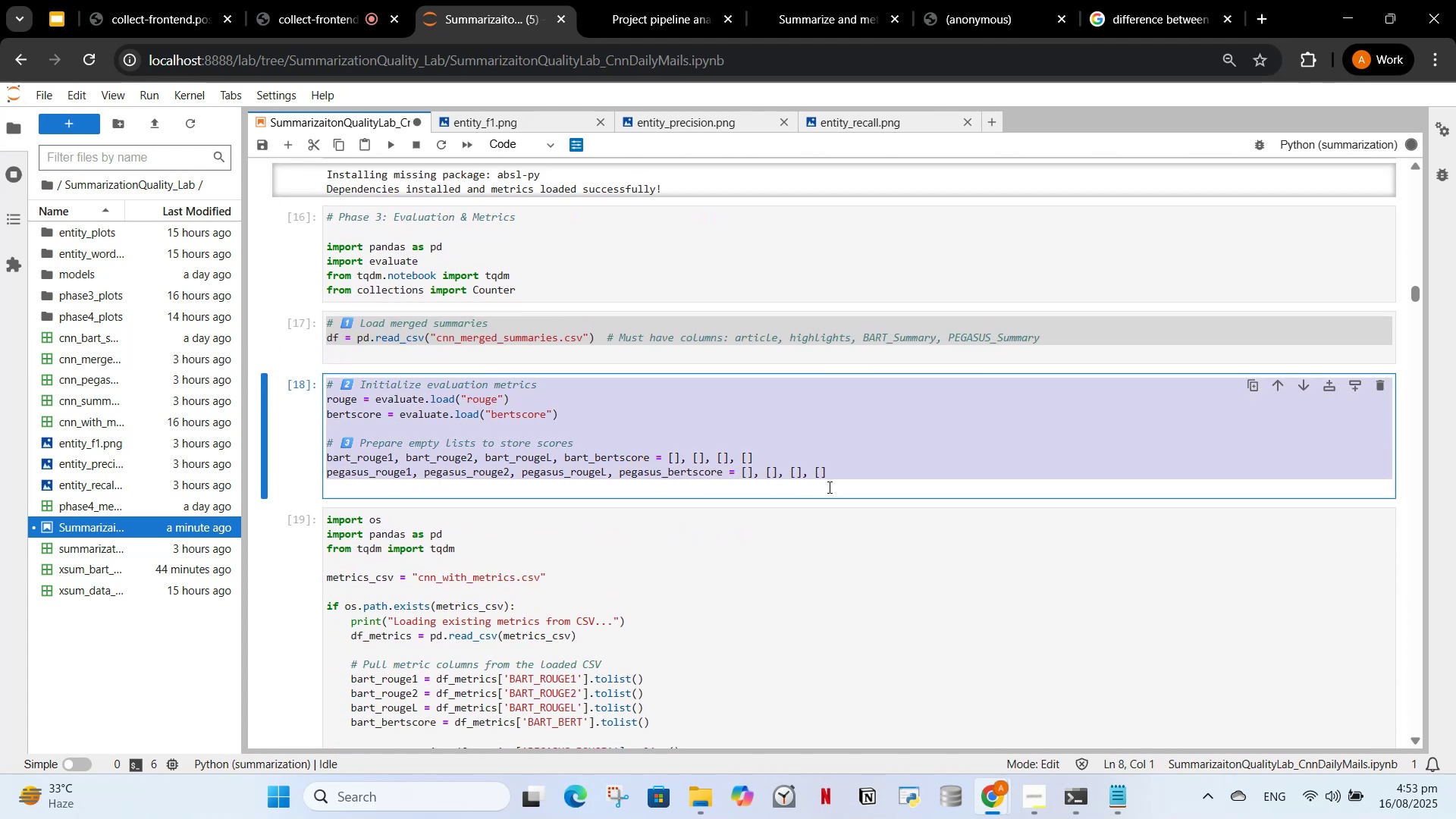 
scroll: coordinate [827, 488], scroll_direction: down, amount: 3.0
 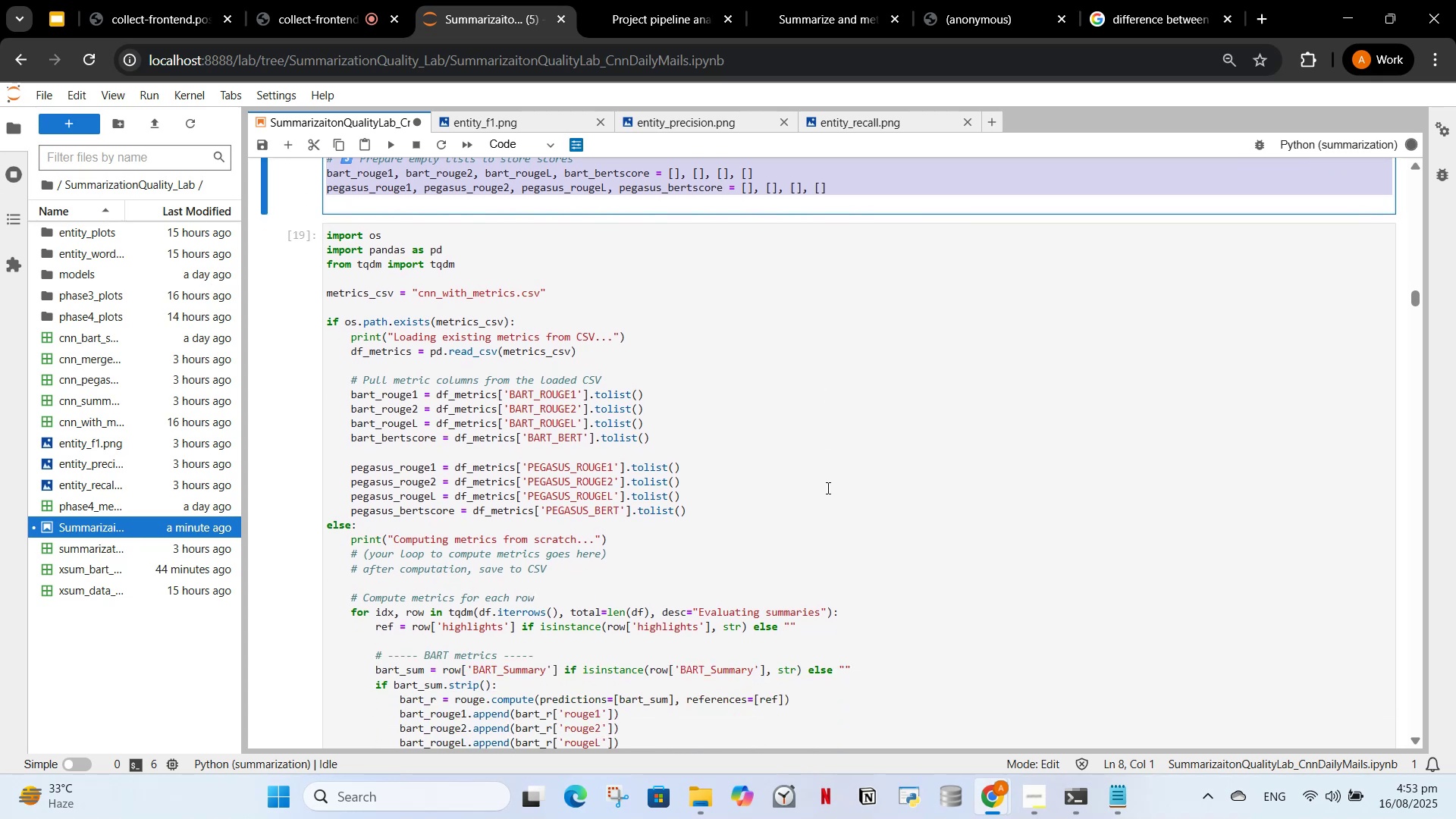 
key(Control+C)
 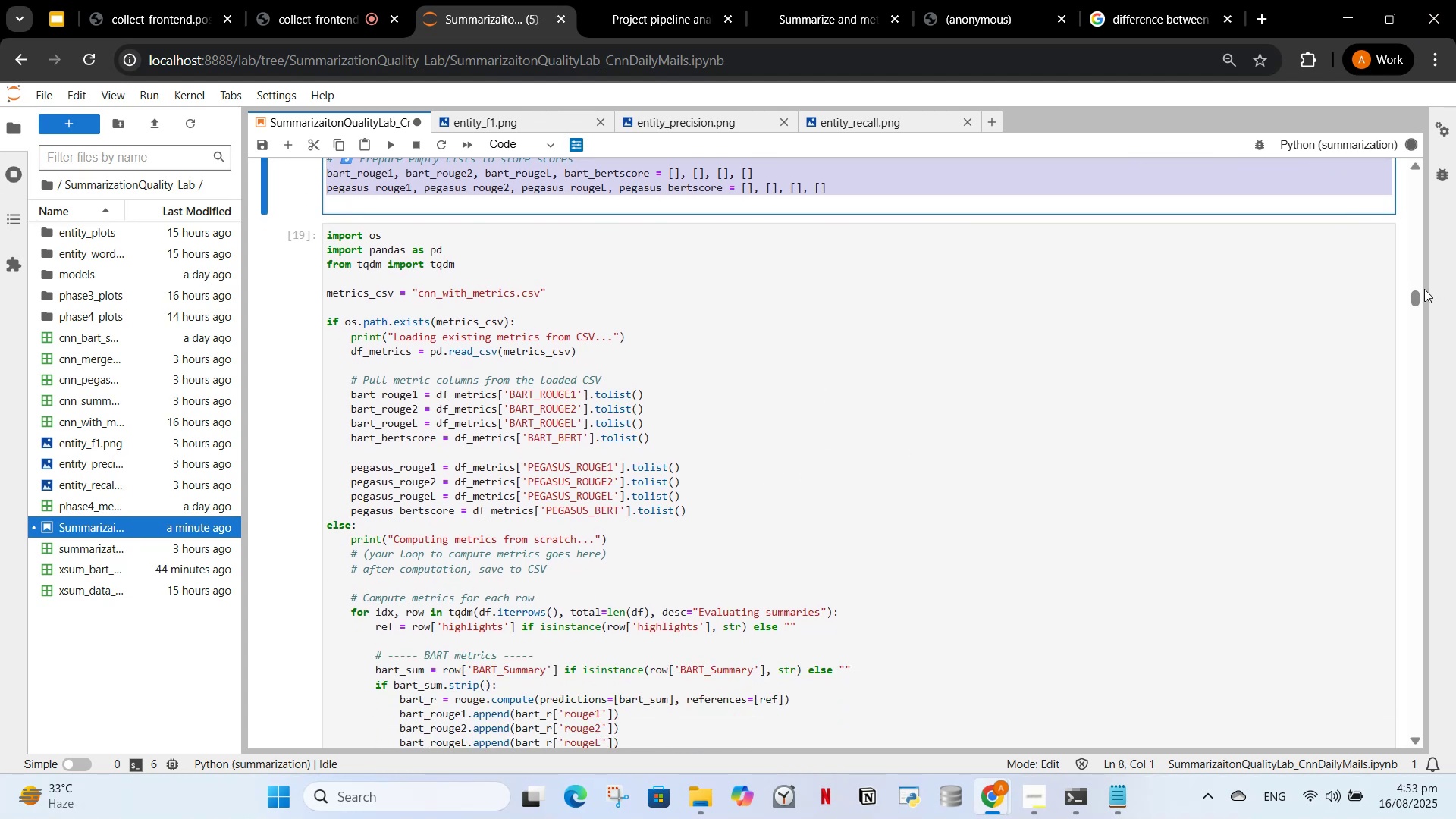 
left_click_drag(start_coordinate=[1414, 303], to_coordinate=[1379, 814])
 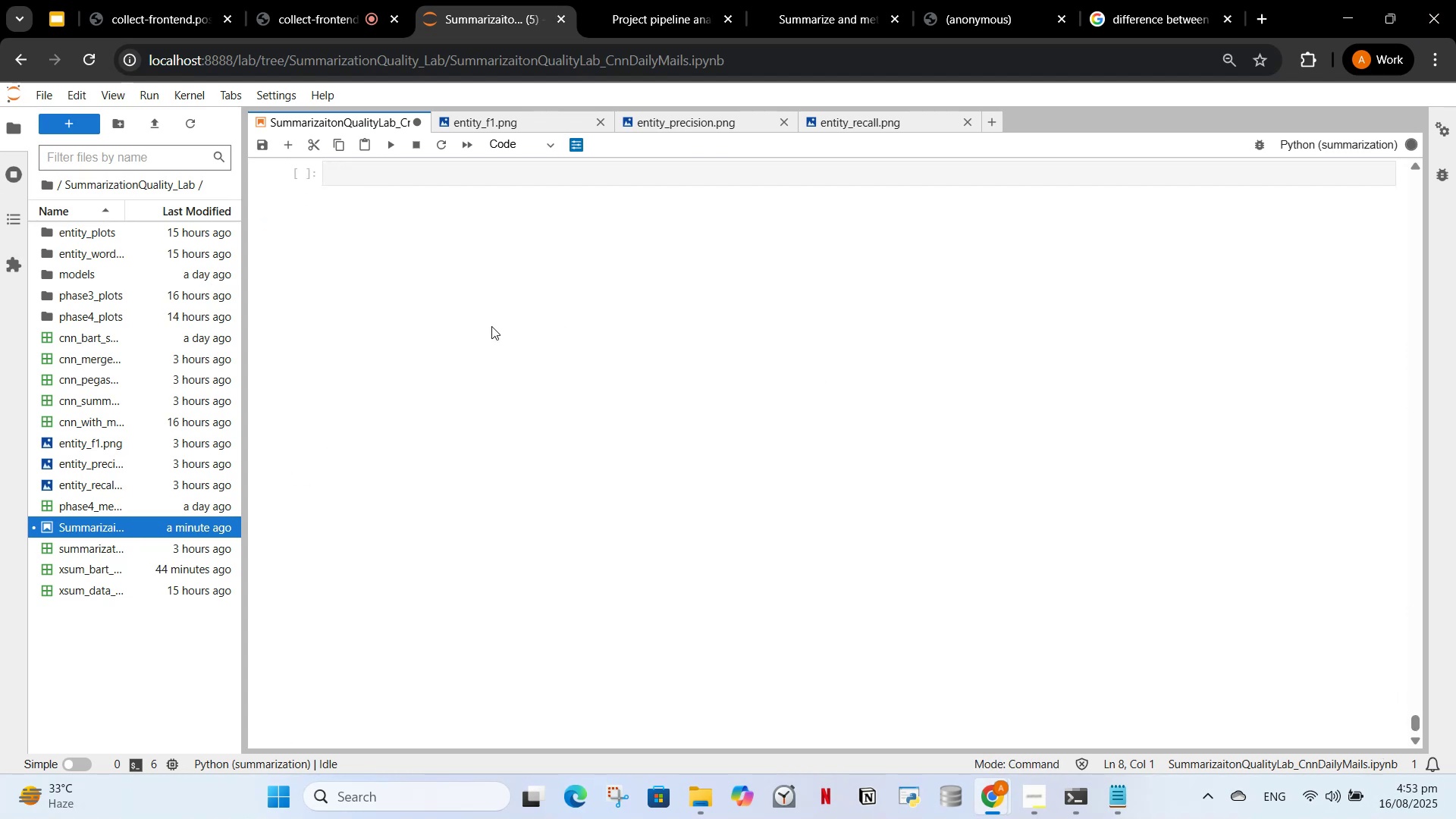 
scroll: coordinate [523, 356], scroll_direction: up, amount: 3.0
 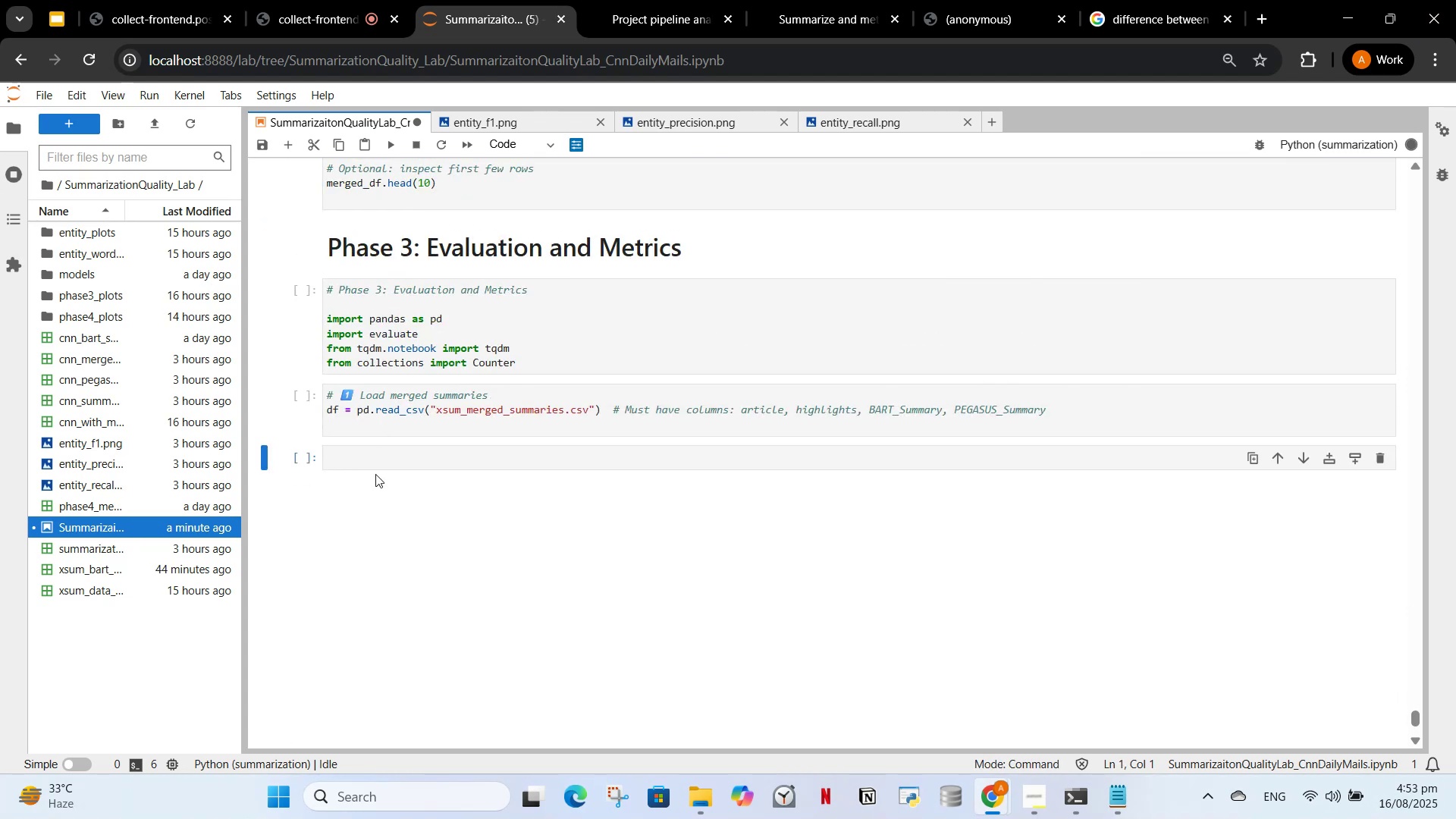 
double_click([383, 445])
 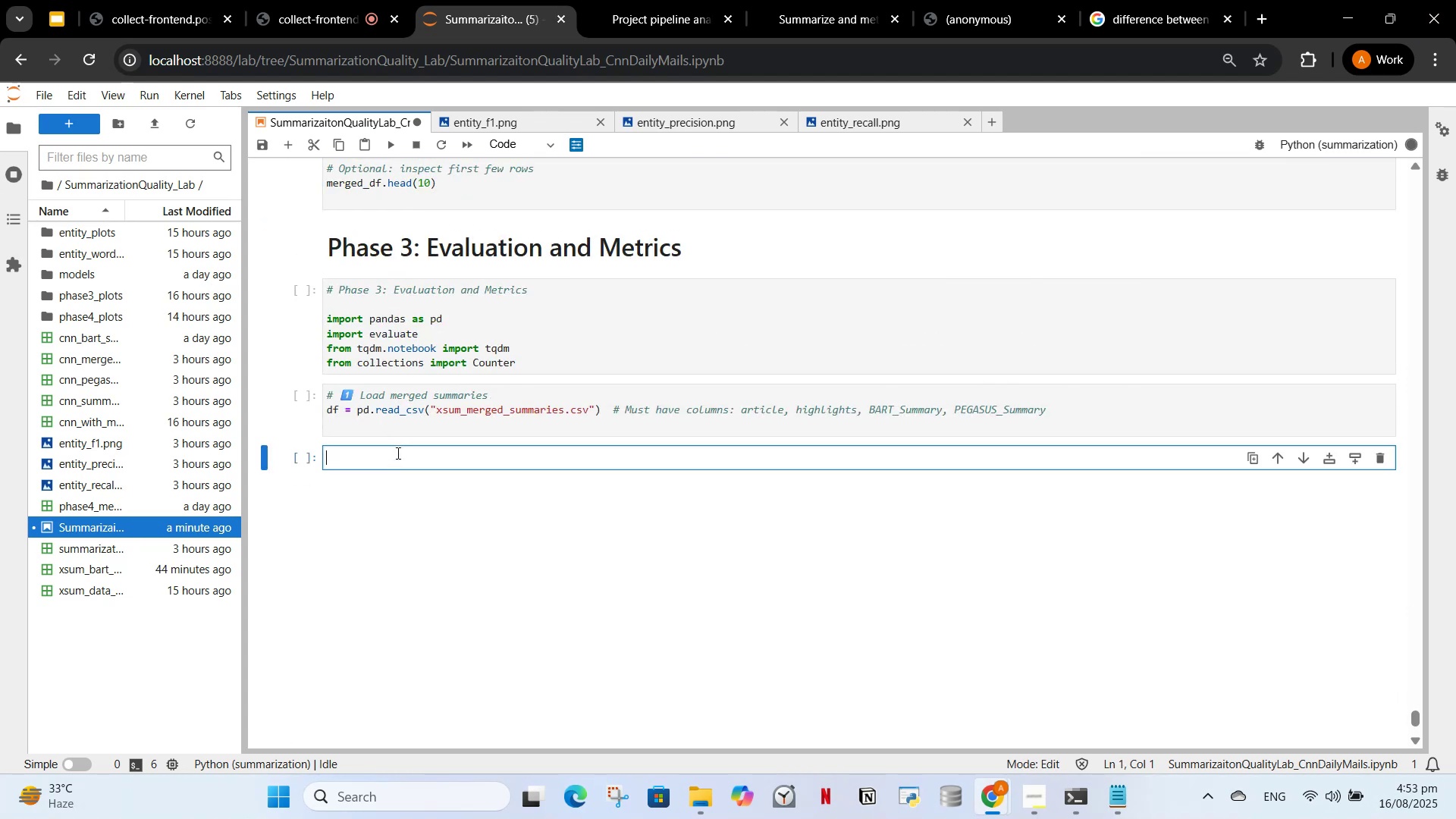 
key(Control+V)
 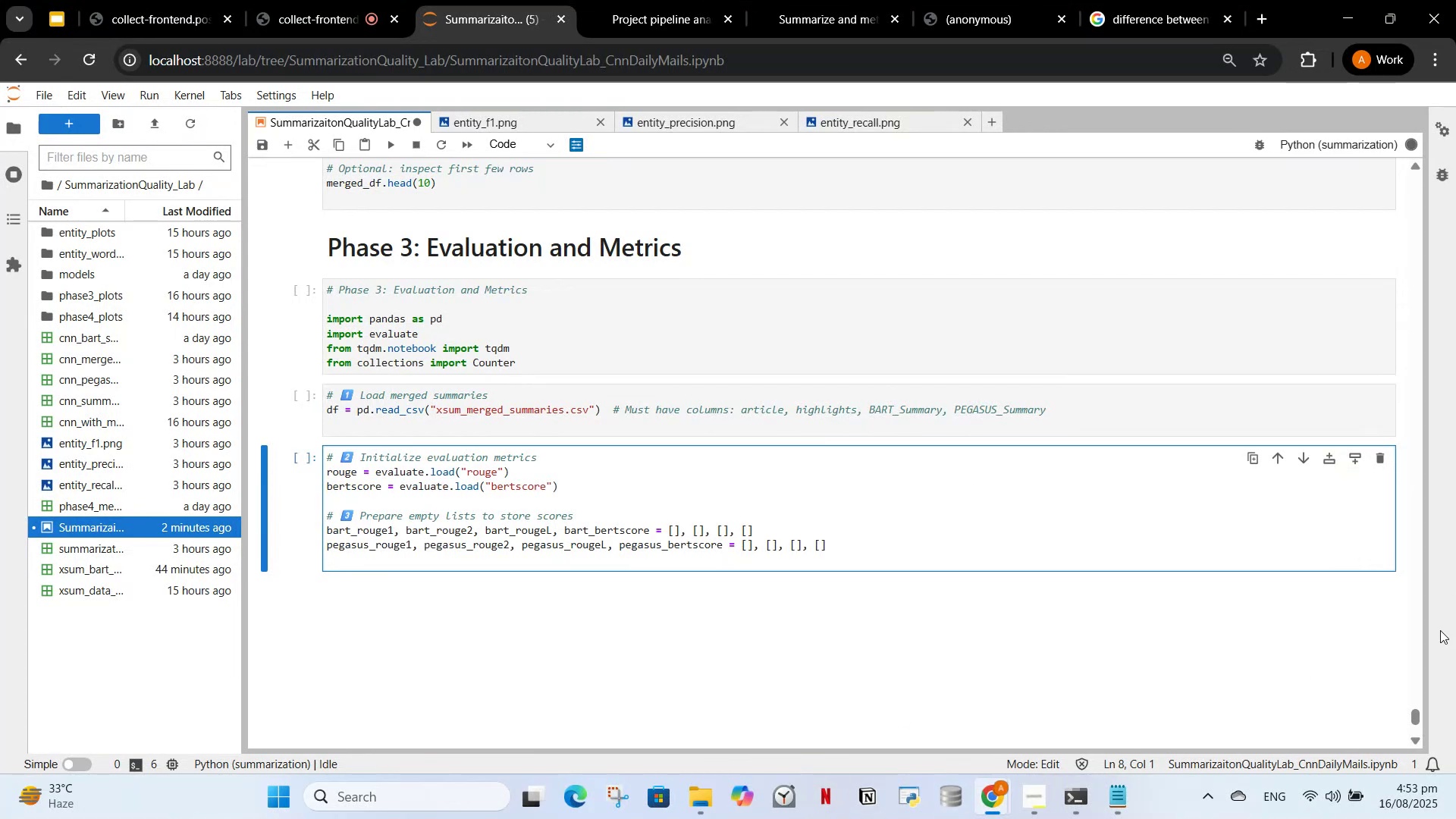 
left_click_drag(start_coordinate=[1417, 720], to_coordinate=[1417, 218])
 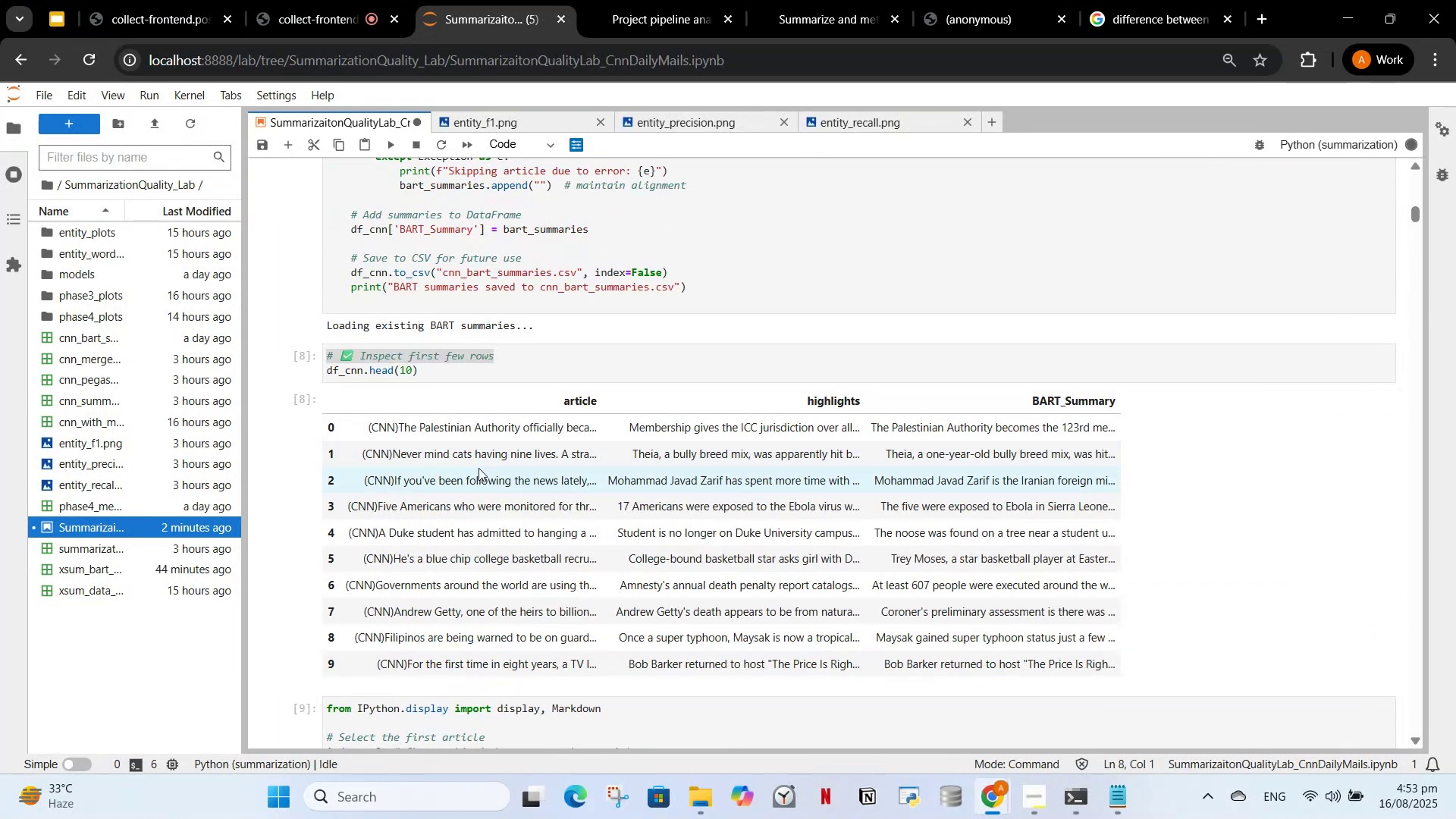 
scroll: coordinate [529, 350], scroll_direction: down, amount: 59.0
 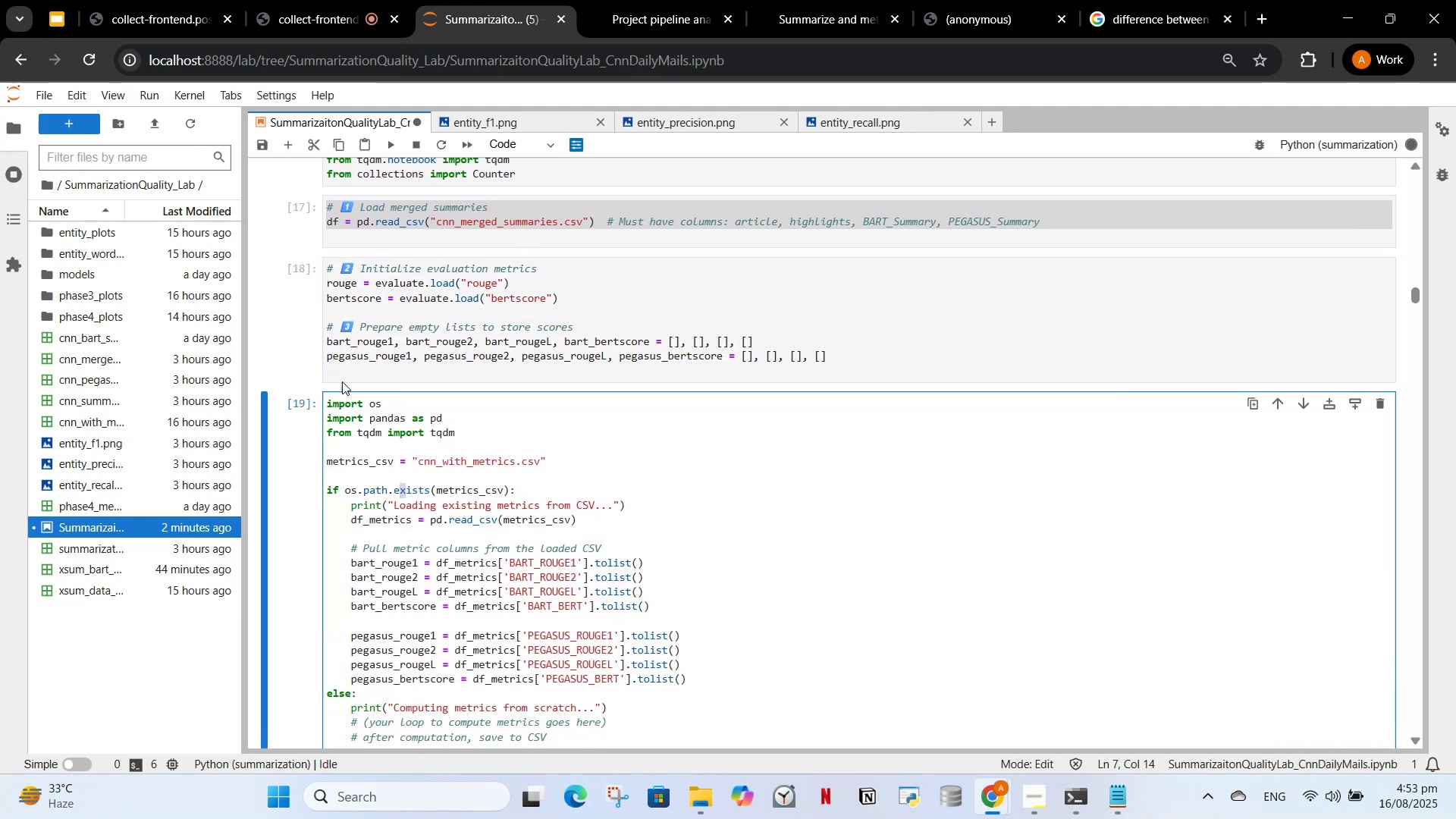 
left_click([394, 229])
 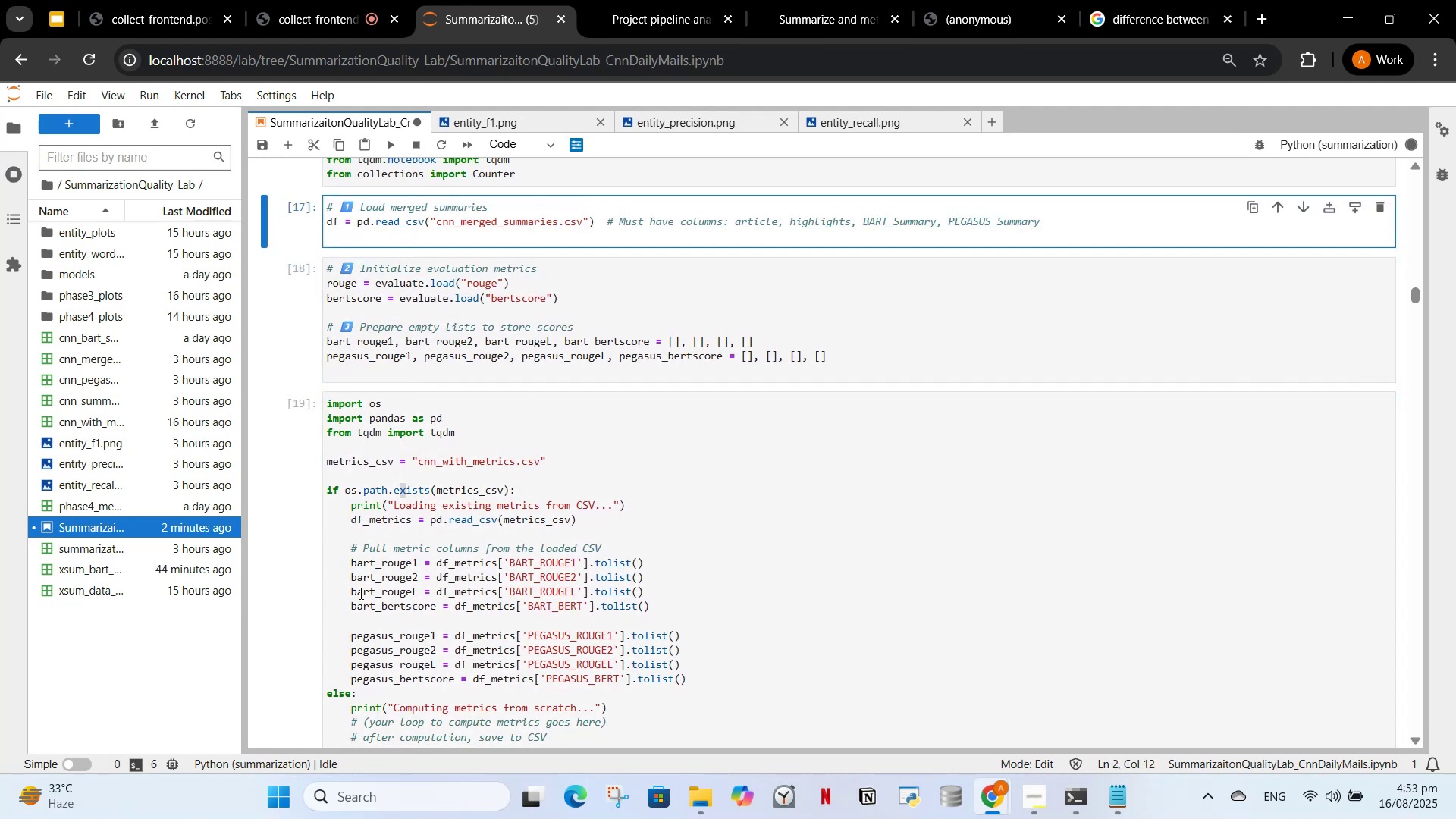 
left_click([362, 591])
 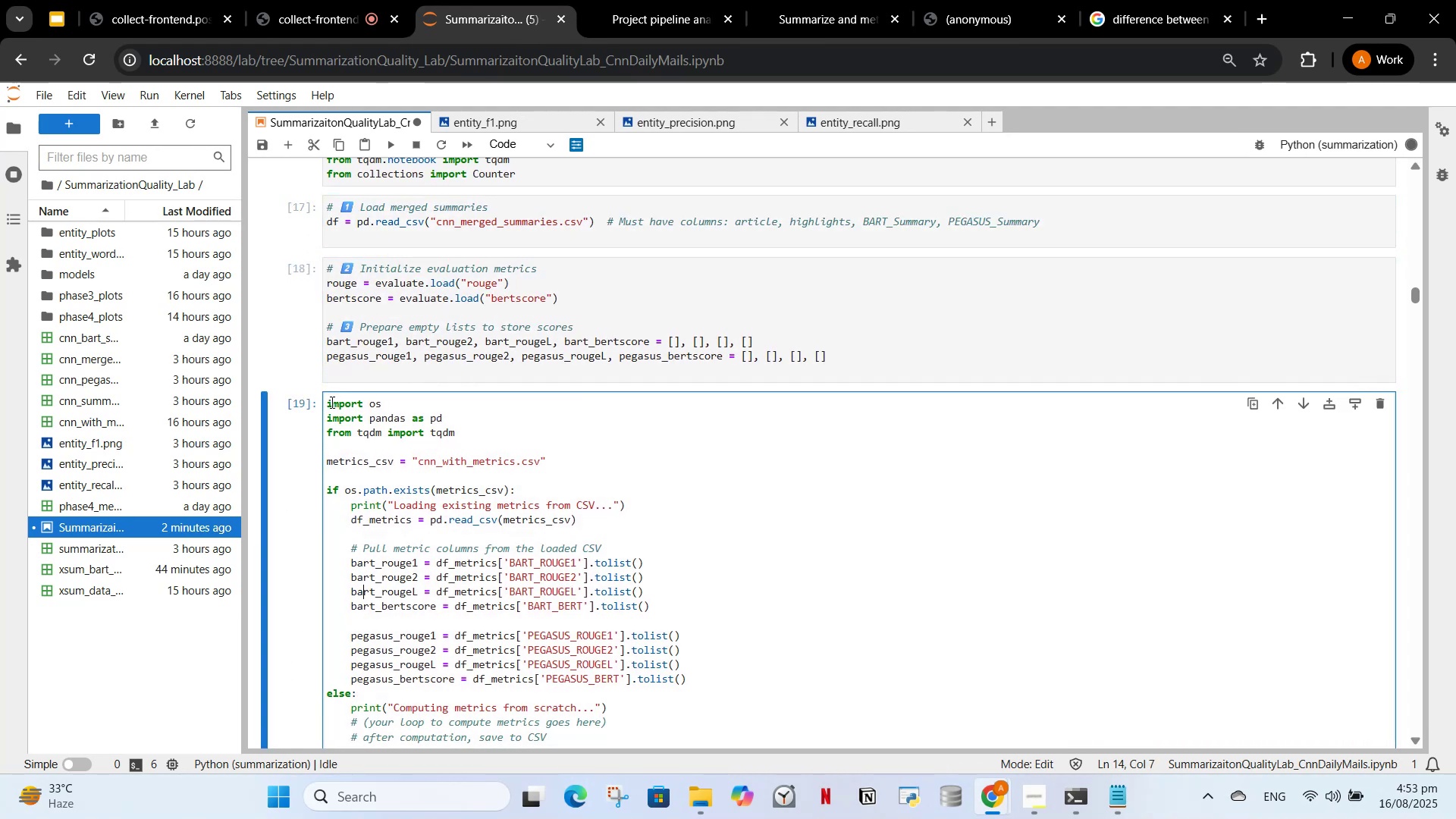 
left_click_drag(start_coordinate=[324, 406], to_coordinate=[694, 733])
 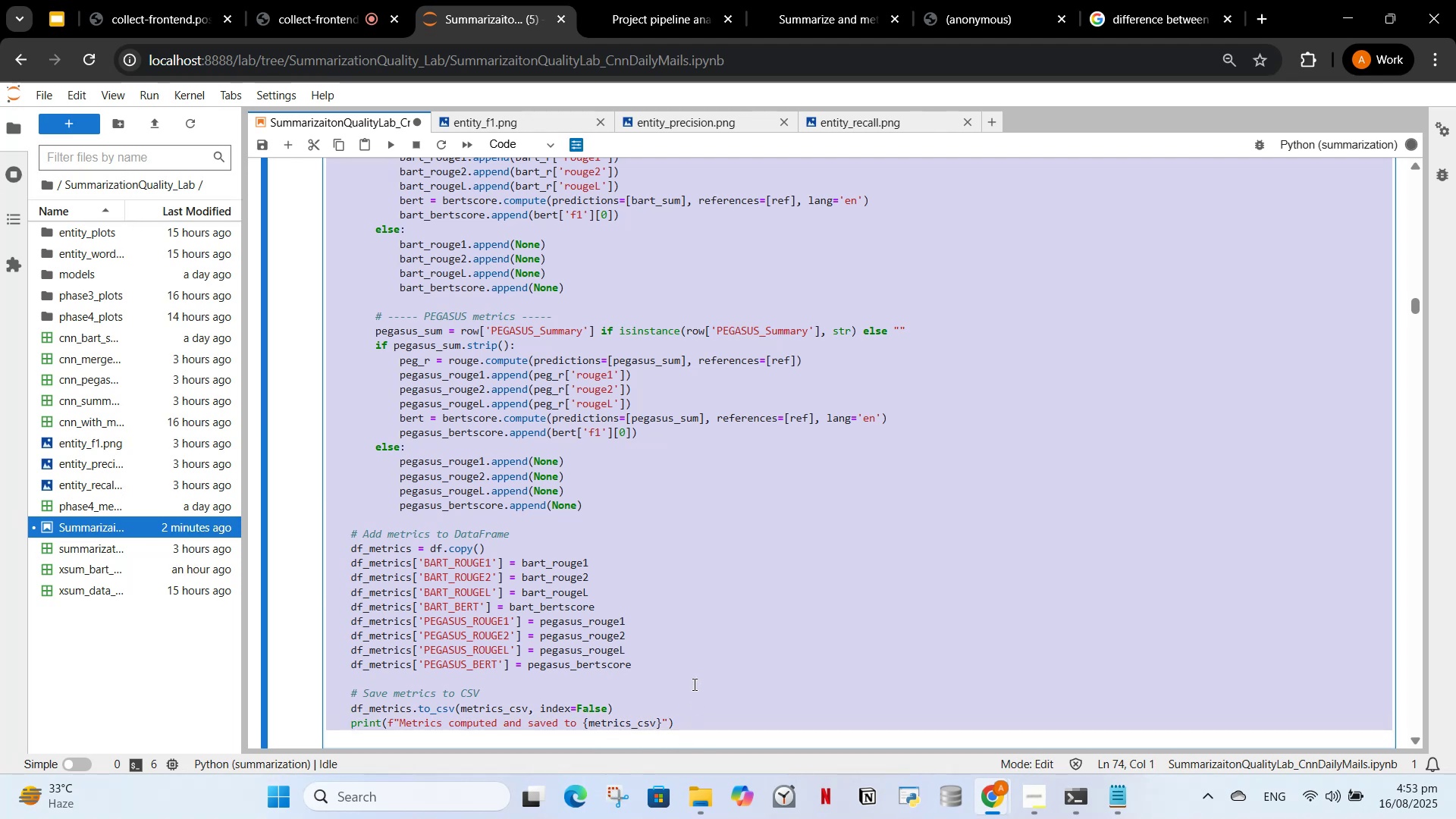 
scroll: coordinate [733, 486], scroll_direction: down, amount: 3.0
 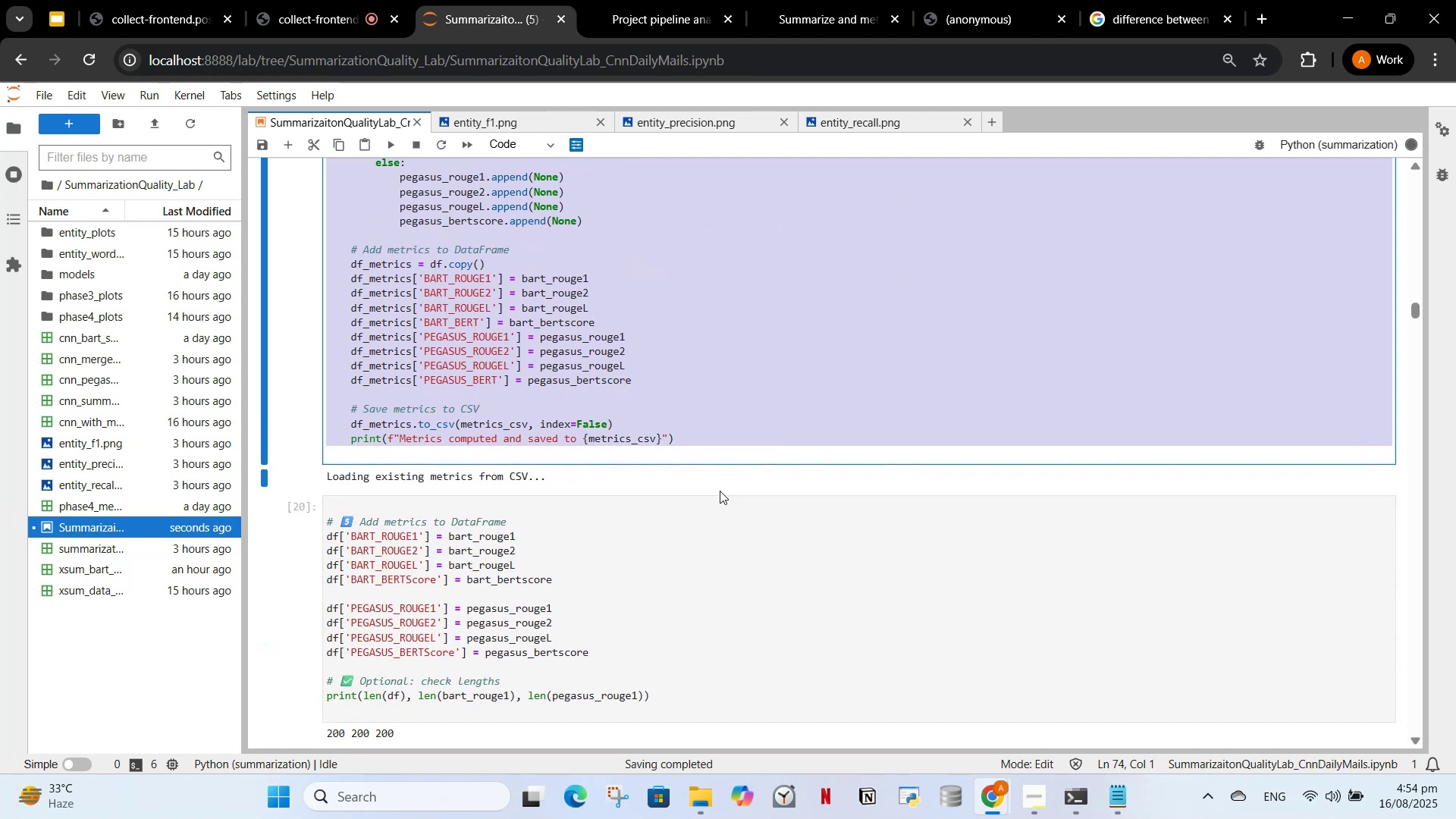 
key(Control+C)
 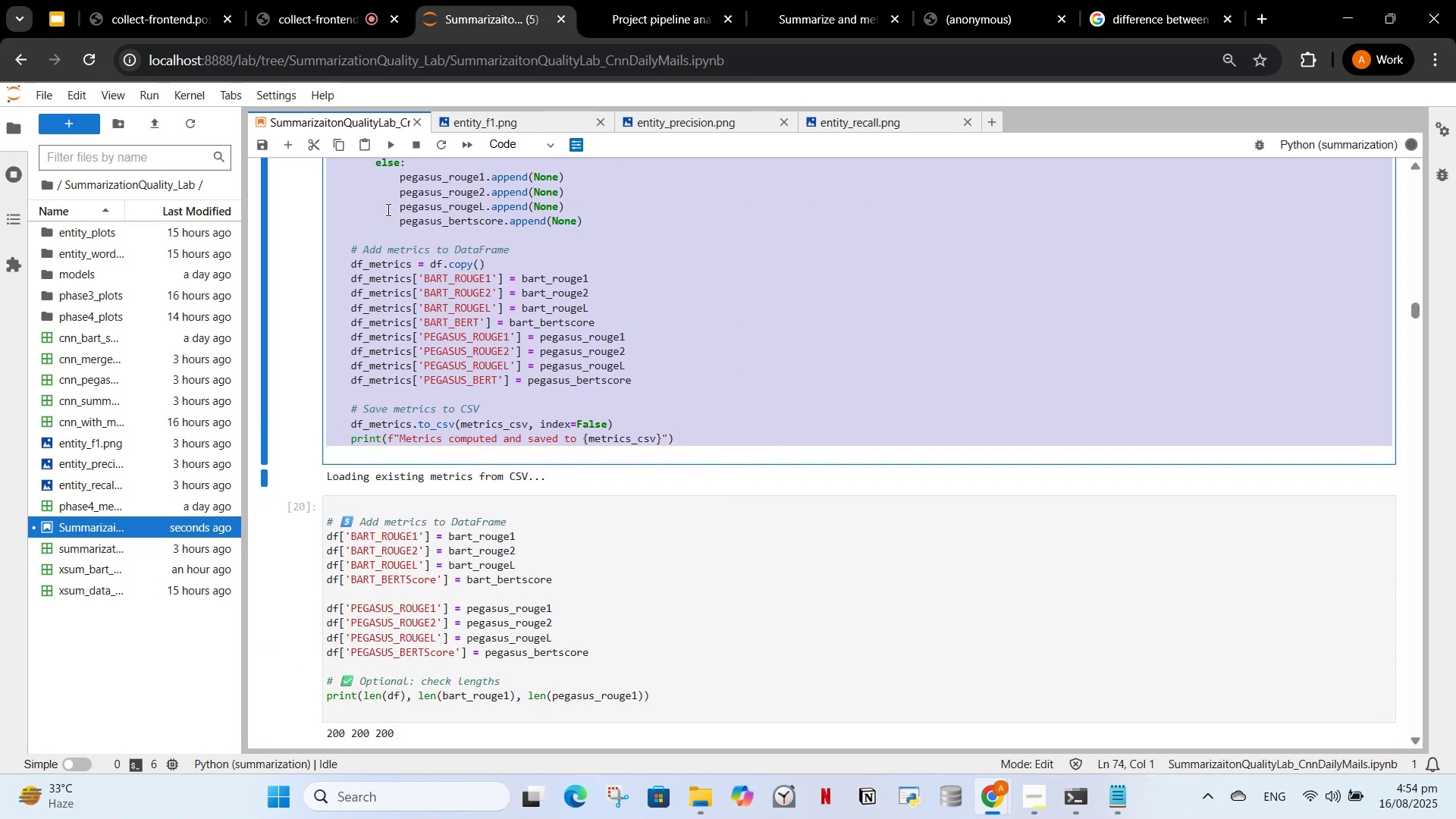 
scroll: coordinate [685, 268], scroll_direction: down, amount: 3.0
 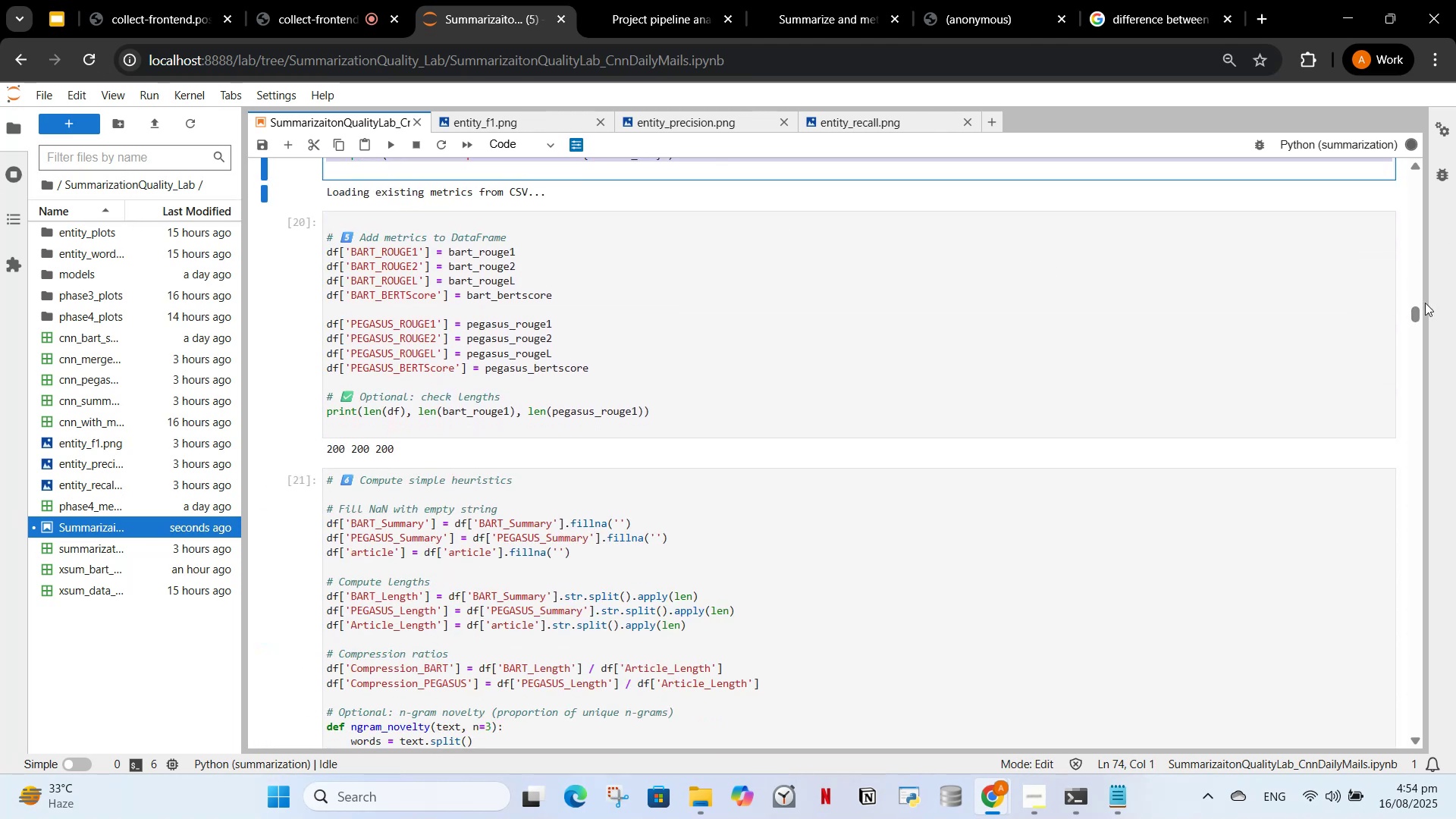 
left_click_drag(start_coordinate=[1419, 312], to_coordinate=[1411, 730])
 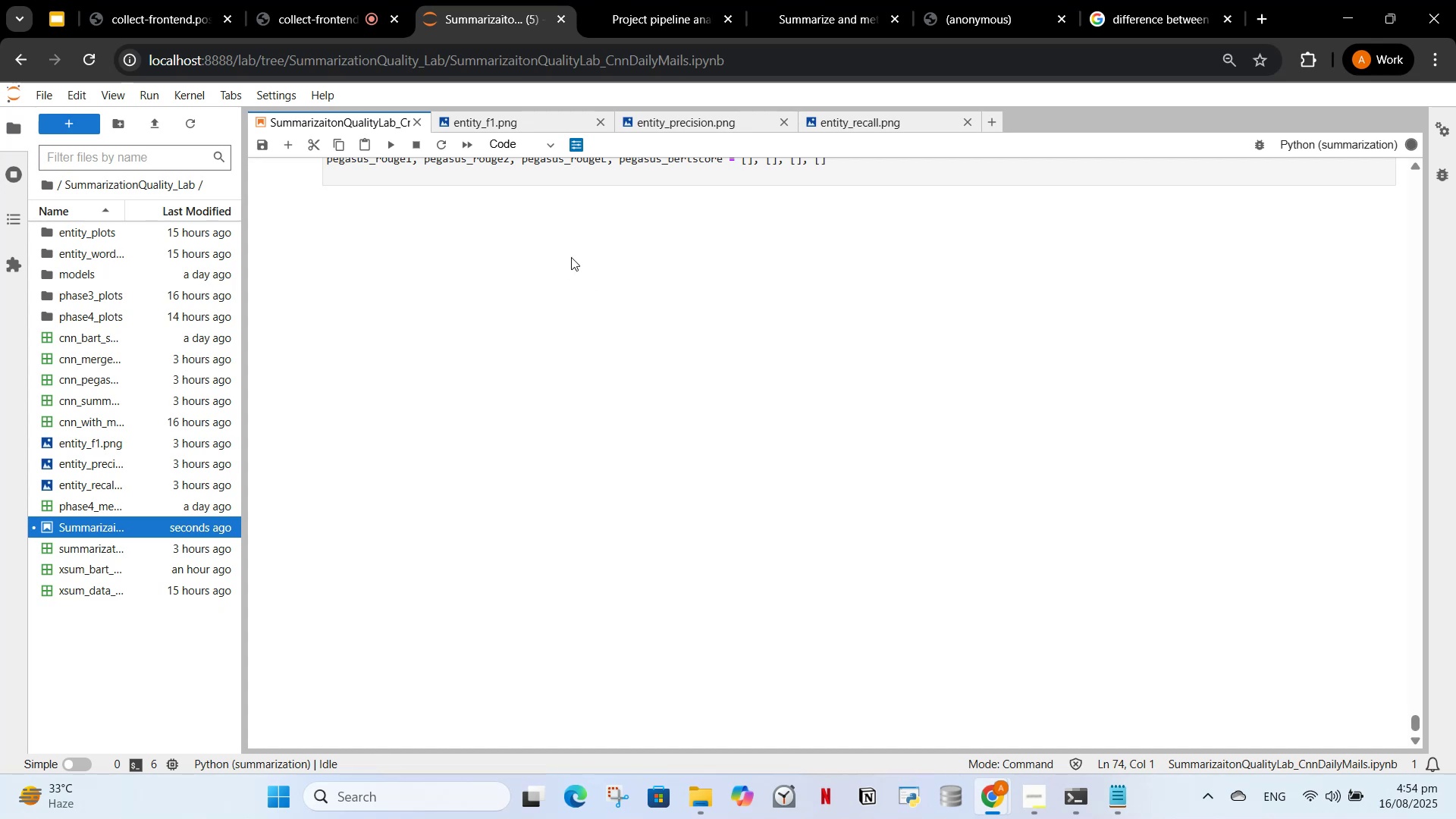 
scroll: coordinate [552, 262], scroll_direction: up, amount: 2.0
 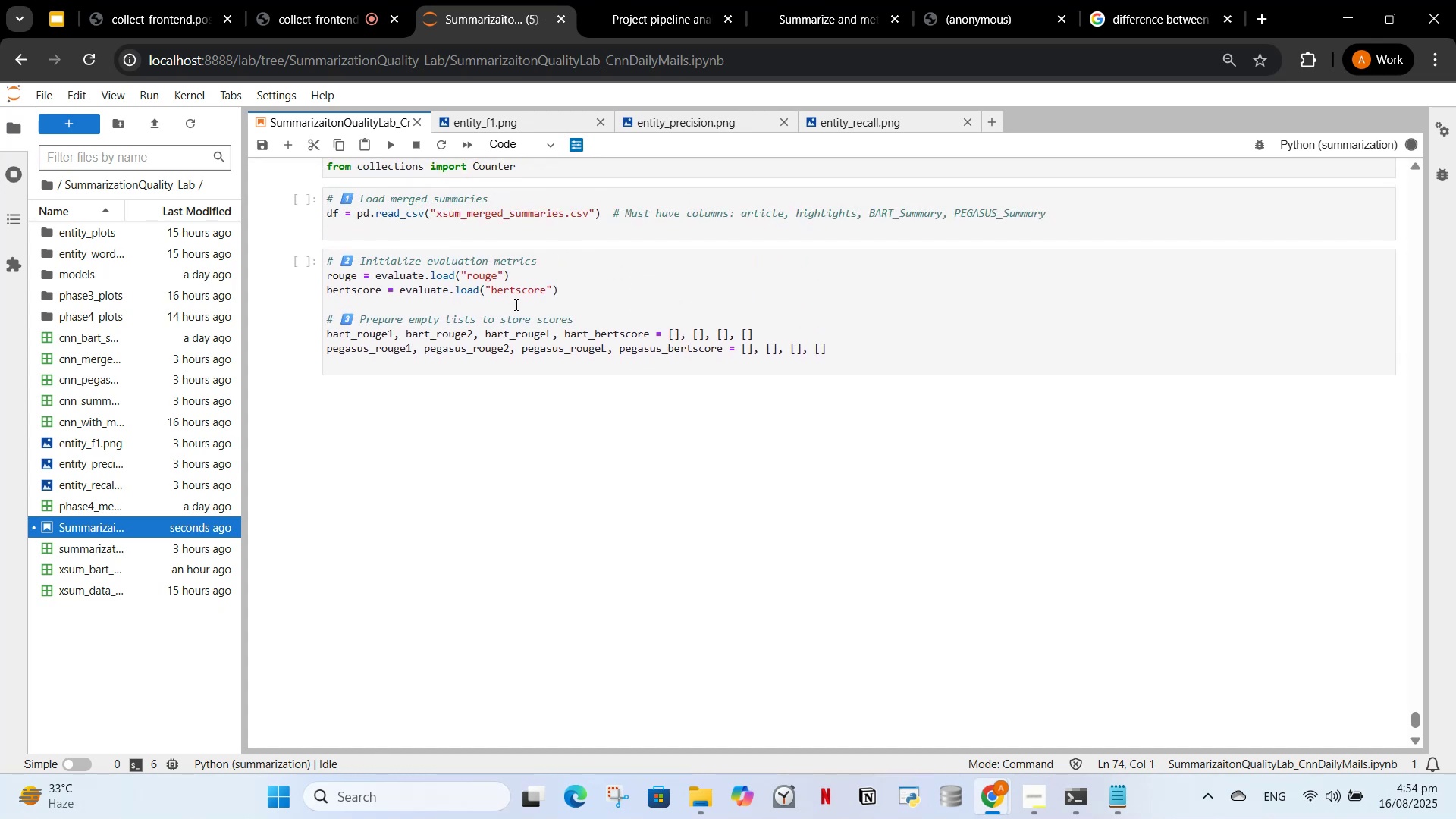 
left_click([515, 304])
 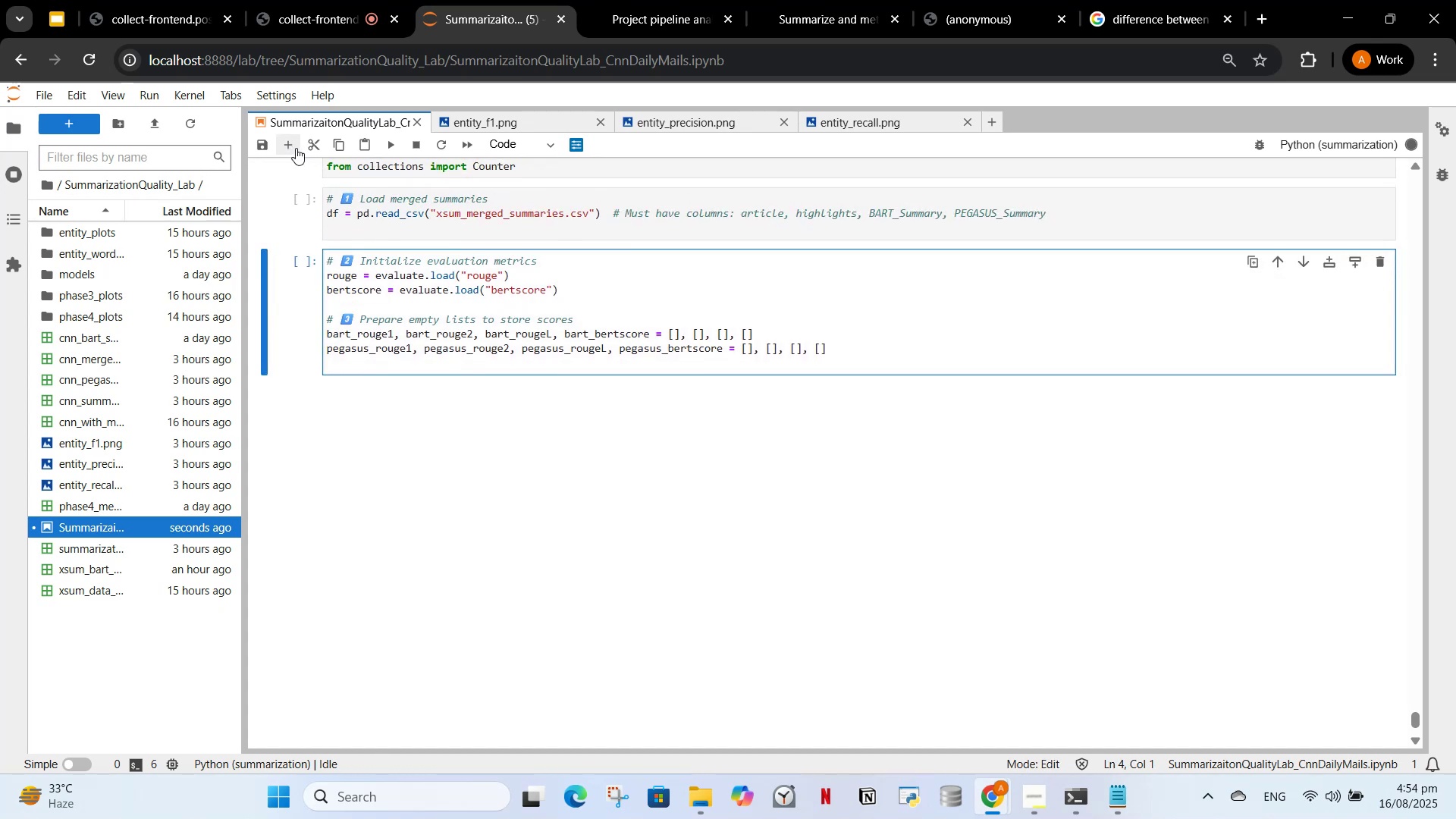 
left_click([282, 148])
 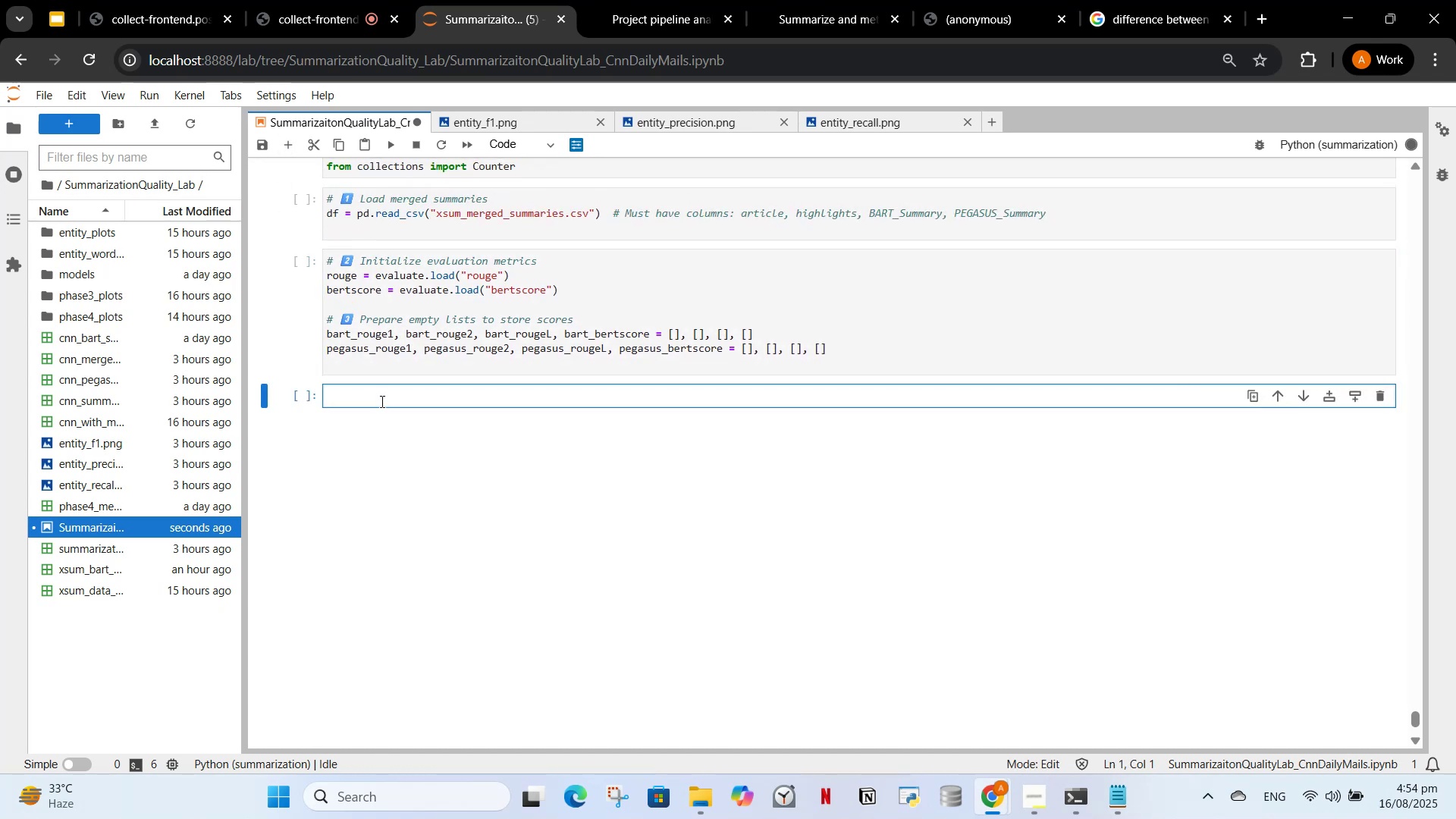 
left_click([381, 401])
 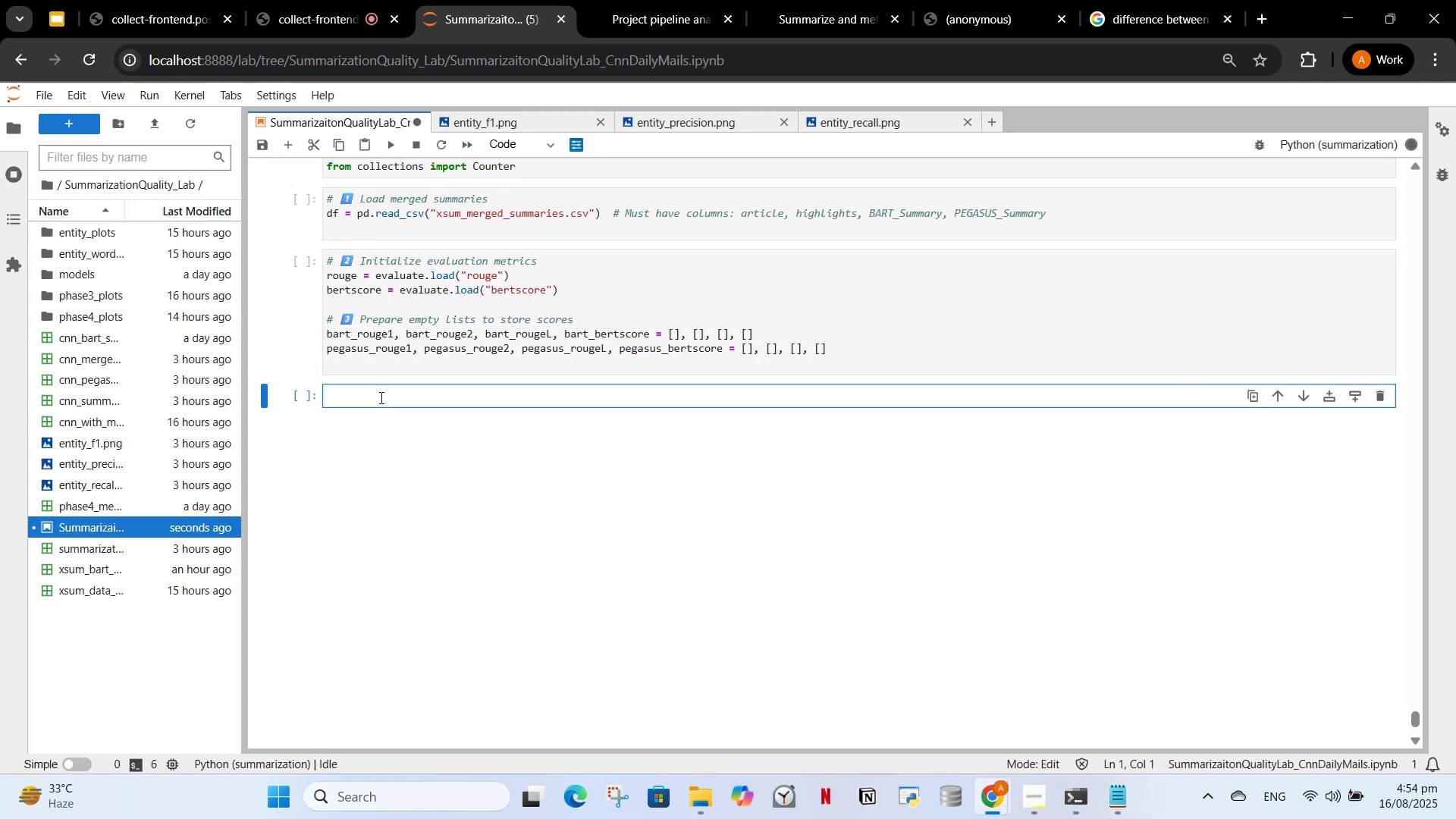 
key(Control+V)
 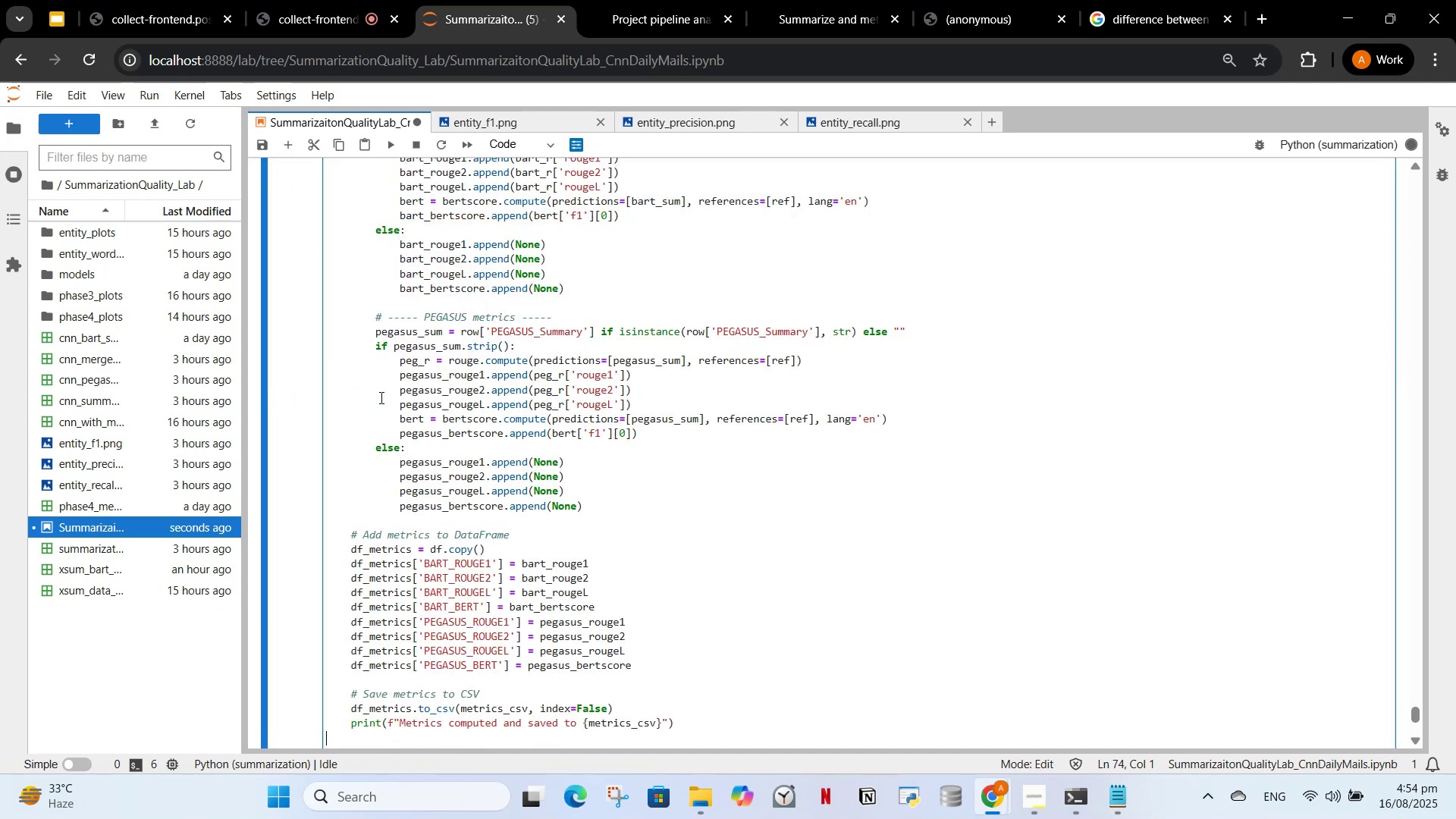 
scroll: coordinate [539, 527], scroll_direction: up, amount: 7.0
 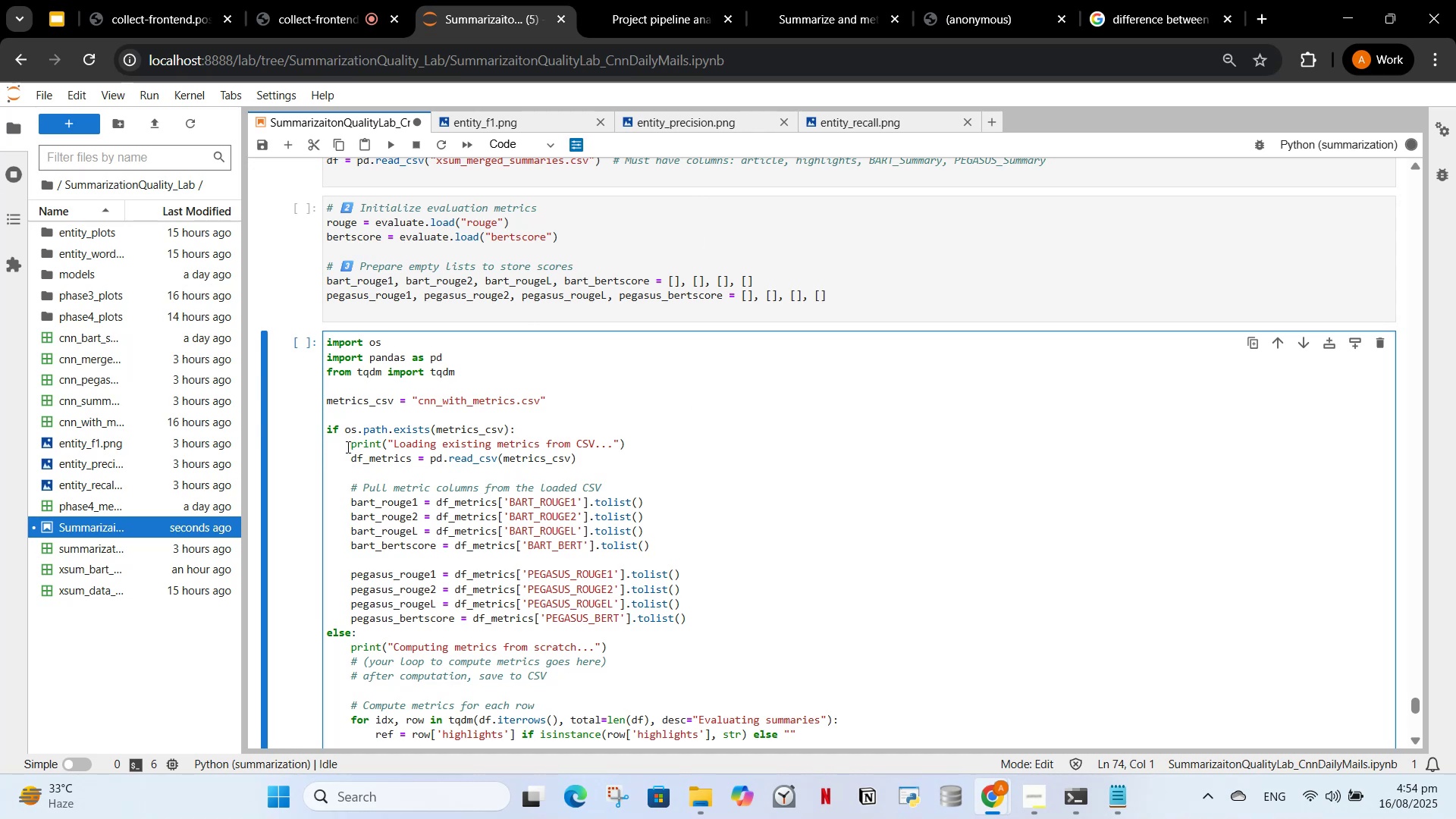 
wait(7.56)
 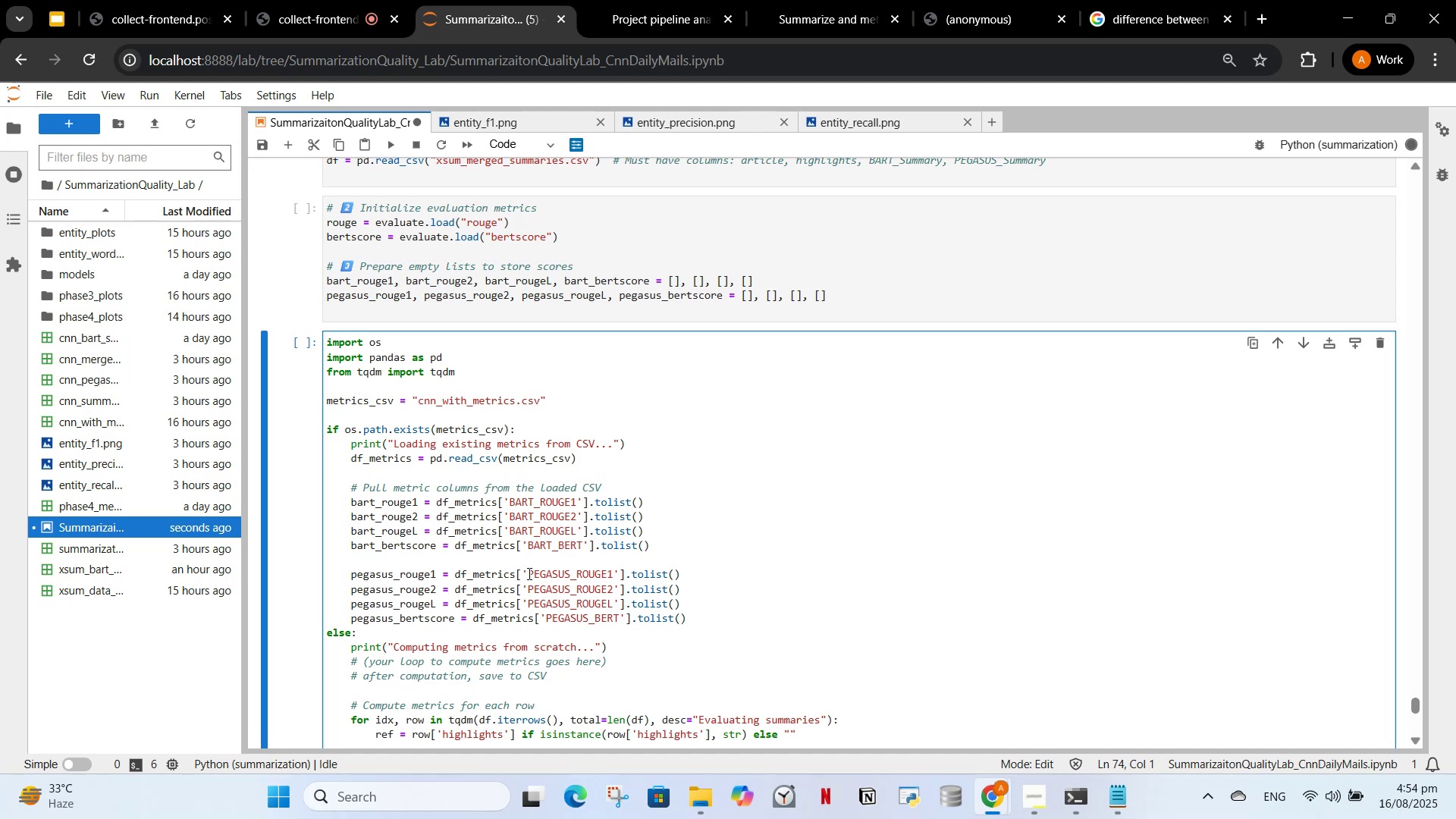 
left_click([435, 400])
 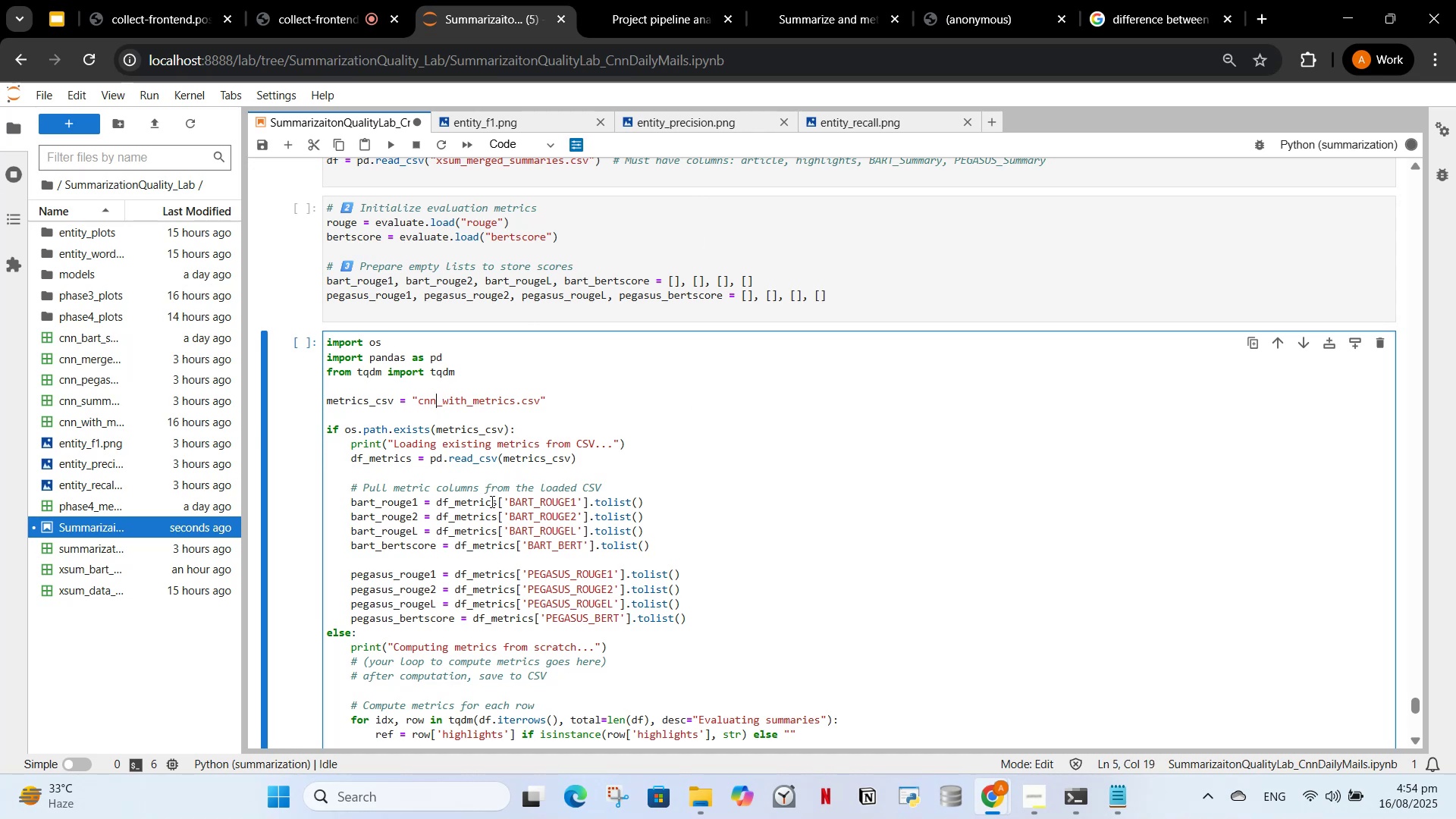 
key(Backspace)
key(Backspace)
key(Backspace)
type(xsum)
 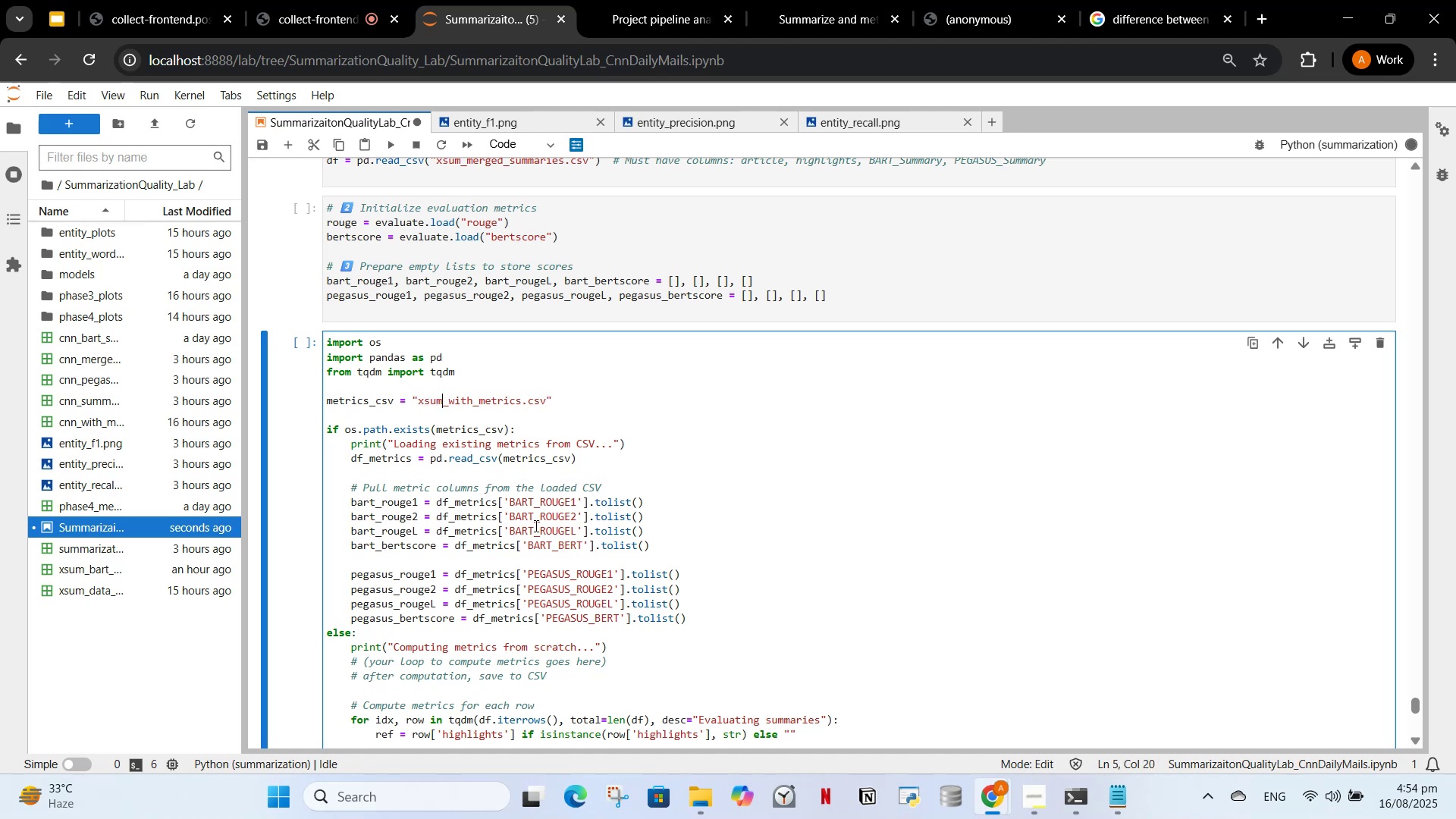 
scroll: coordinate [767, 482], scroll_direction: down, amount: 8.0
 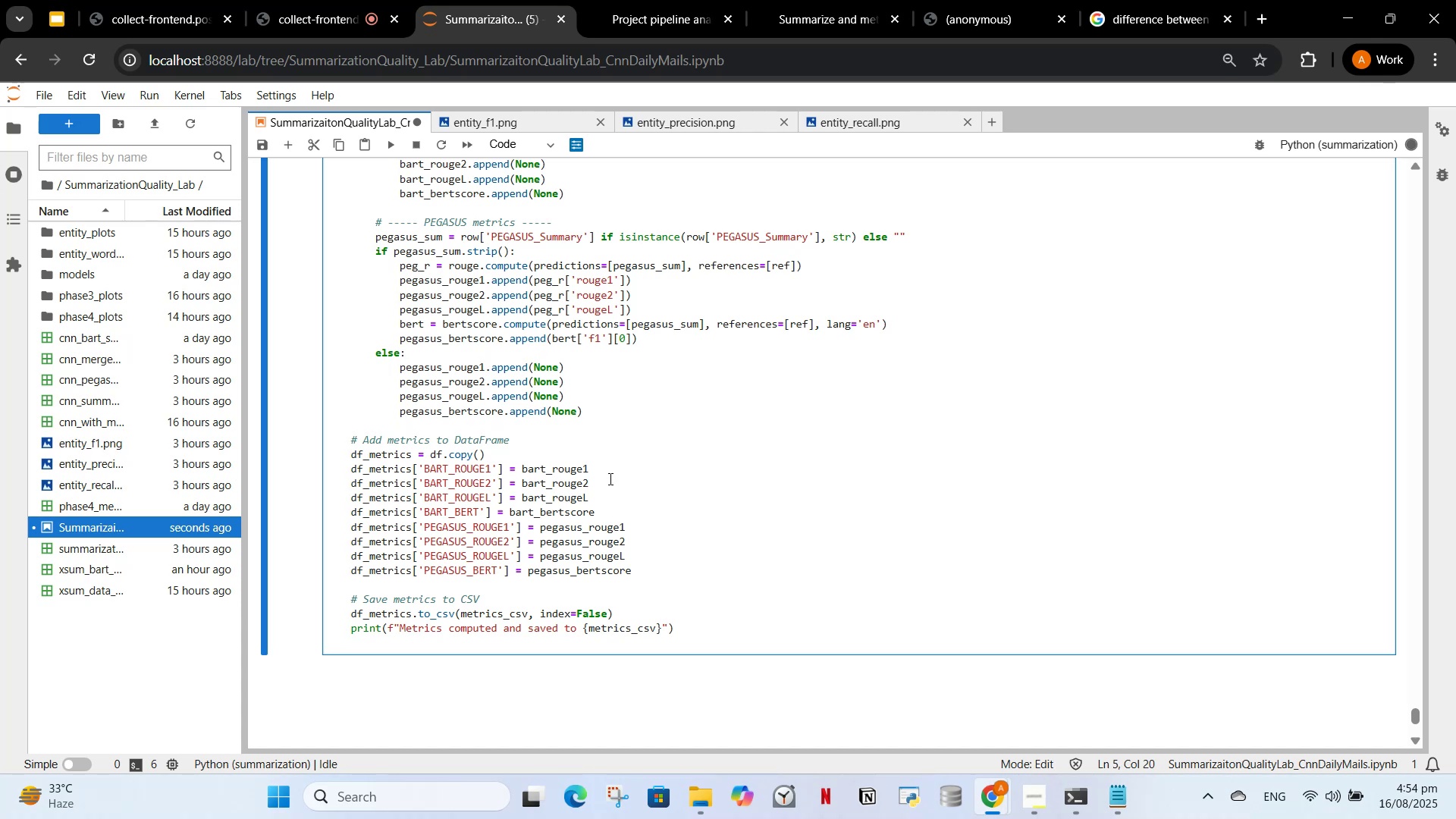 
scroll: coordinate [696, 401], scroll_direction: up, amount: 5.0
 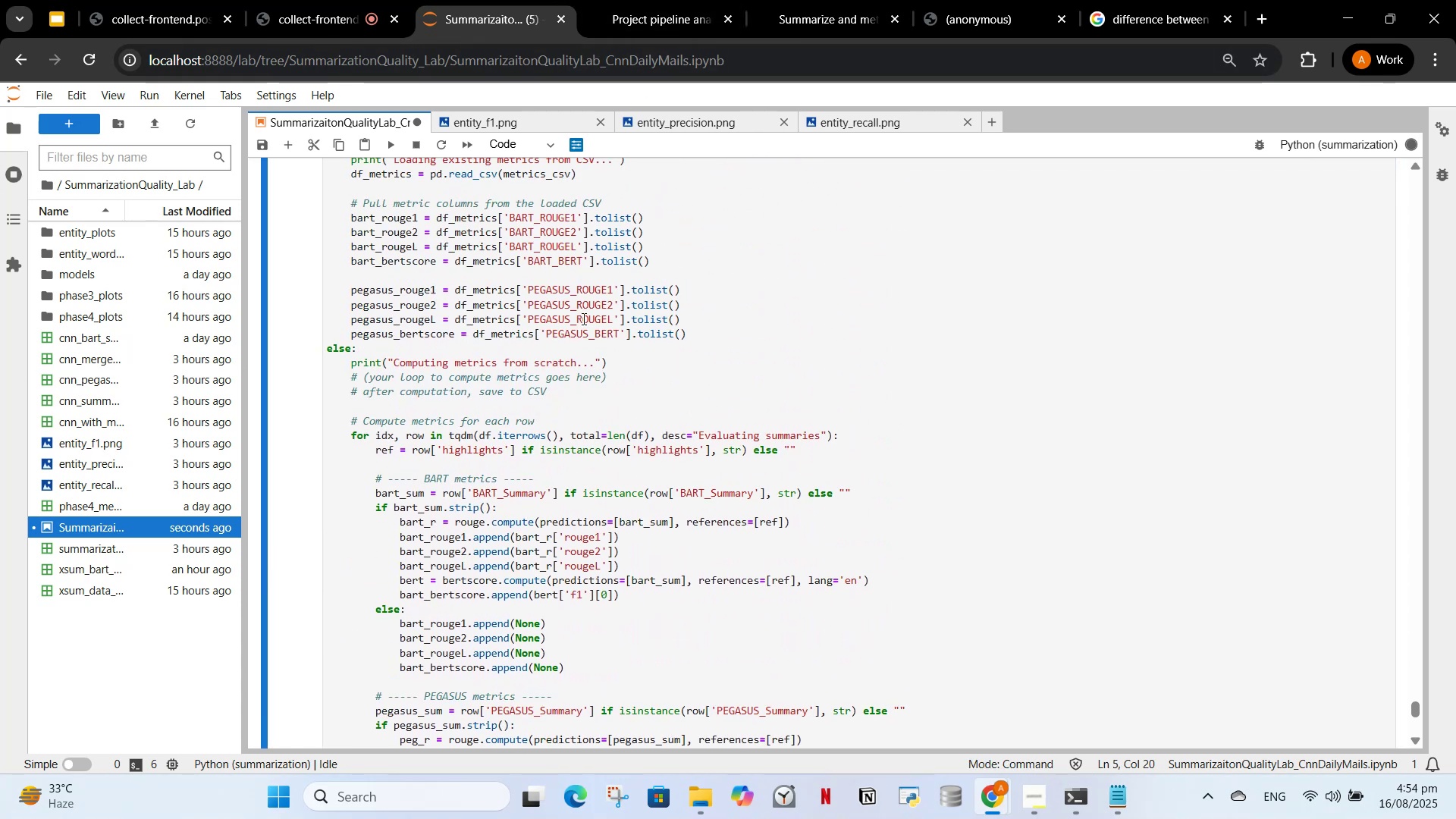 
scroll: coordinate [390, 290], scroll_direction: none, amount: 0.0
 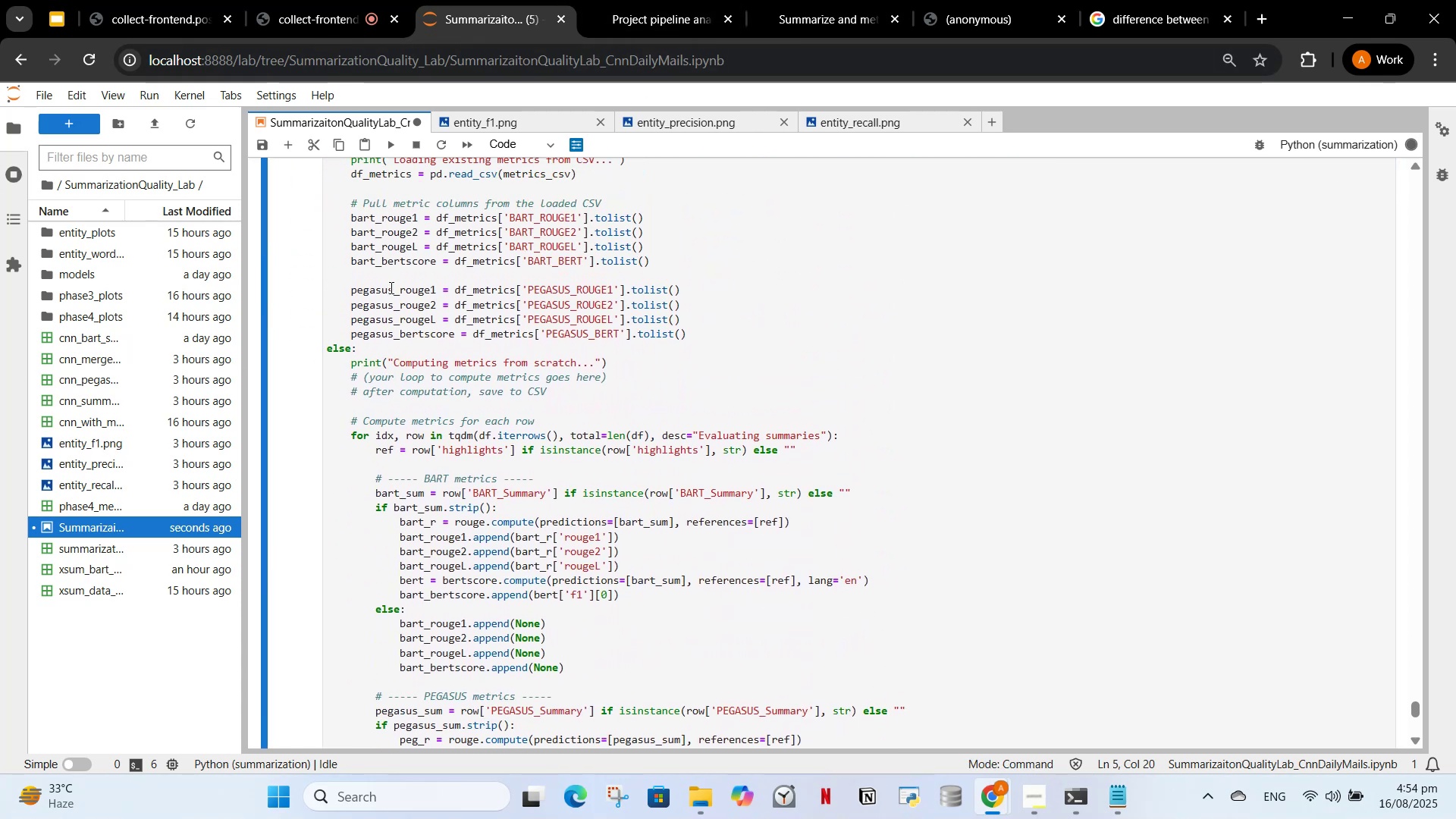 
scroll: coordinate [403, 272], scroll_direction: up, amount: 2.0
 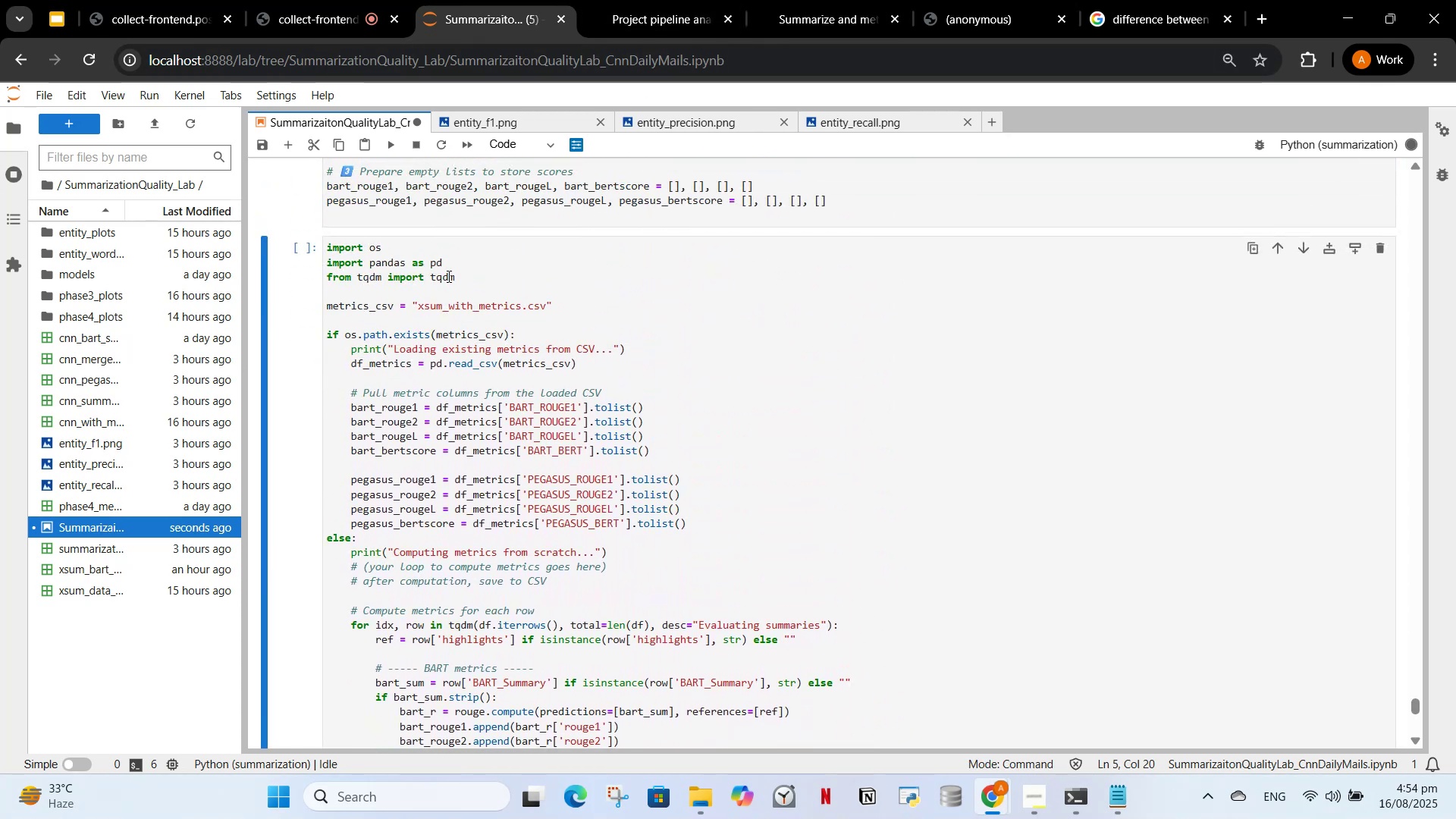 
scroll: coordinate [590, 375], scroll_direction: down, amount: 10.0
 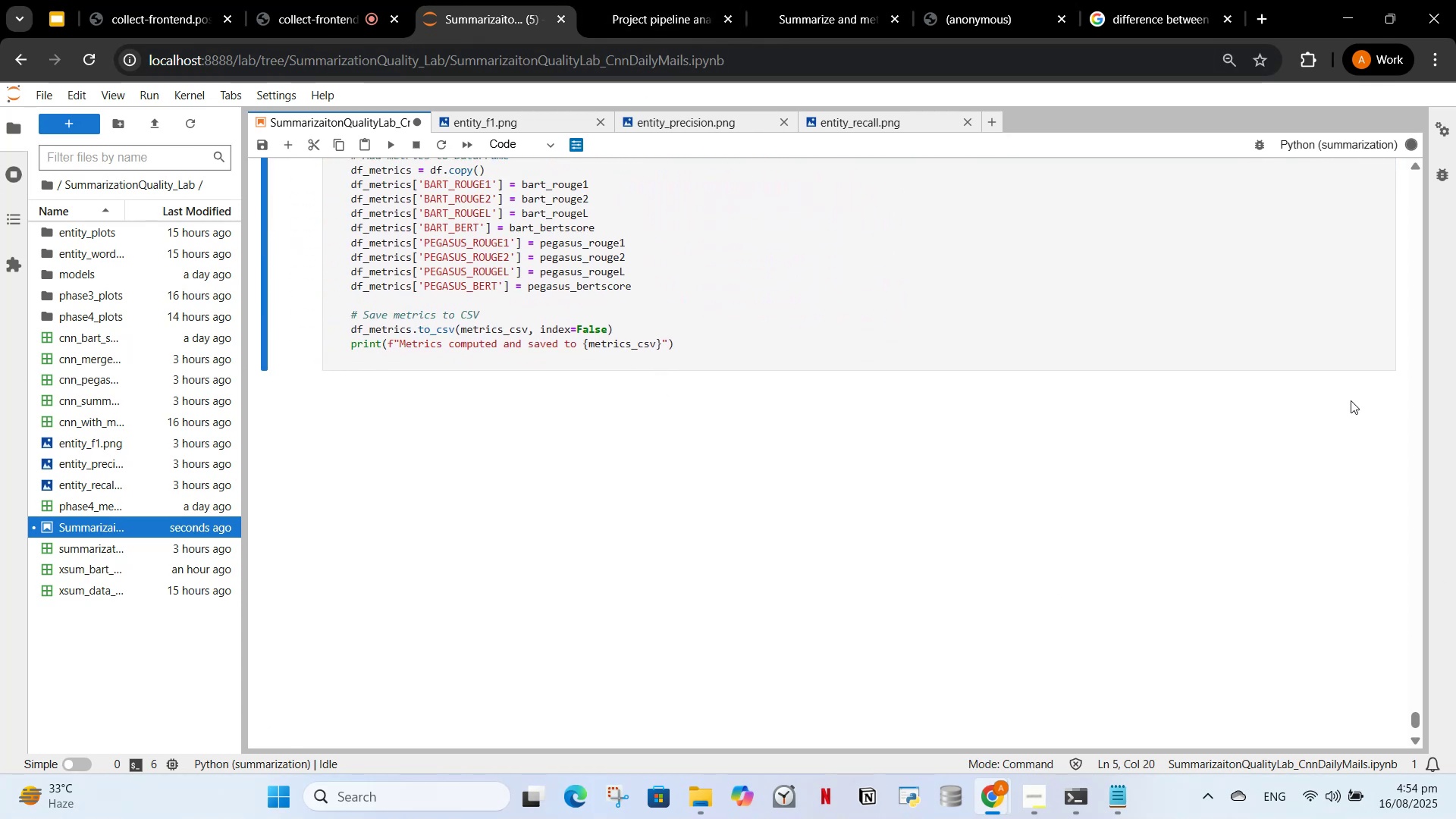 
scroll: coordinate [1342, 377], scroll_direction: up, amount: 18.0
 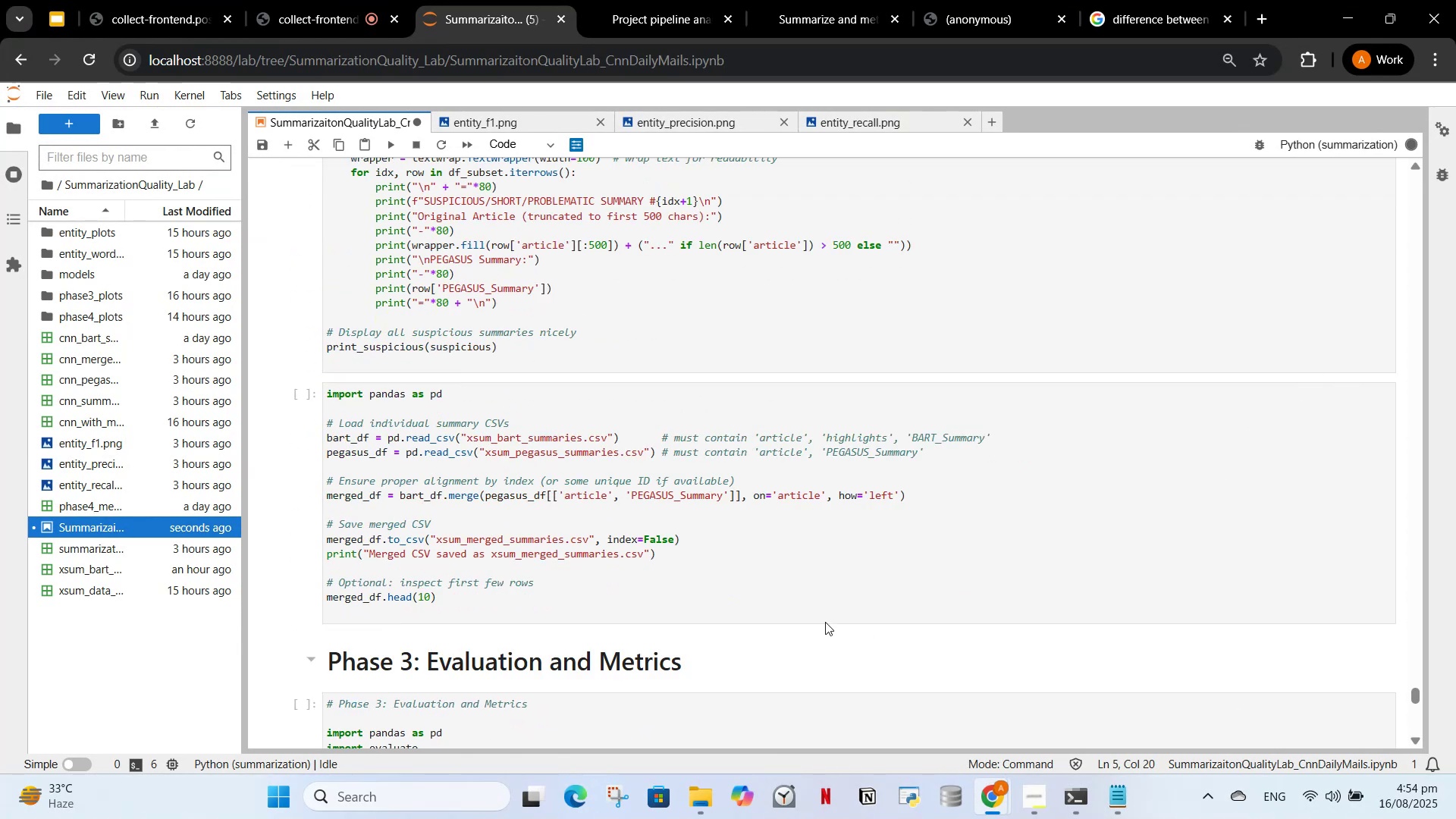 
scroll: coordinate [729, 559], scroll_direction: down, amount: 2.0
 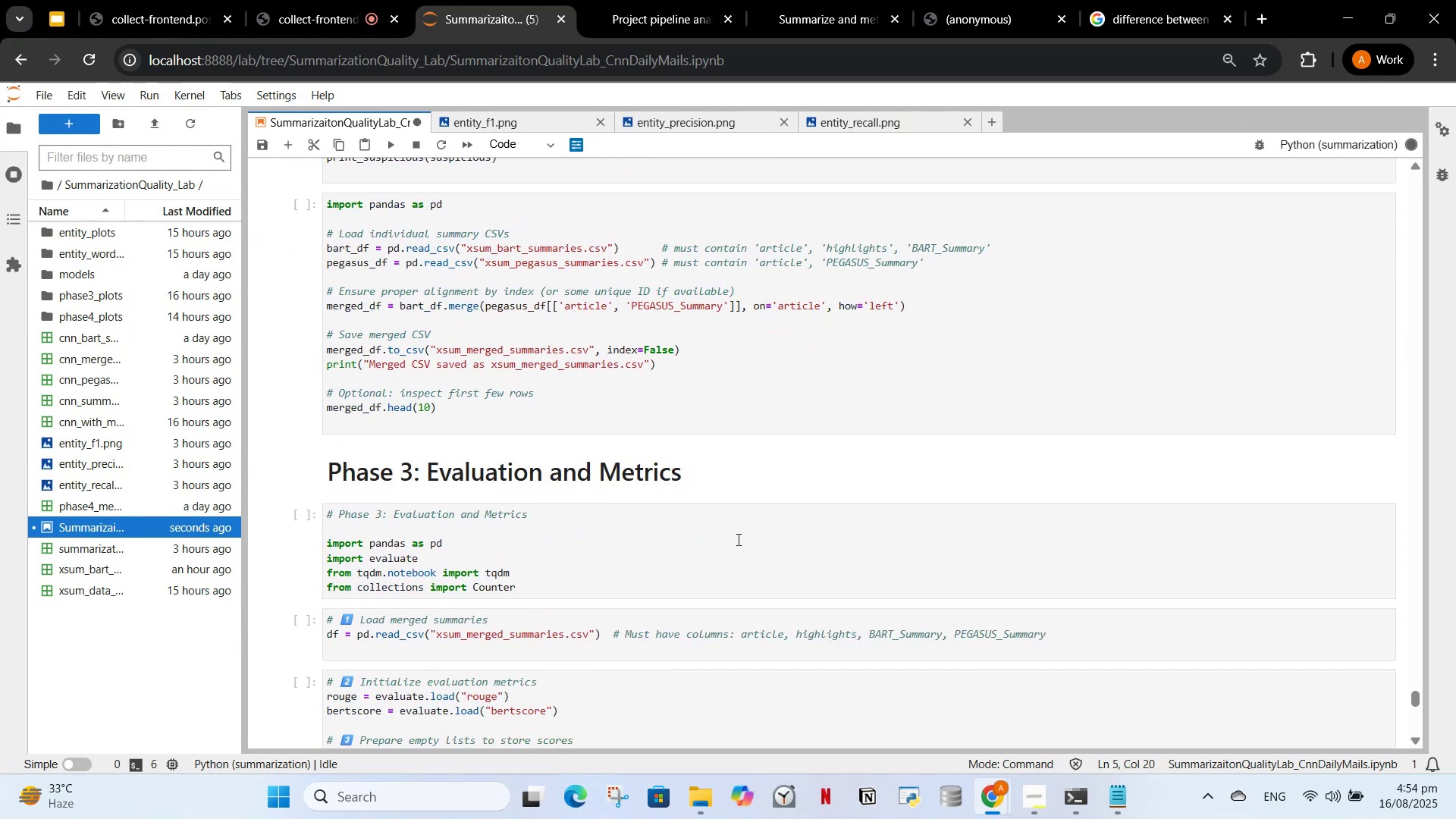 
scroll: coordinate [773, 808], scroll_direction: up, amount: 26.0
 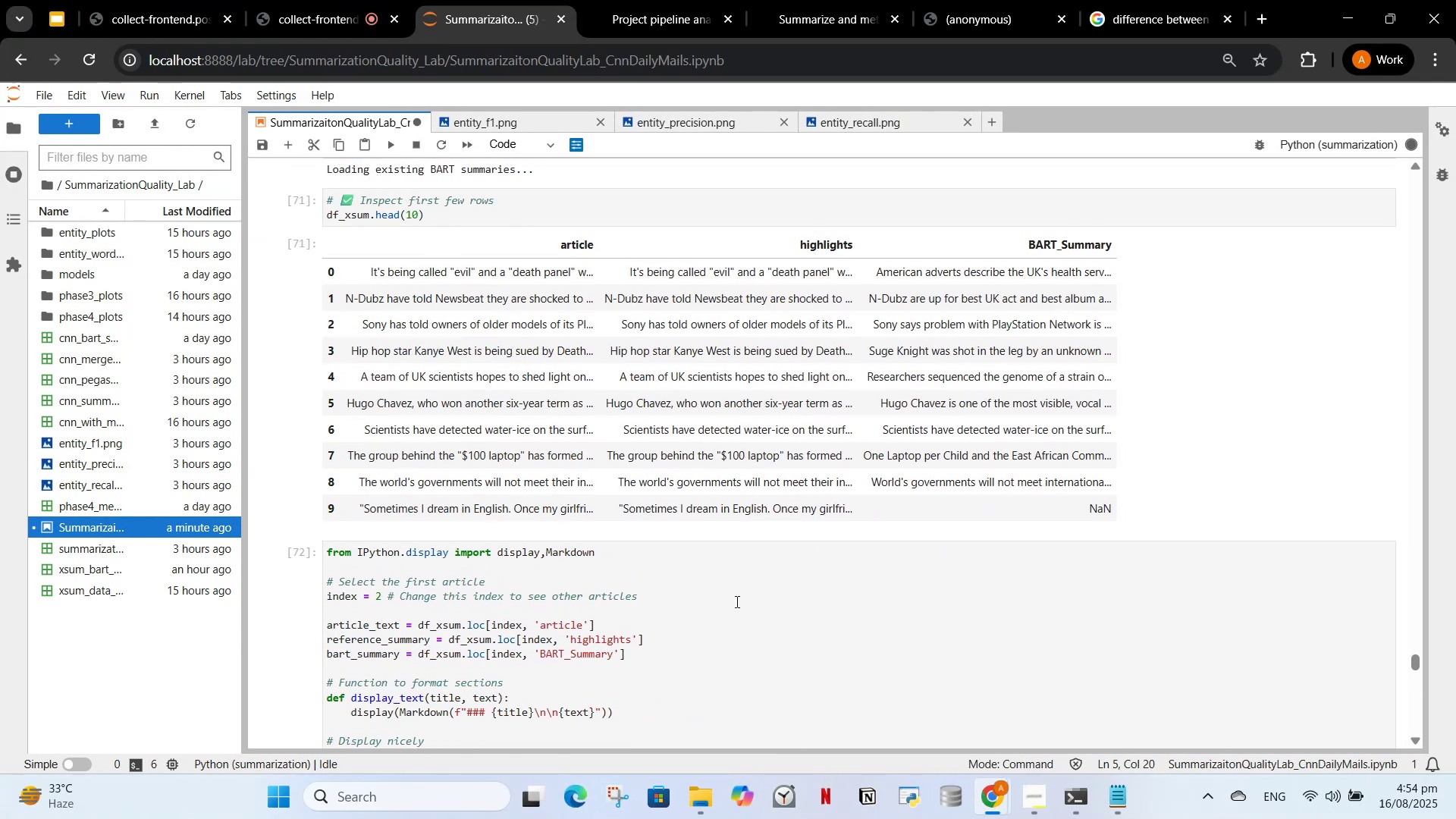 
scroll: coordinate [542, 454], scroll_direction: down, amount: 12.0
 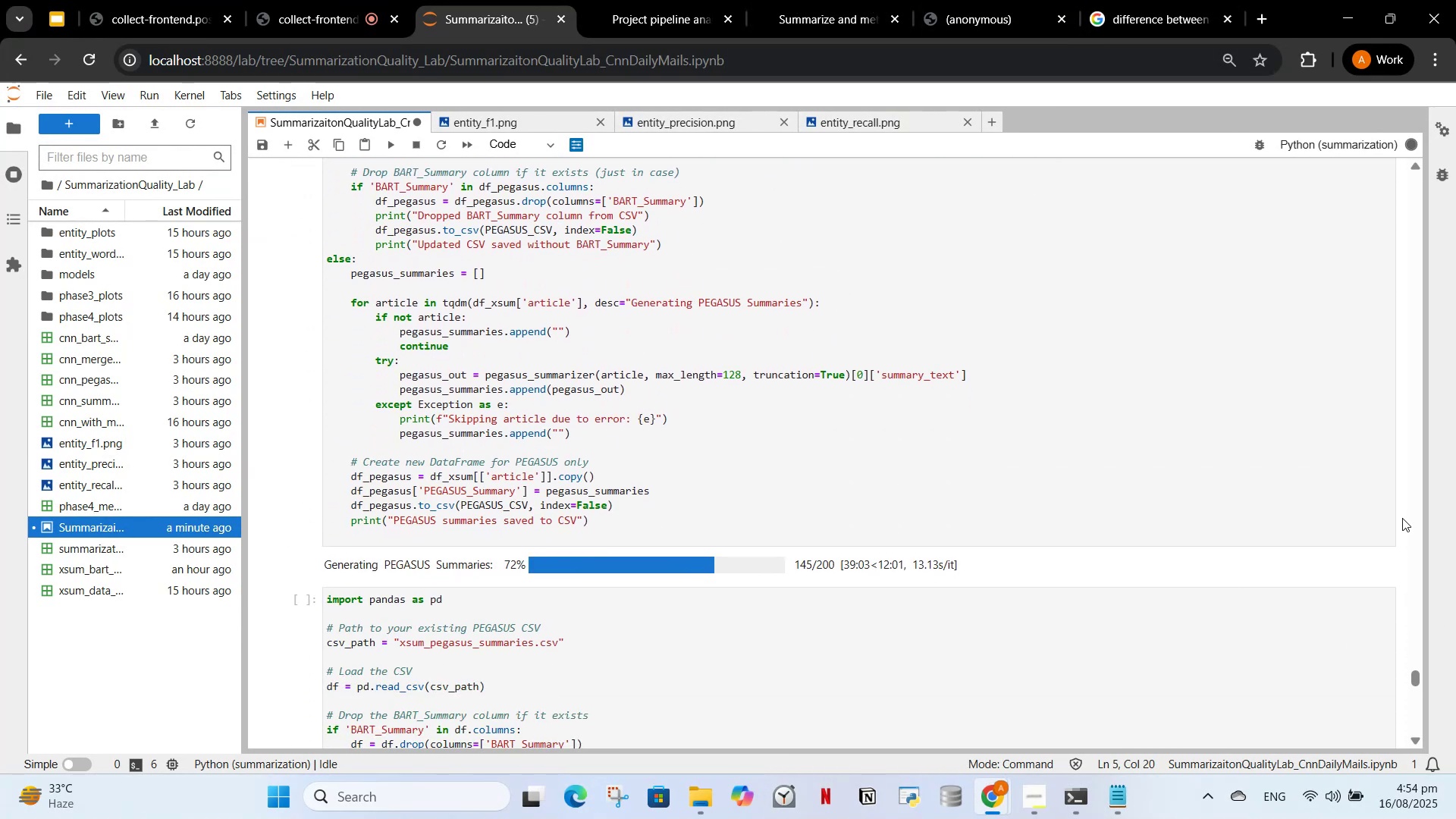 
left_click_drag(start_coordinate=[1426, 515], to_coordinate=[1423, 521])
 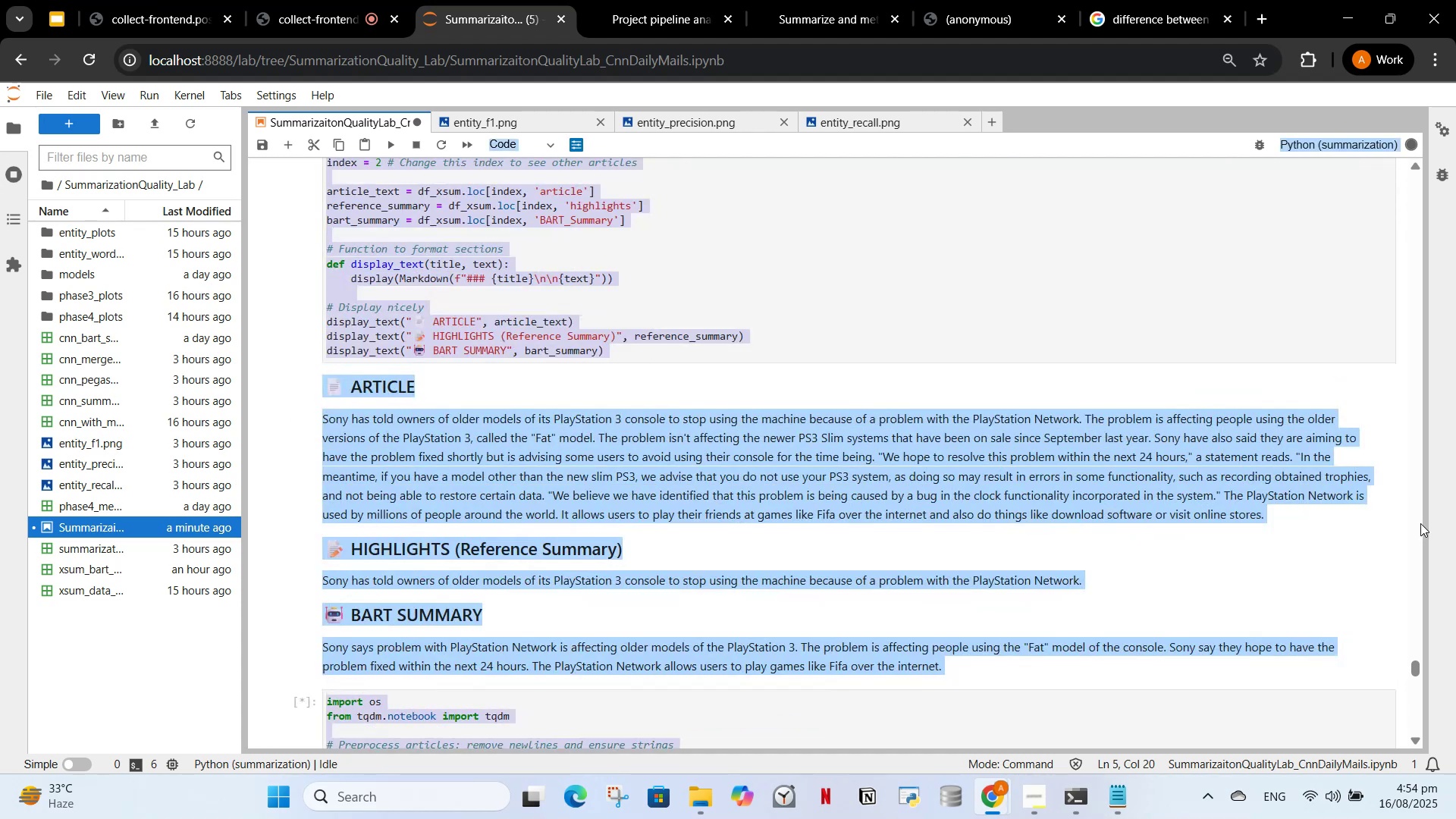 
triple_click([1420, 523])
 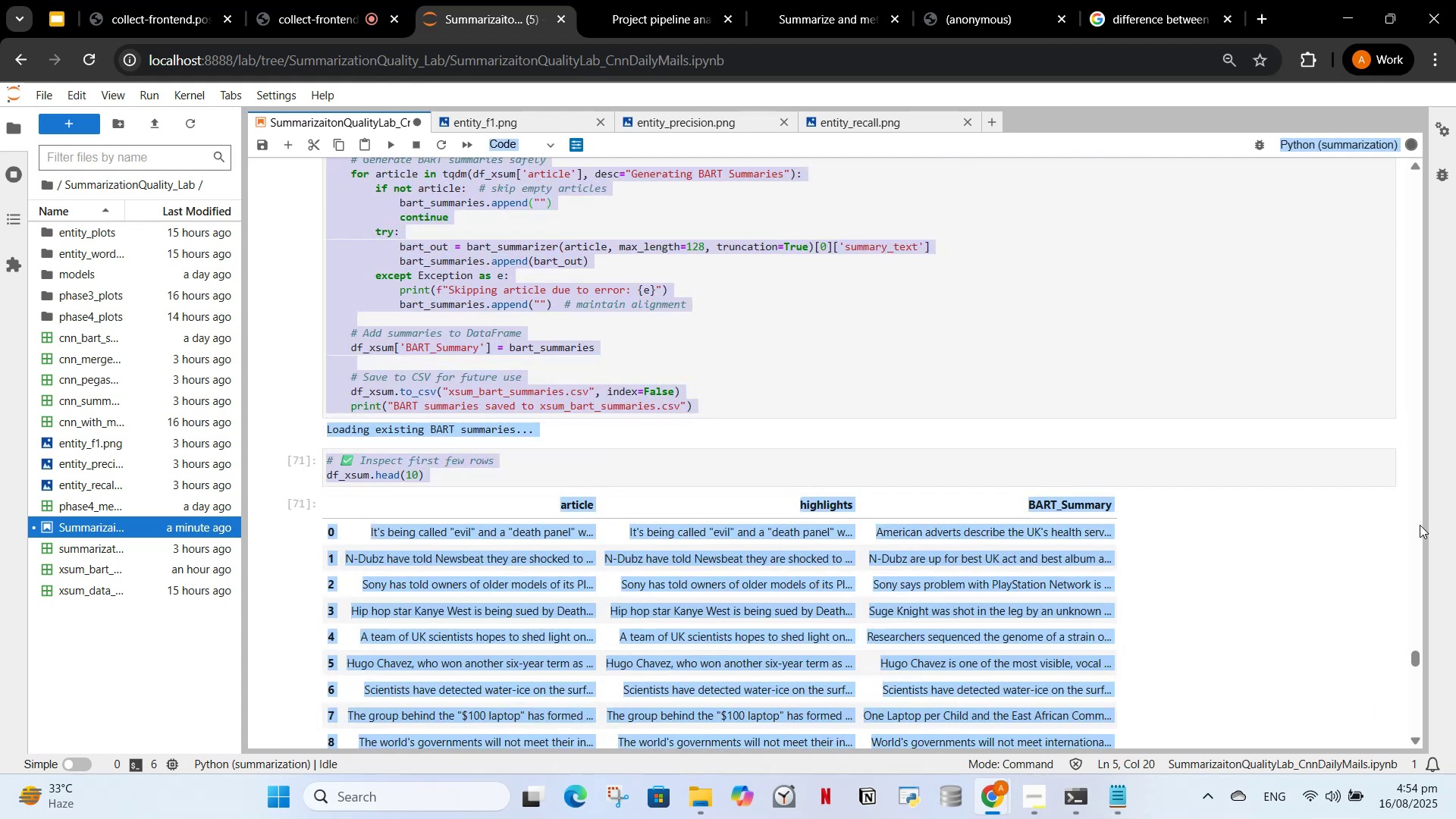 
left_click([1420, 525])
 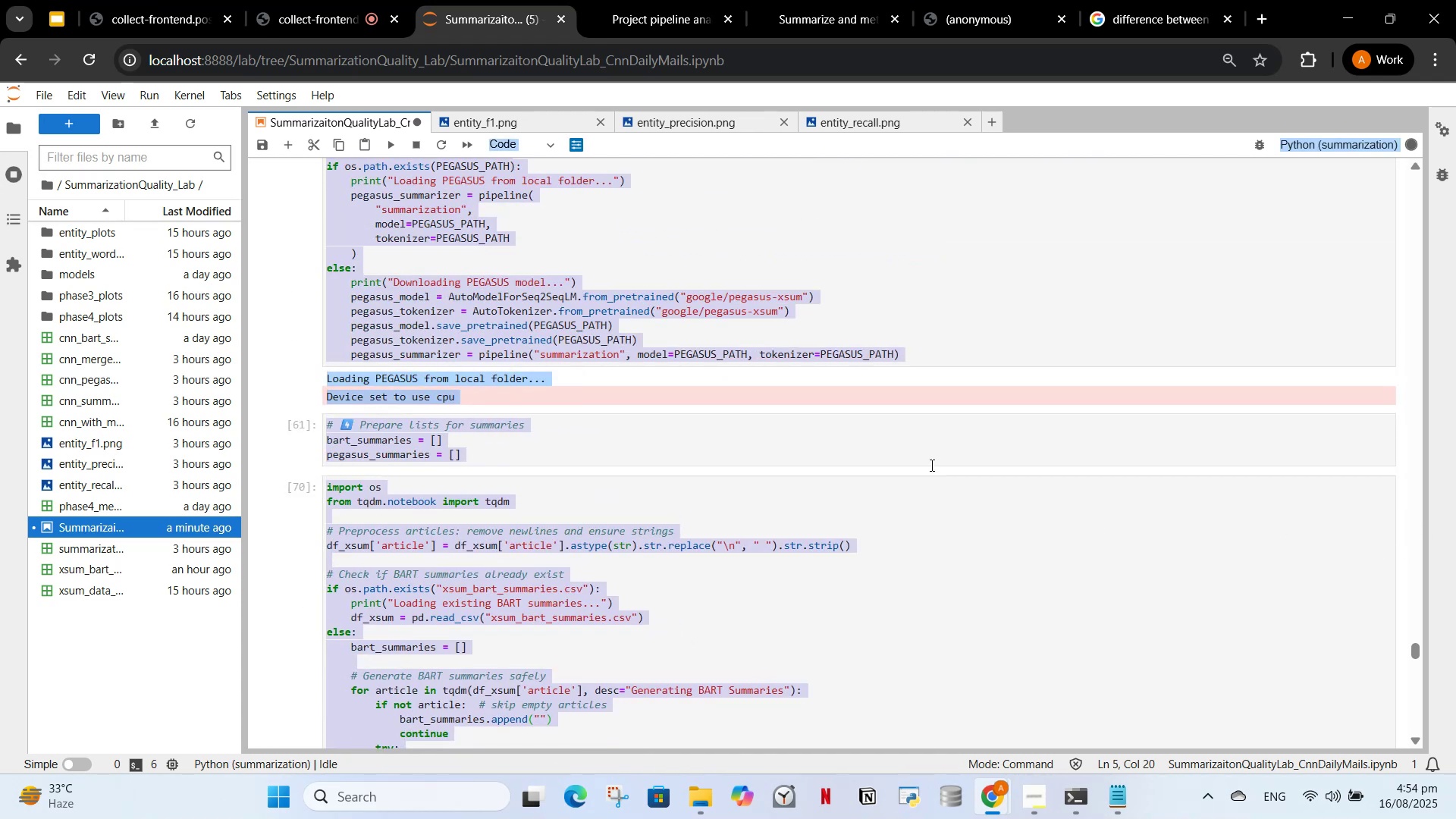 
left_click([923, 465])
 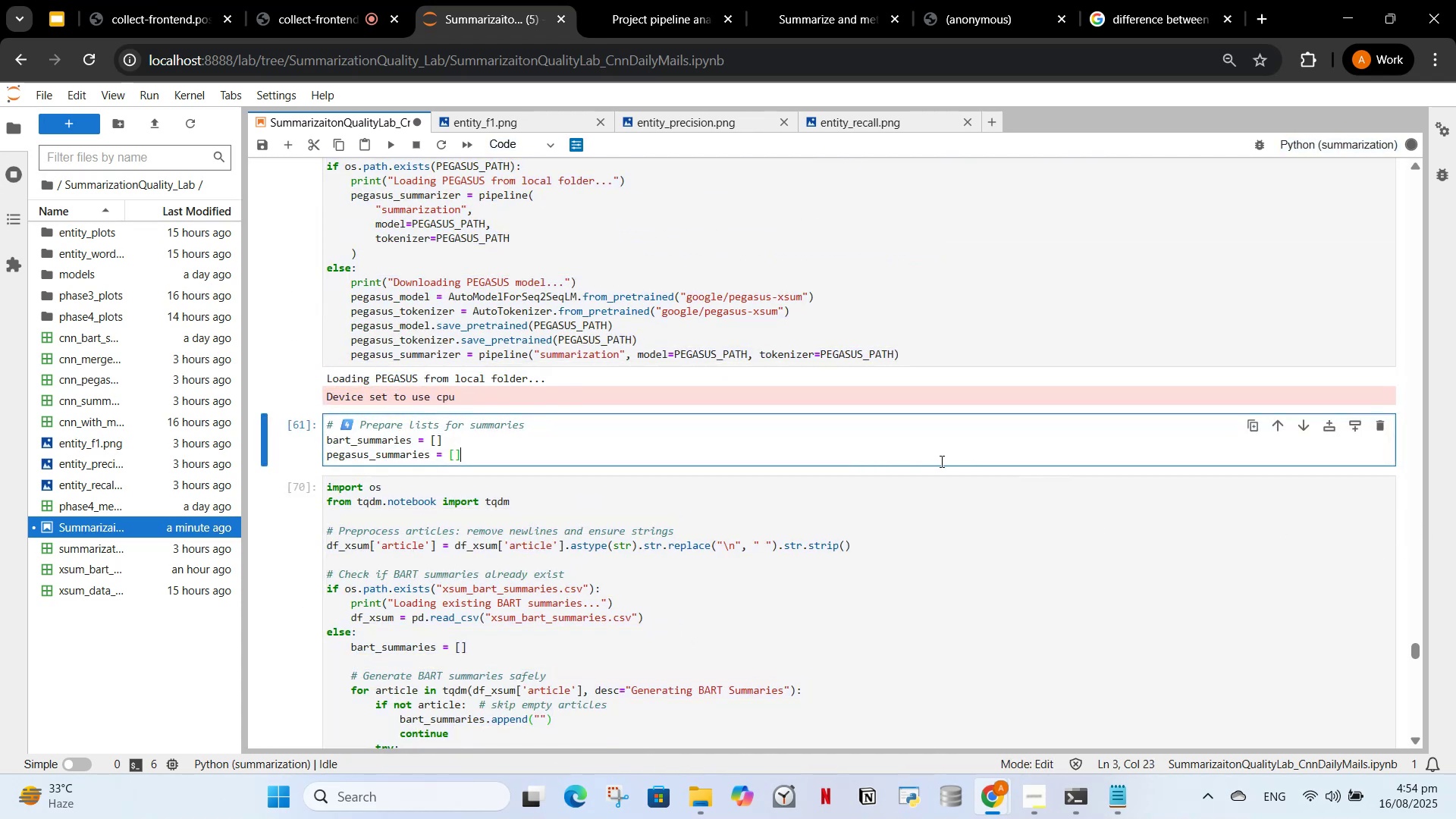 
scroll: coordinate [1050, 385], scroll_direction: up, amount: 250.0
 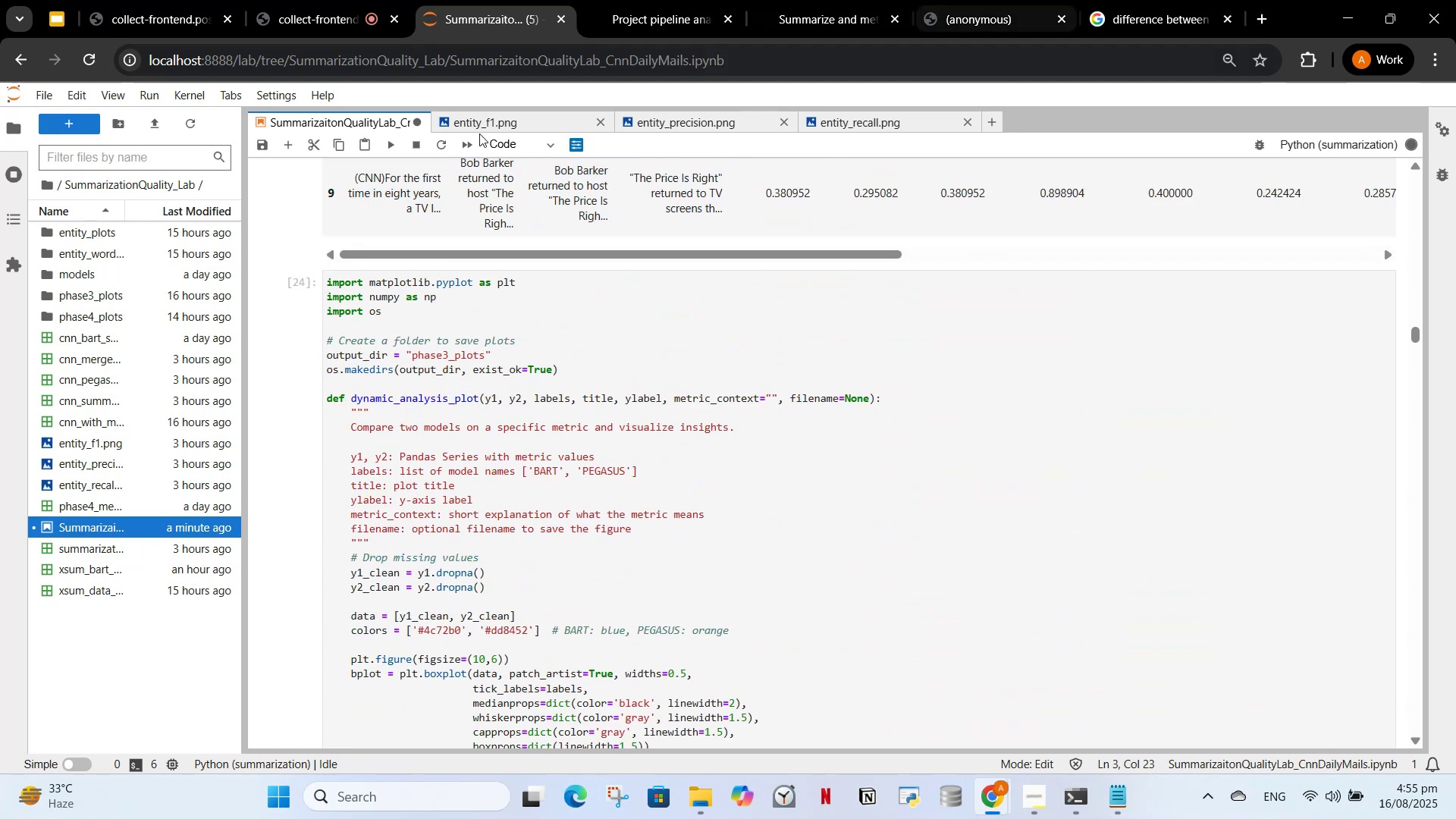 
scroll: coordinate [736, 529], scroll_direction: up, amount: 23.0
 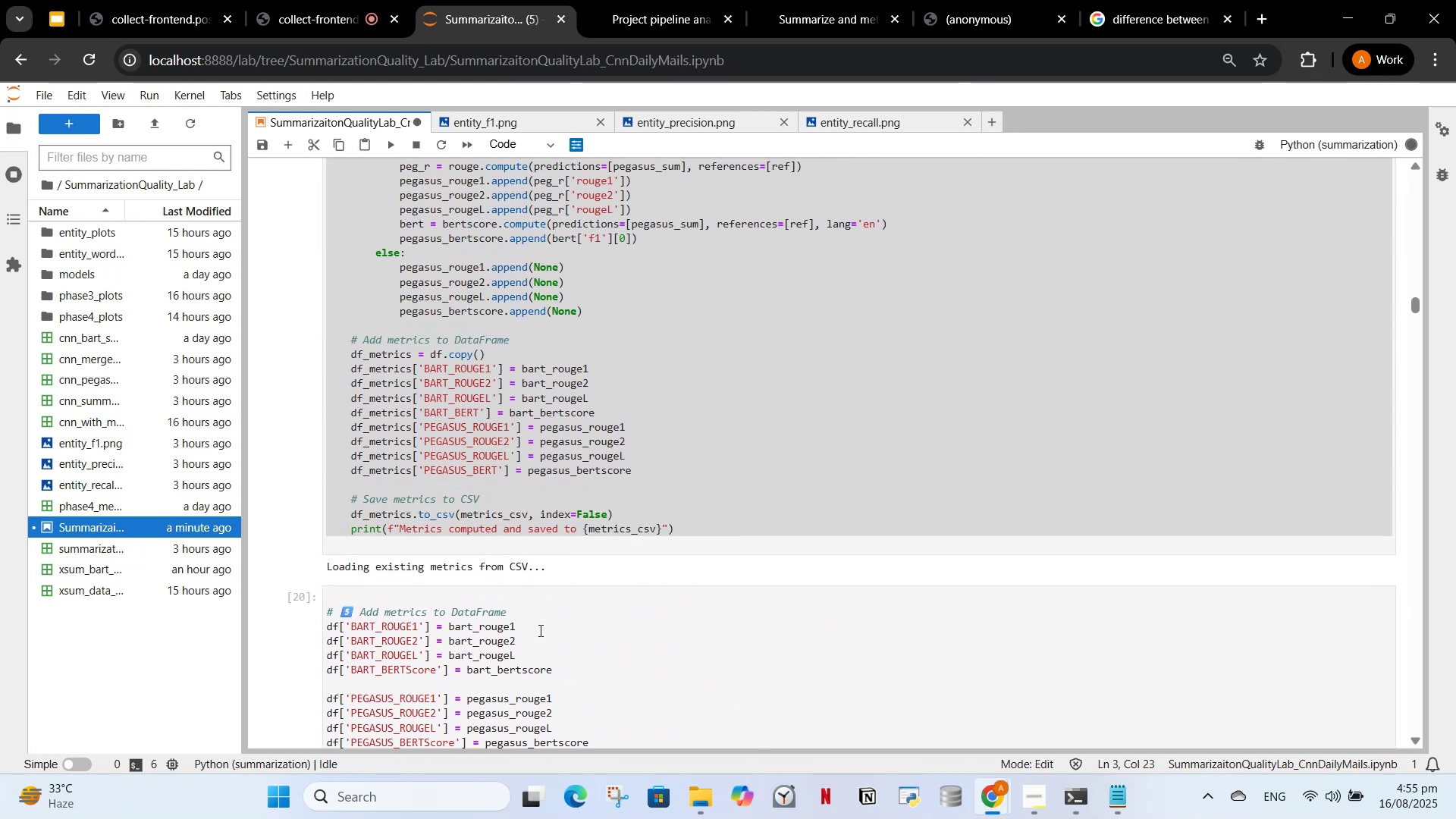 
left_click([539, 630])
 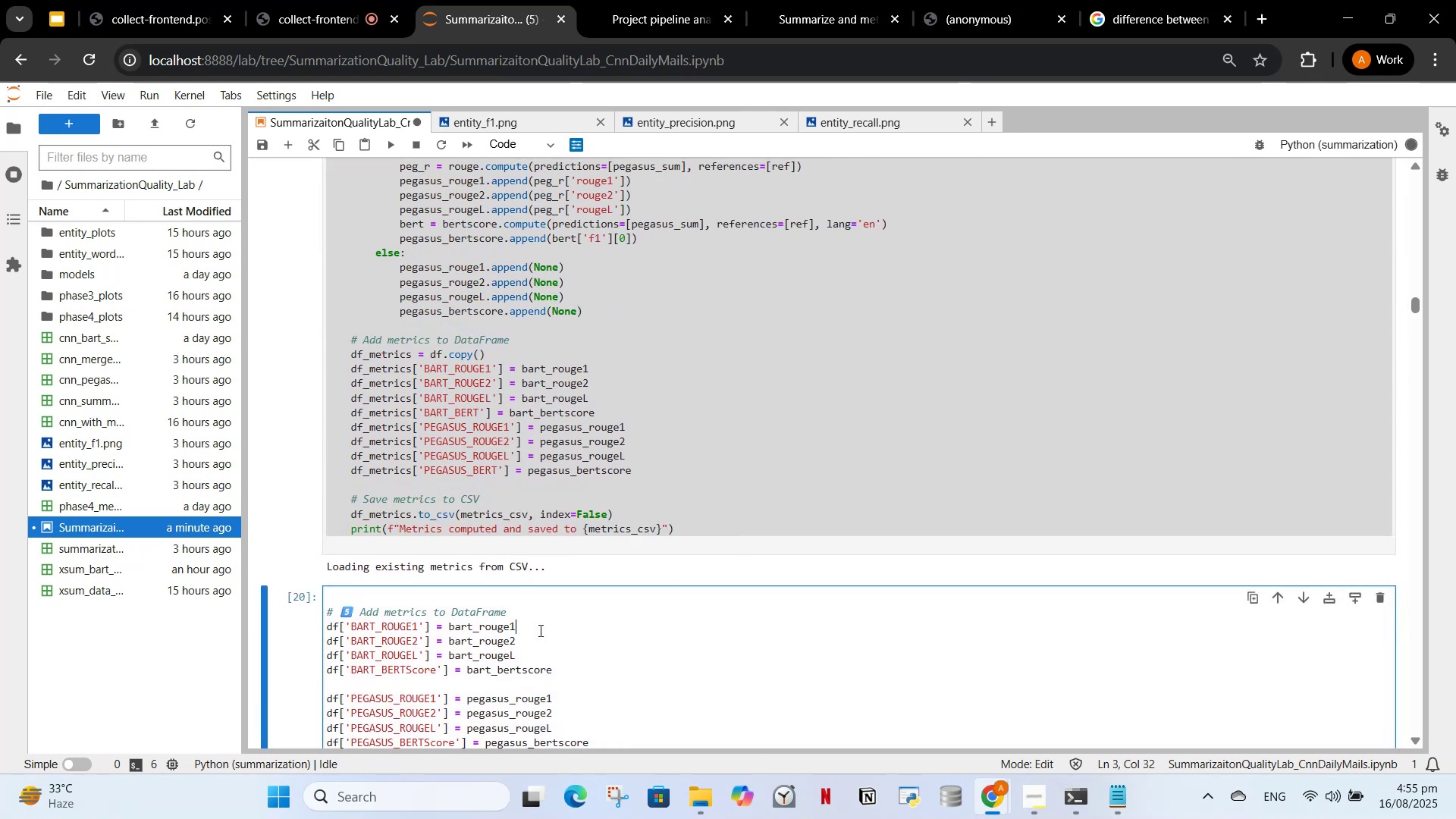 
scroll: coordinate [606, 652], scroll_direction: down, amount: 2.0
 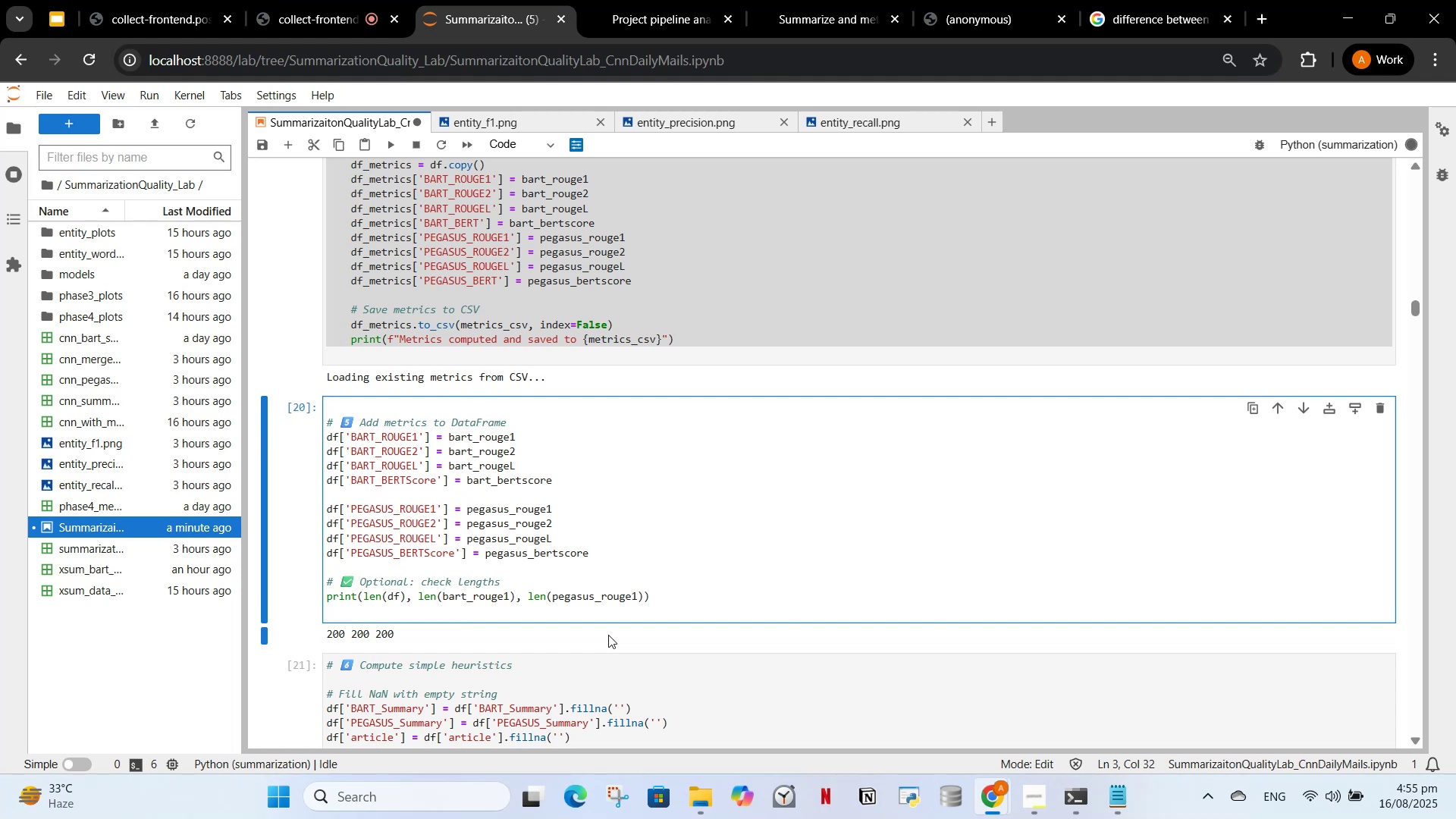 
wait(8.78)
 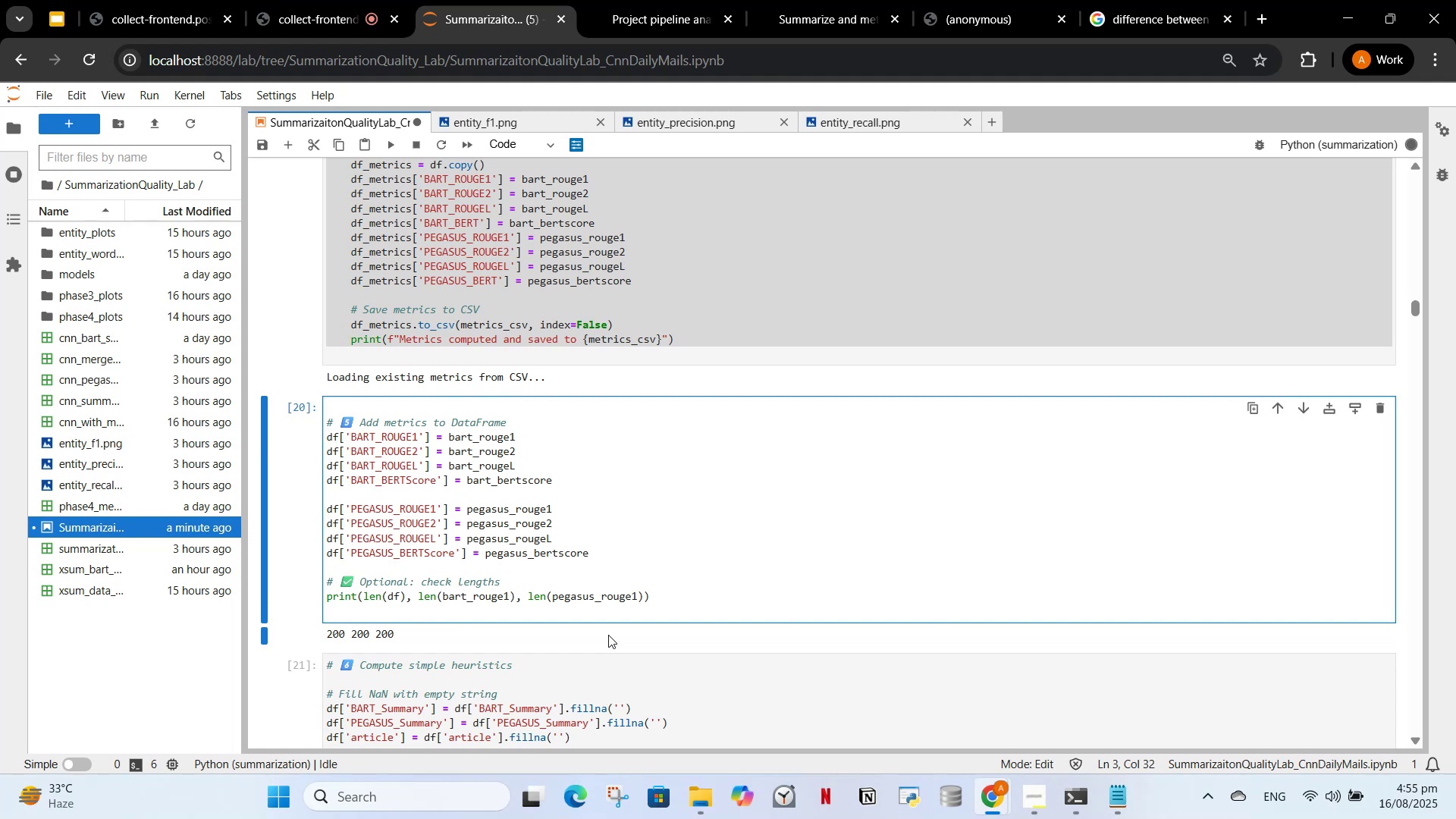 
key(Control+A)
 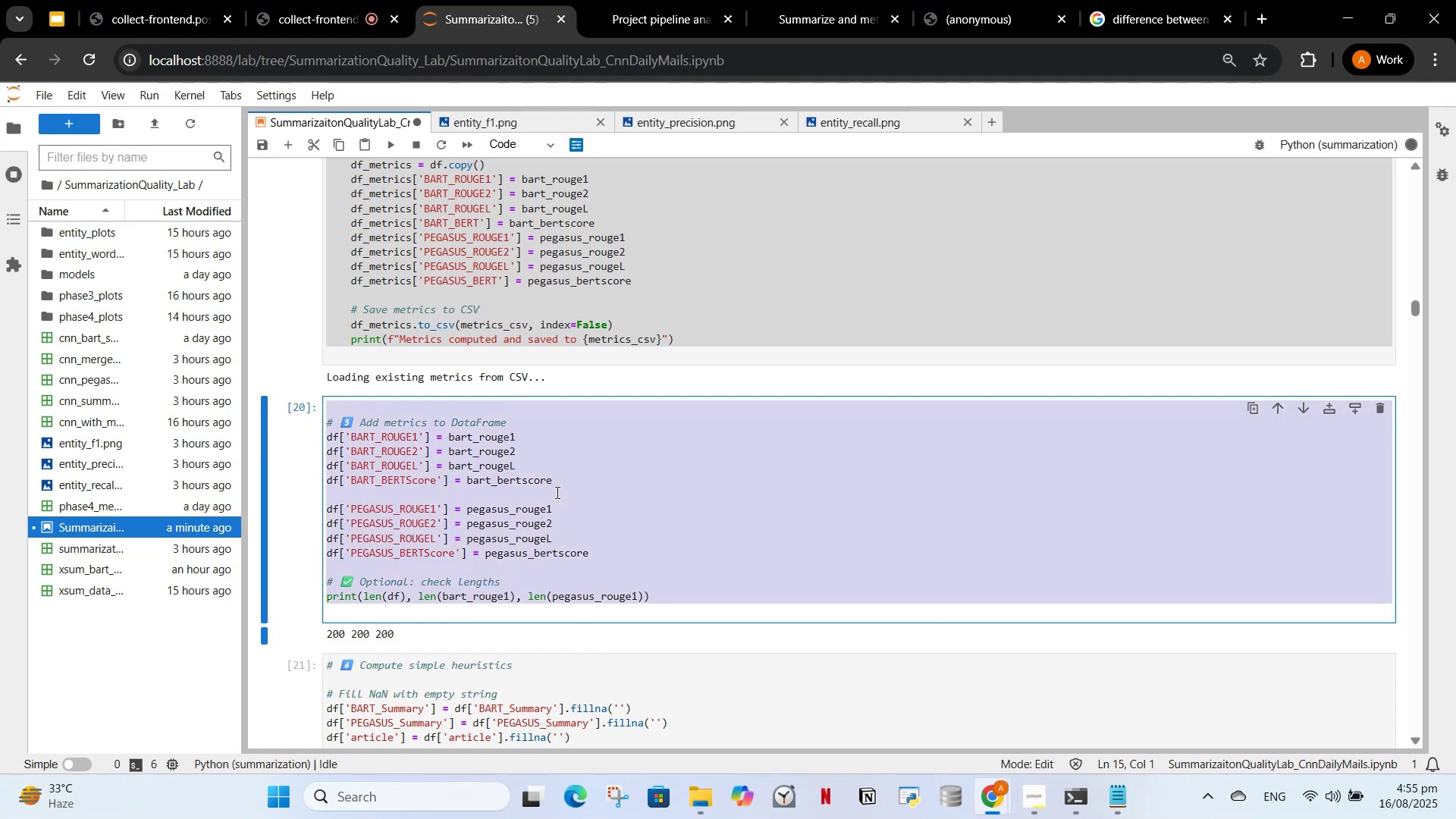 
key(Control+C)
 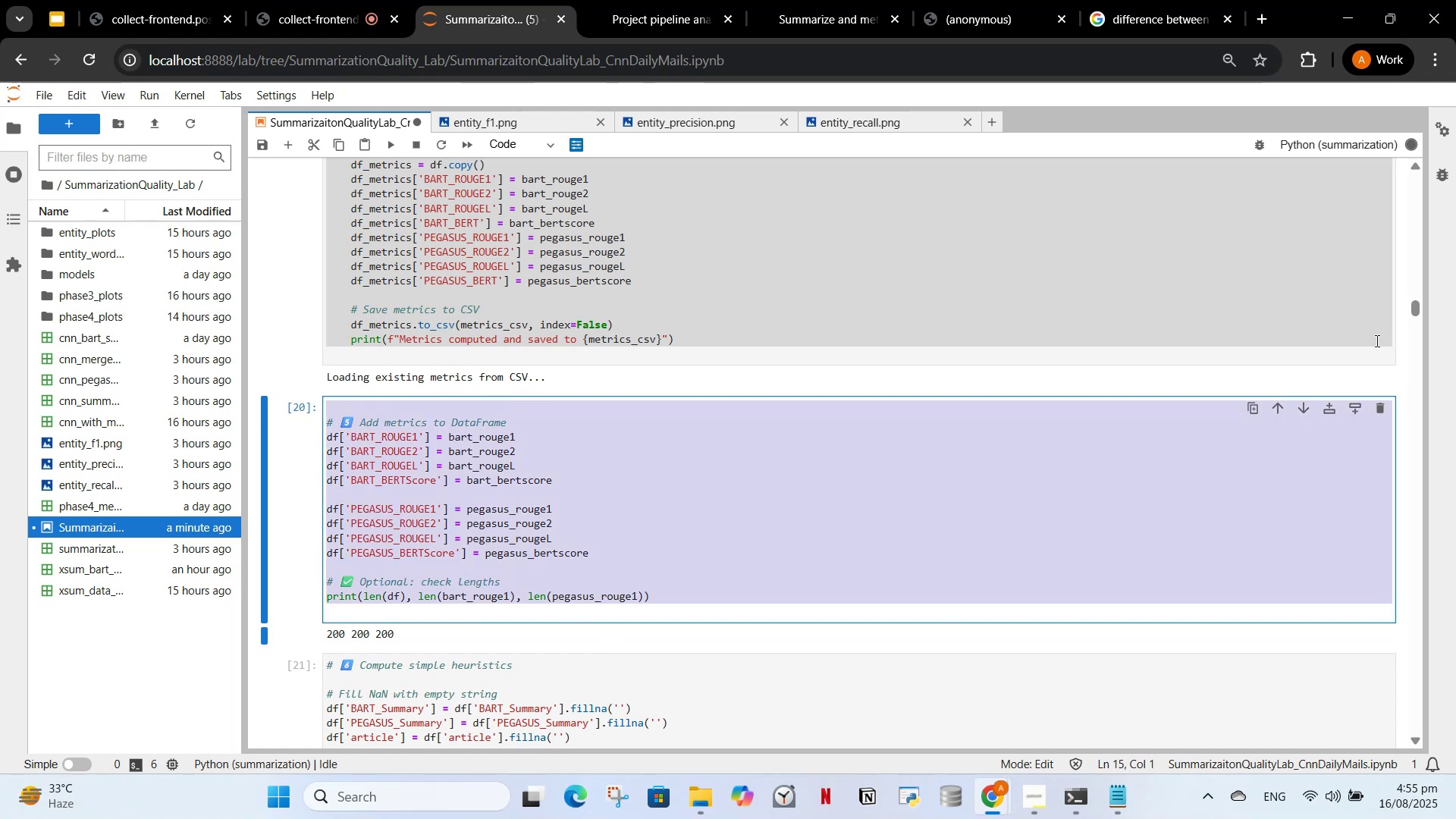 
left_click_drag(start_coordinate=[1413, 304], to_coordinate=[1421, 731])
 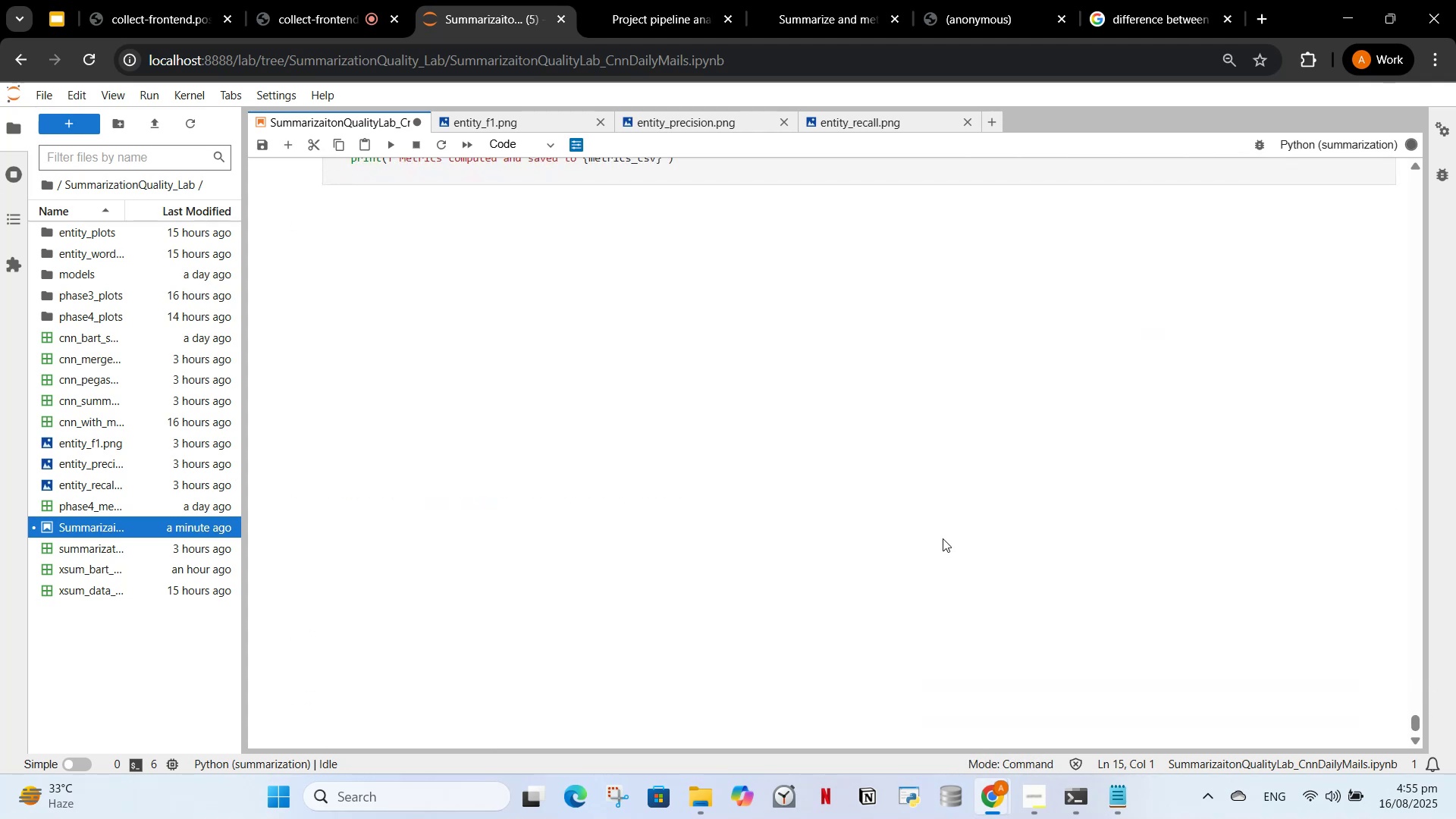 
scroll: coordinate [877, 554], scroll_direction: up, amount: 4.0
 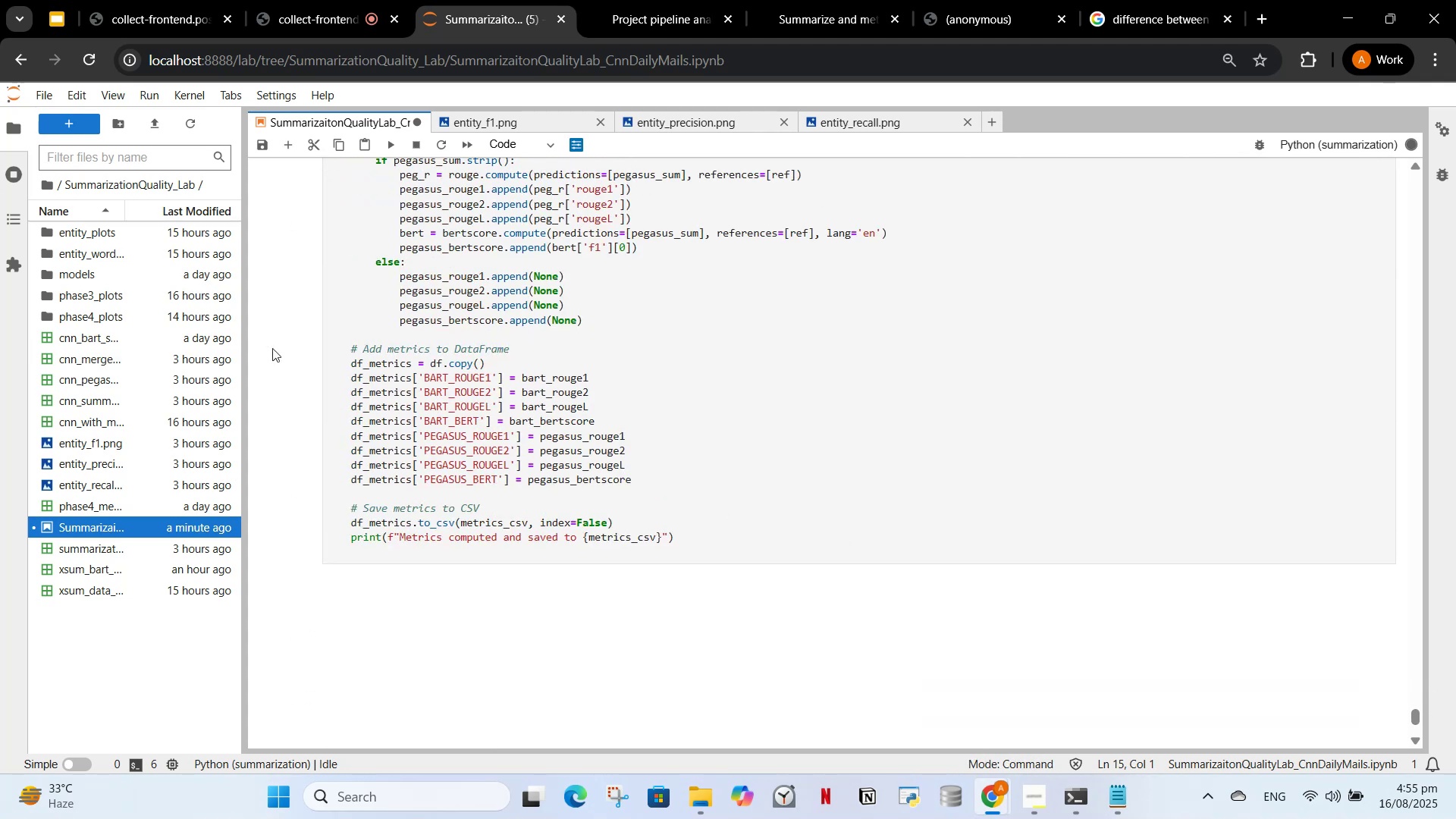 
left_click_drag(start_coordinate=[531, 352], to_coordinate=[526, 347])
 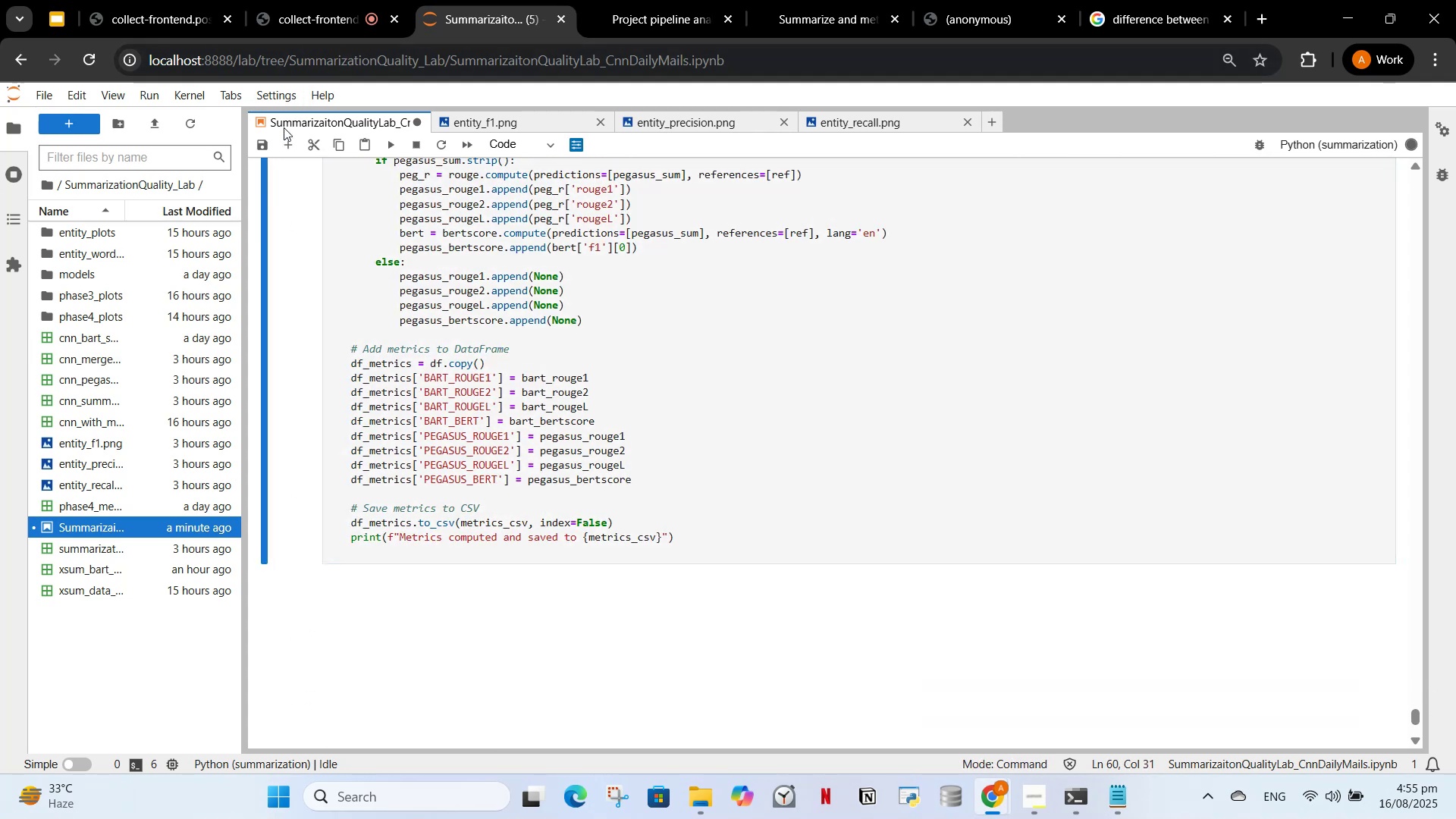 
left_click([285, 141])
 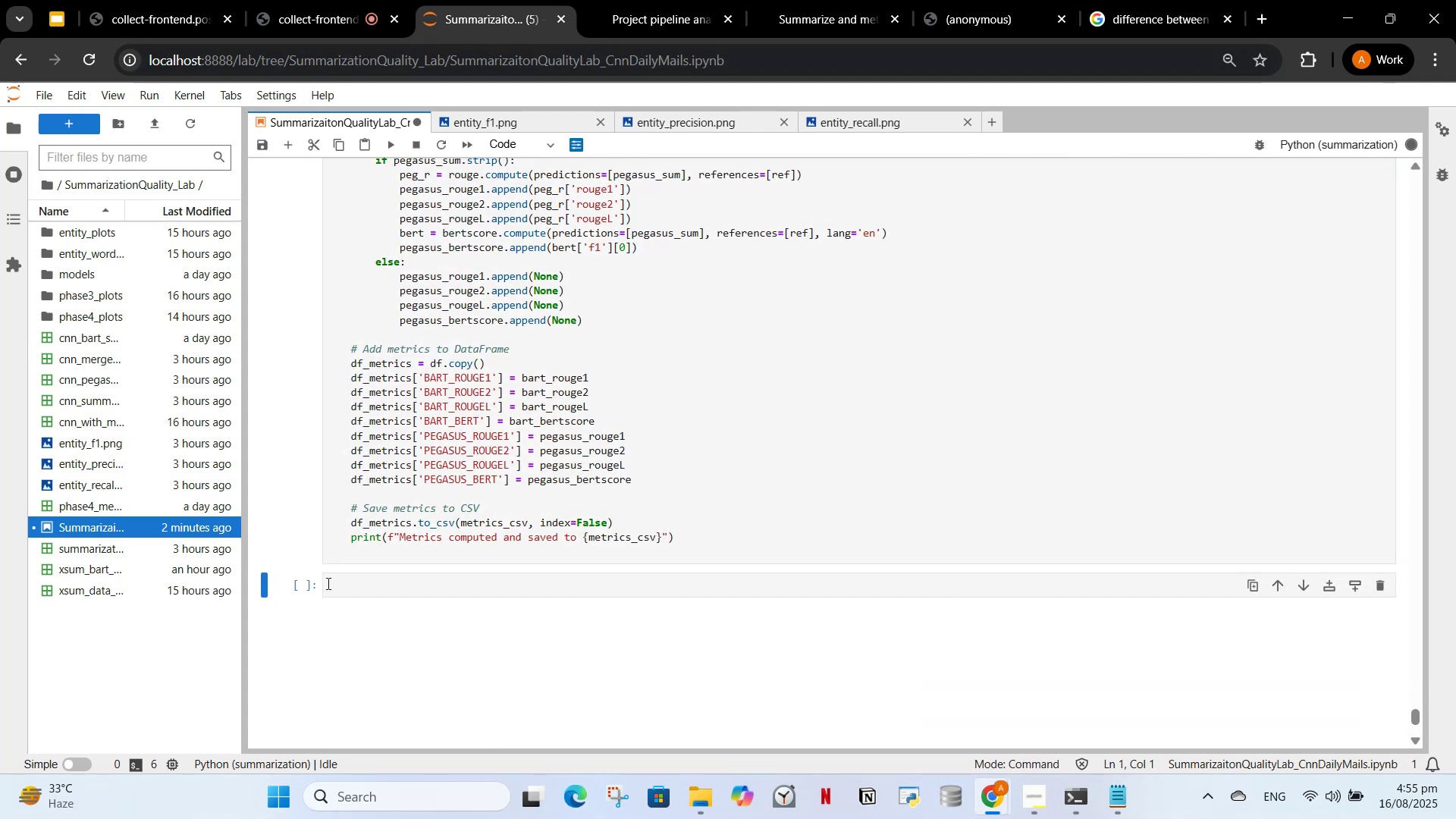 
left_click_drag(start_coordinate=[415, 596], to_coordinate=[415, 592])
 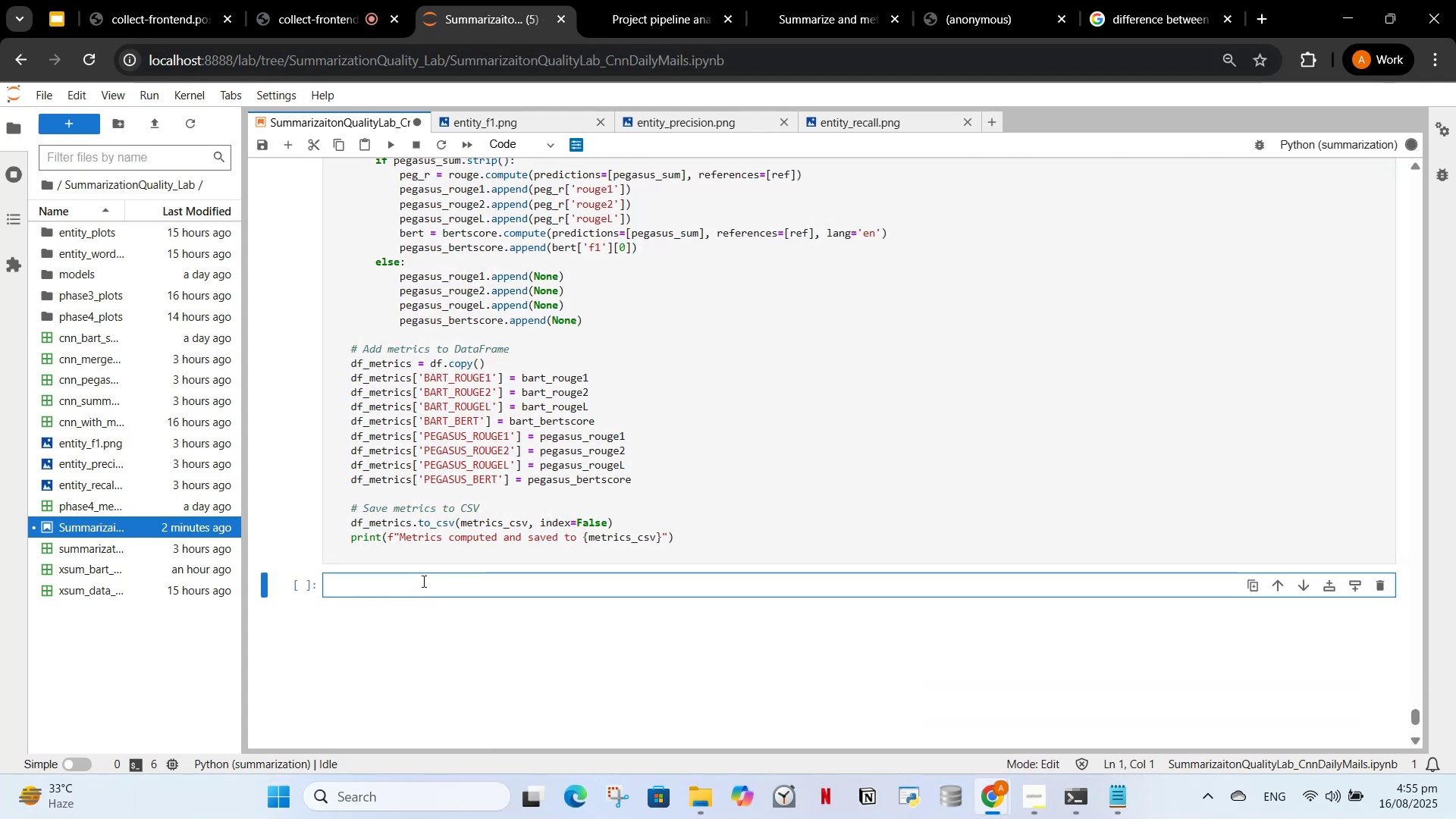 
key(V)
 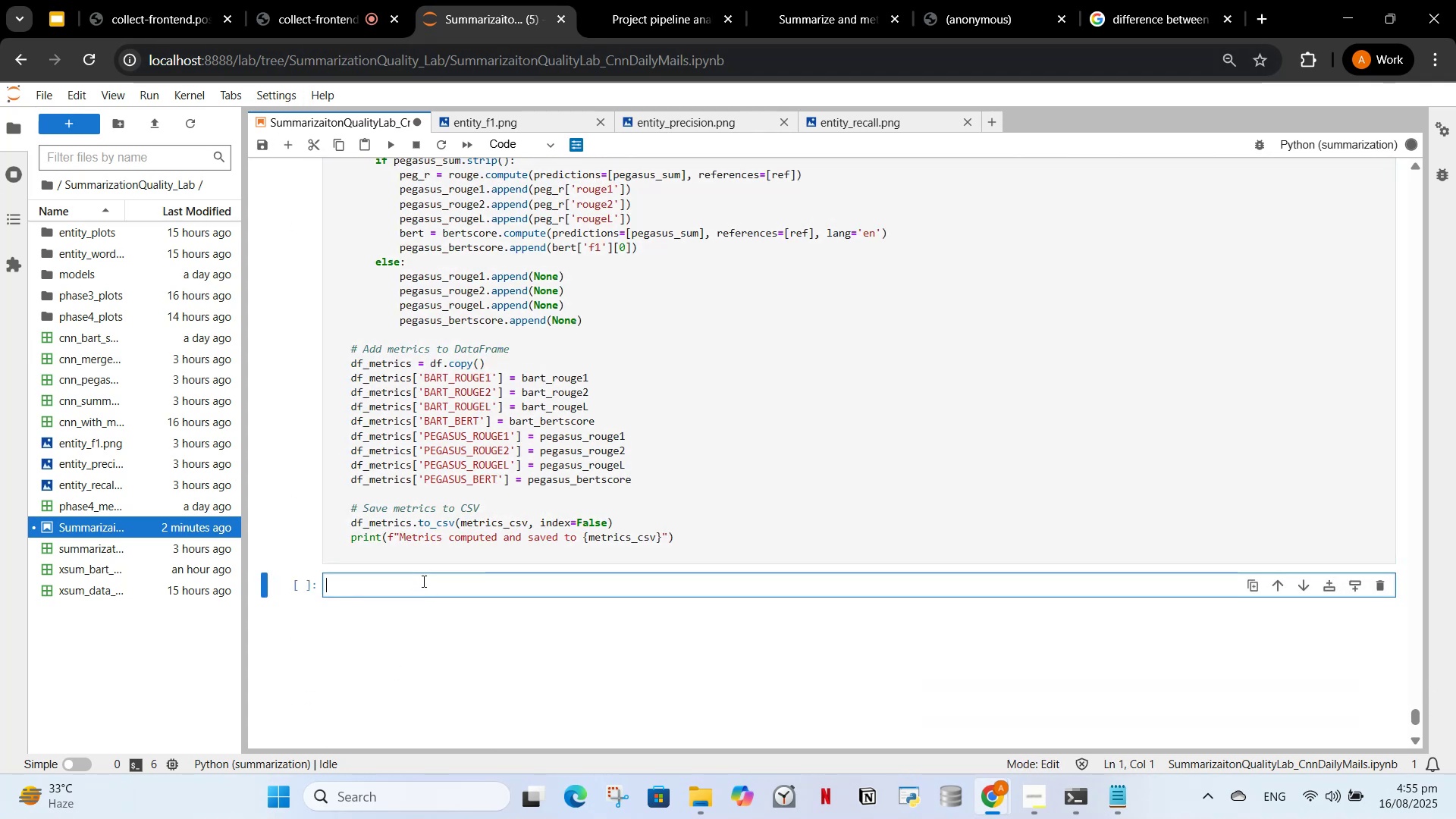 
key(Control+ControlLeft)
 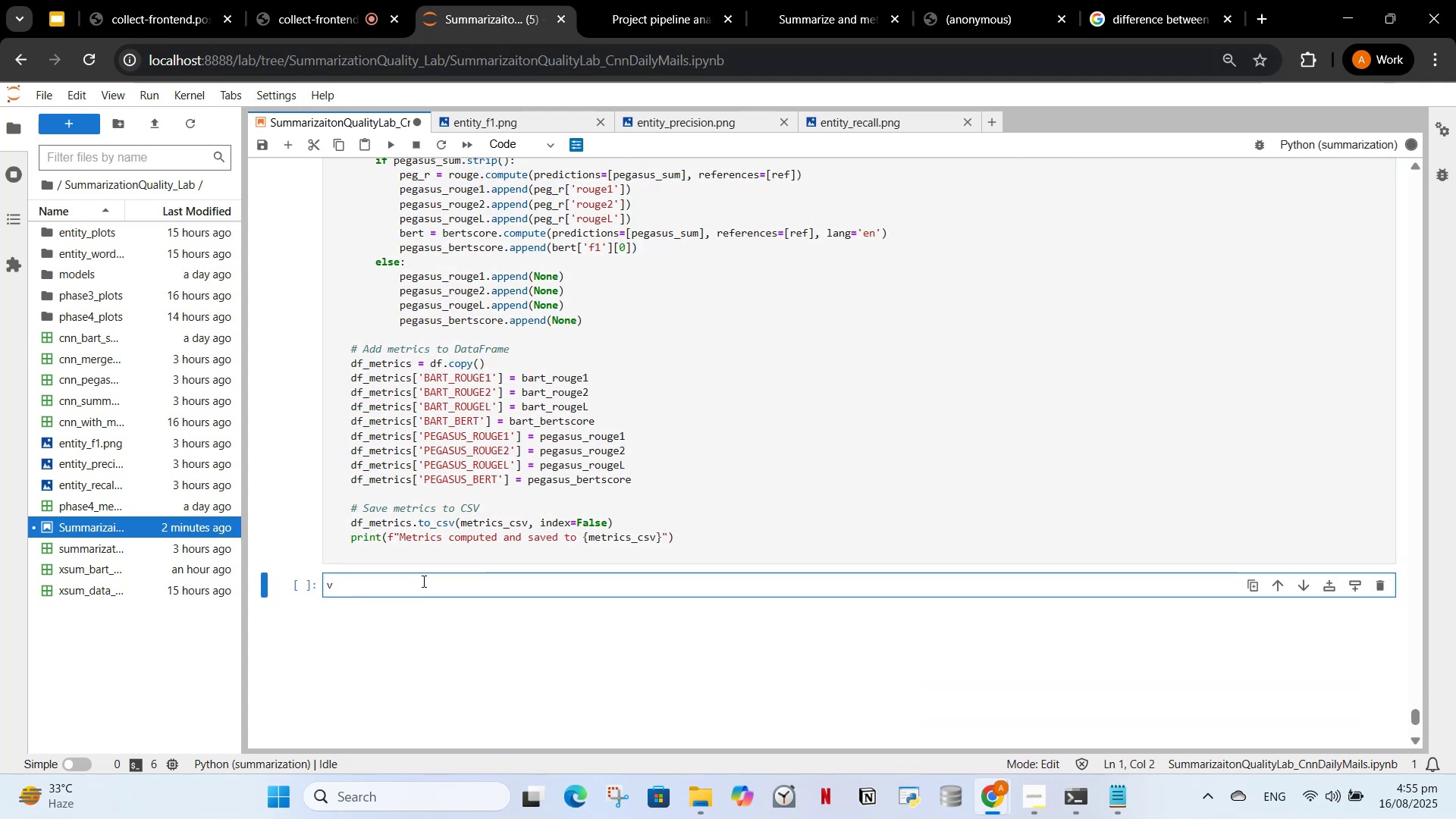 
key(Backspace)
 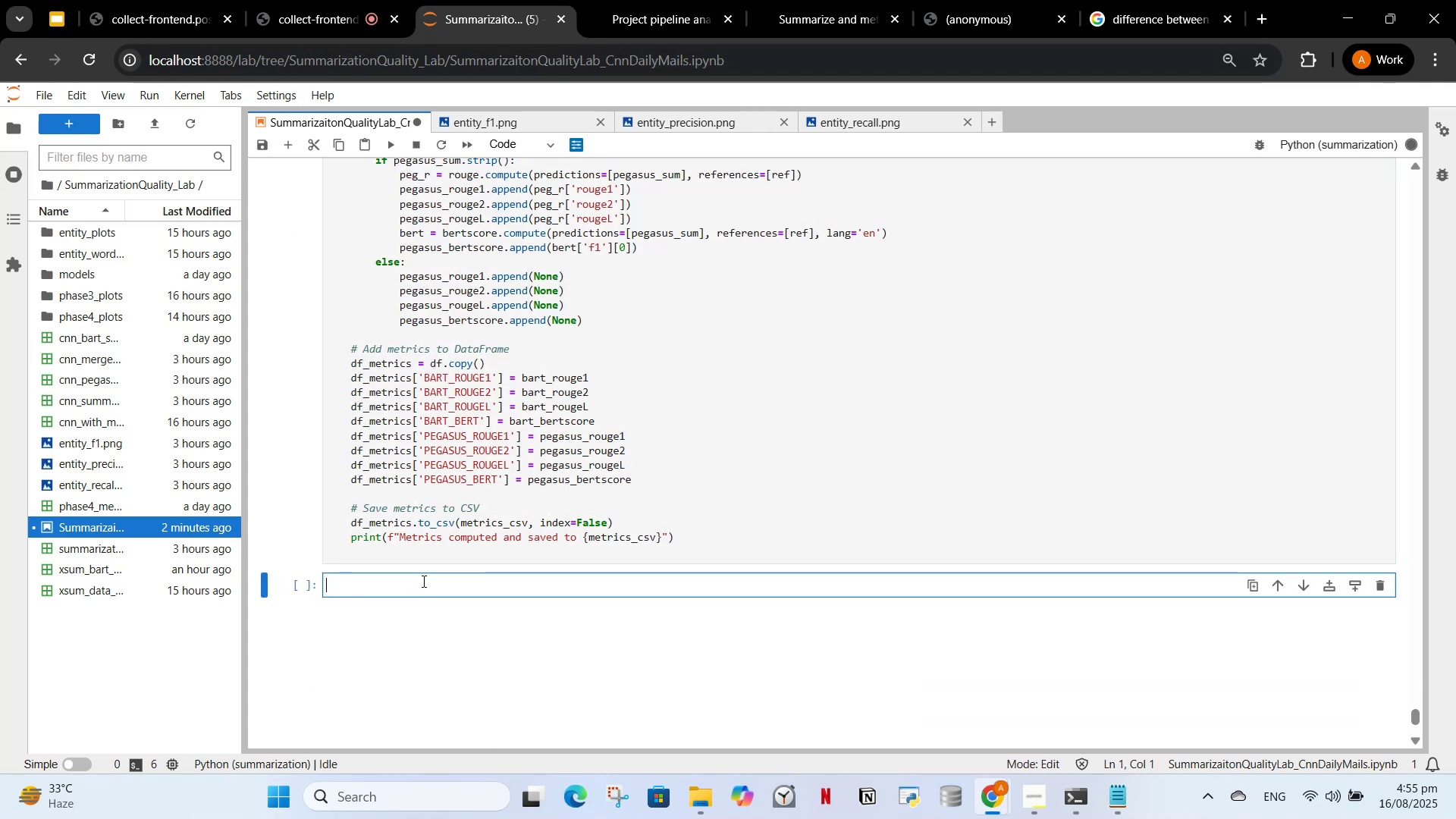 
key(Control+V)
 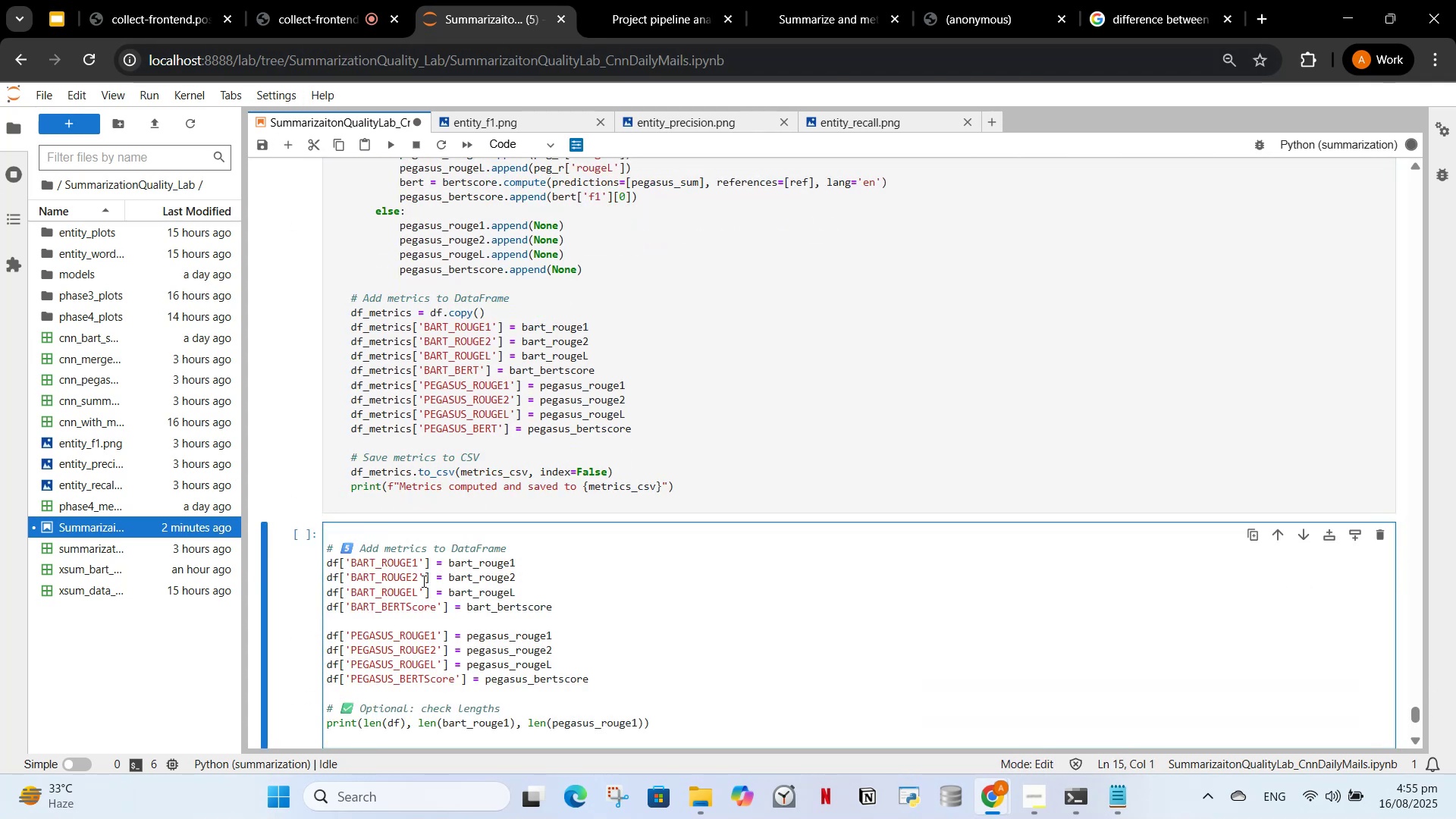 
scroll: coordinate [614, 635], scroll_direction: up, amount: 10.0
 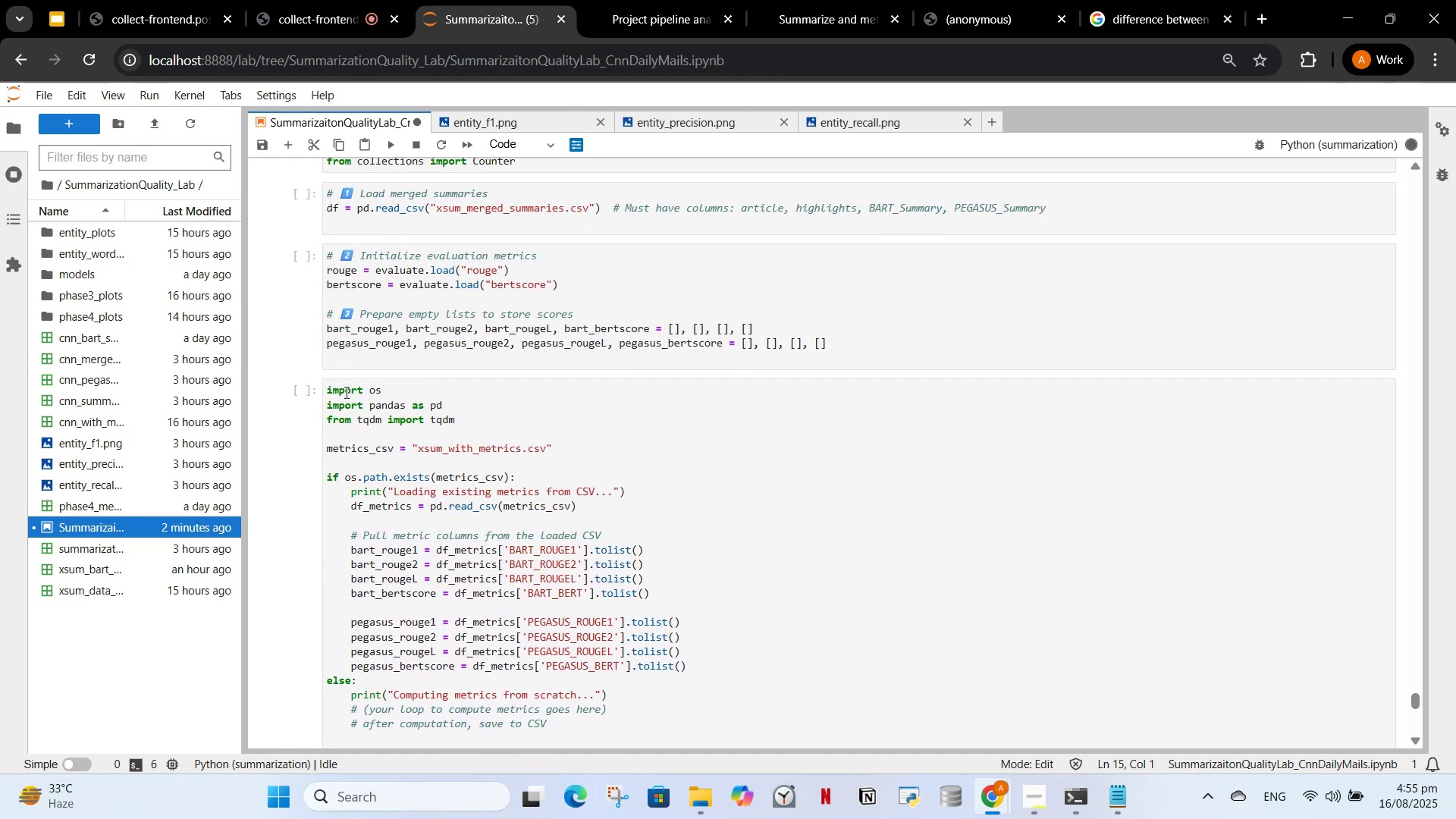 
scroll: coordinate [356, 417], scroll_direction: down, amount: 10.0
 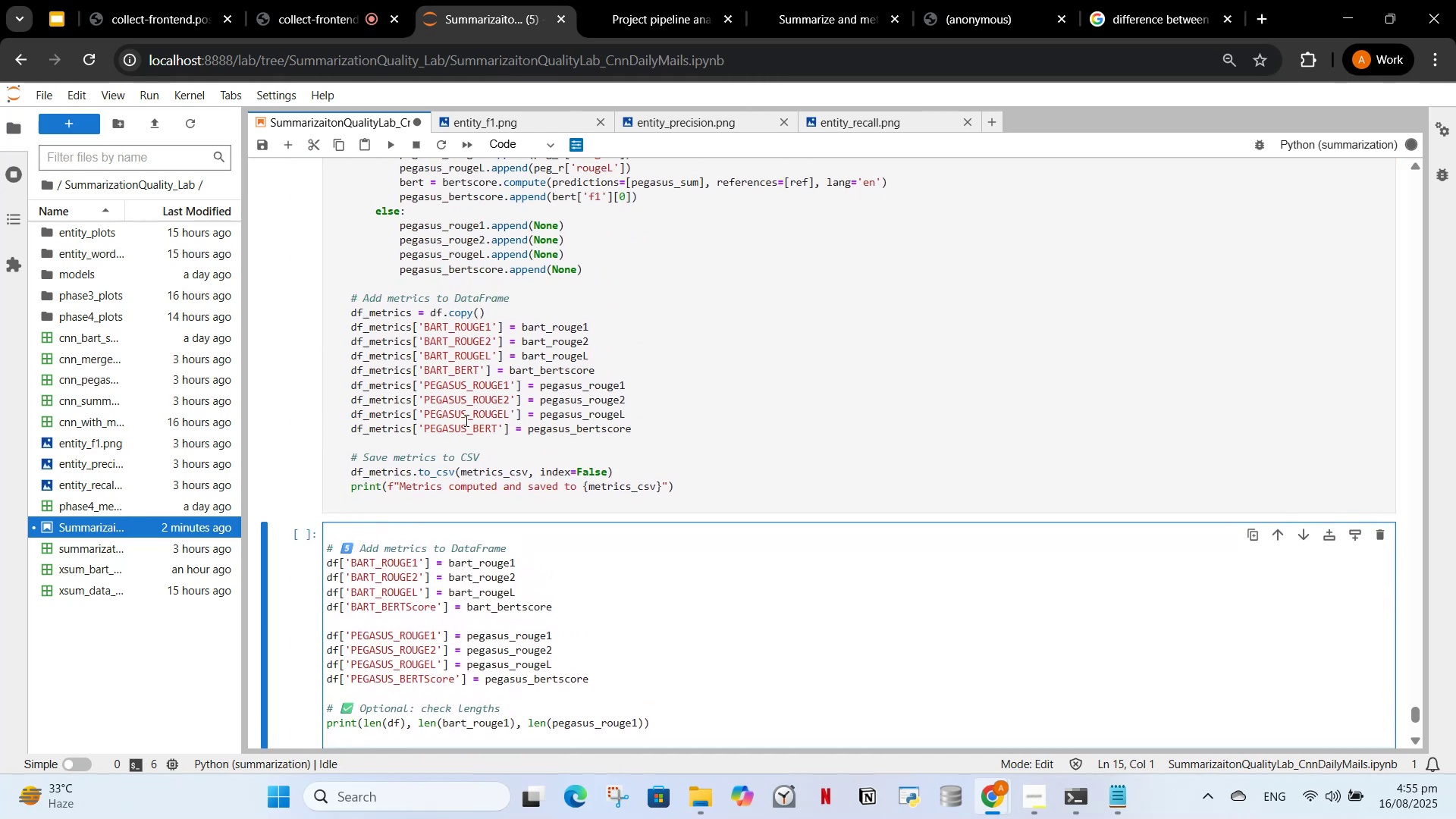 
scroll: coordinate [360, 212], scroll_direction: up, amount: 10.0
 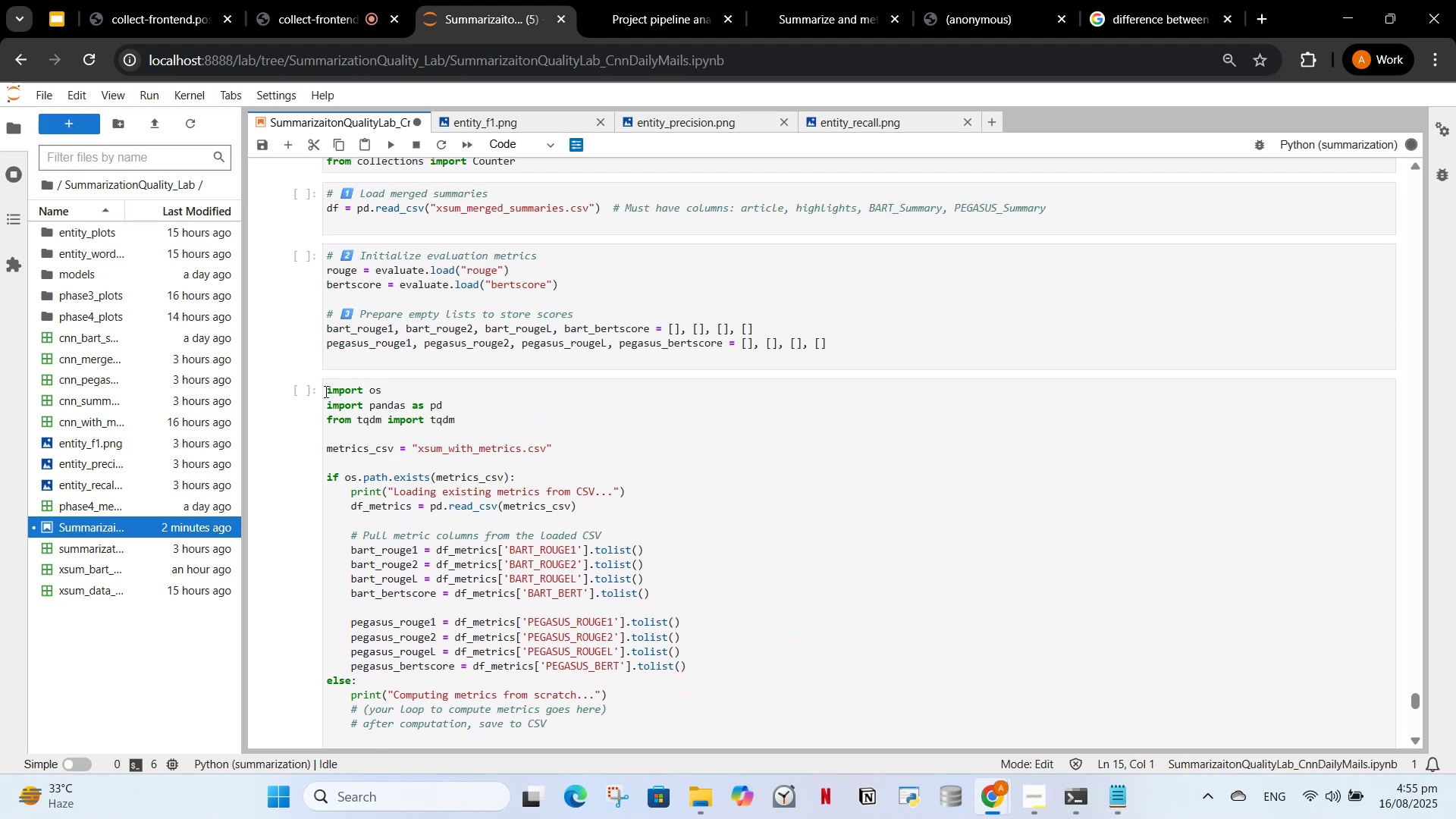 
left_click([325, 391])
 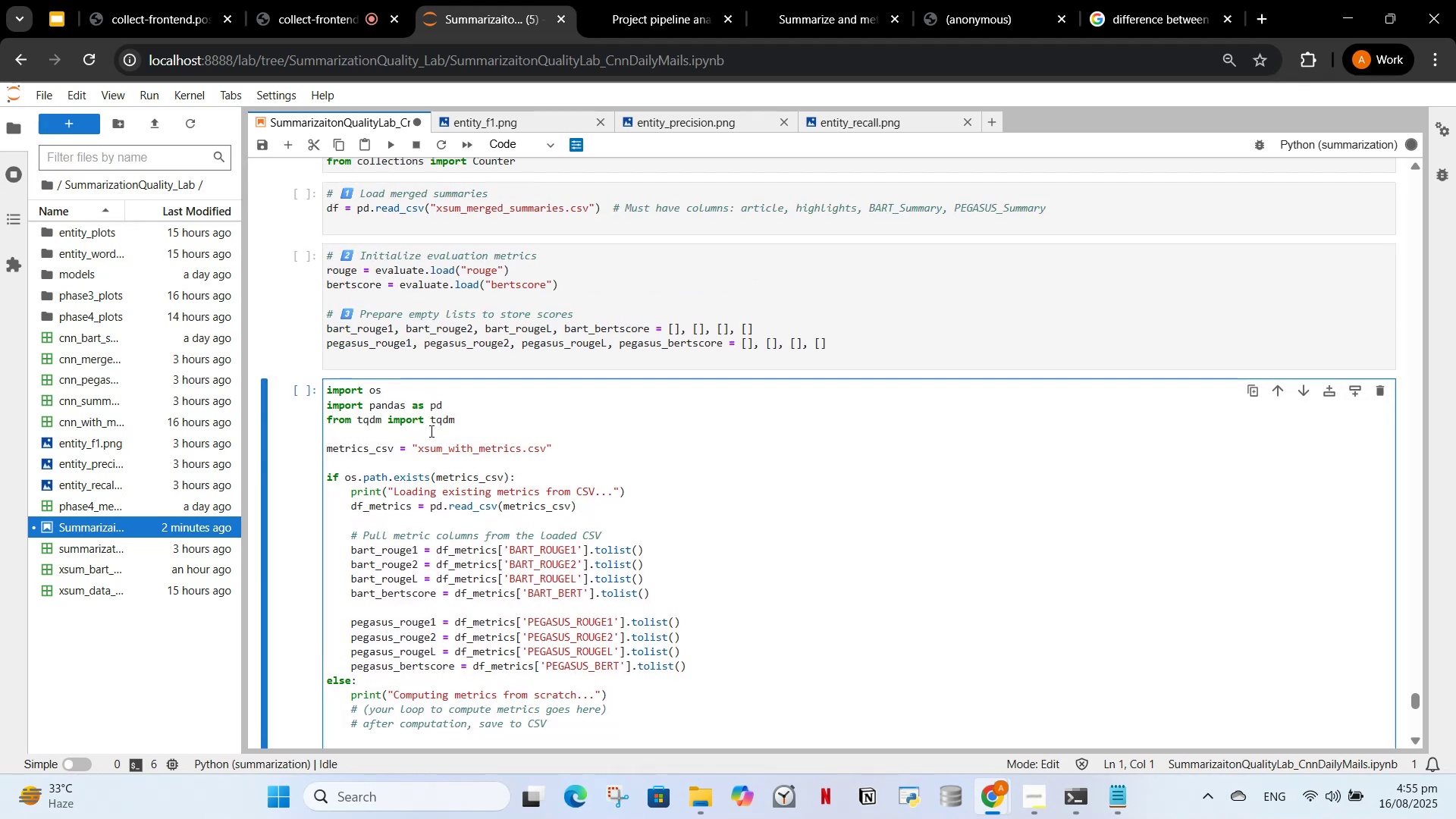 
key(Enter)
 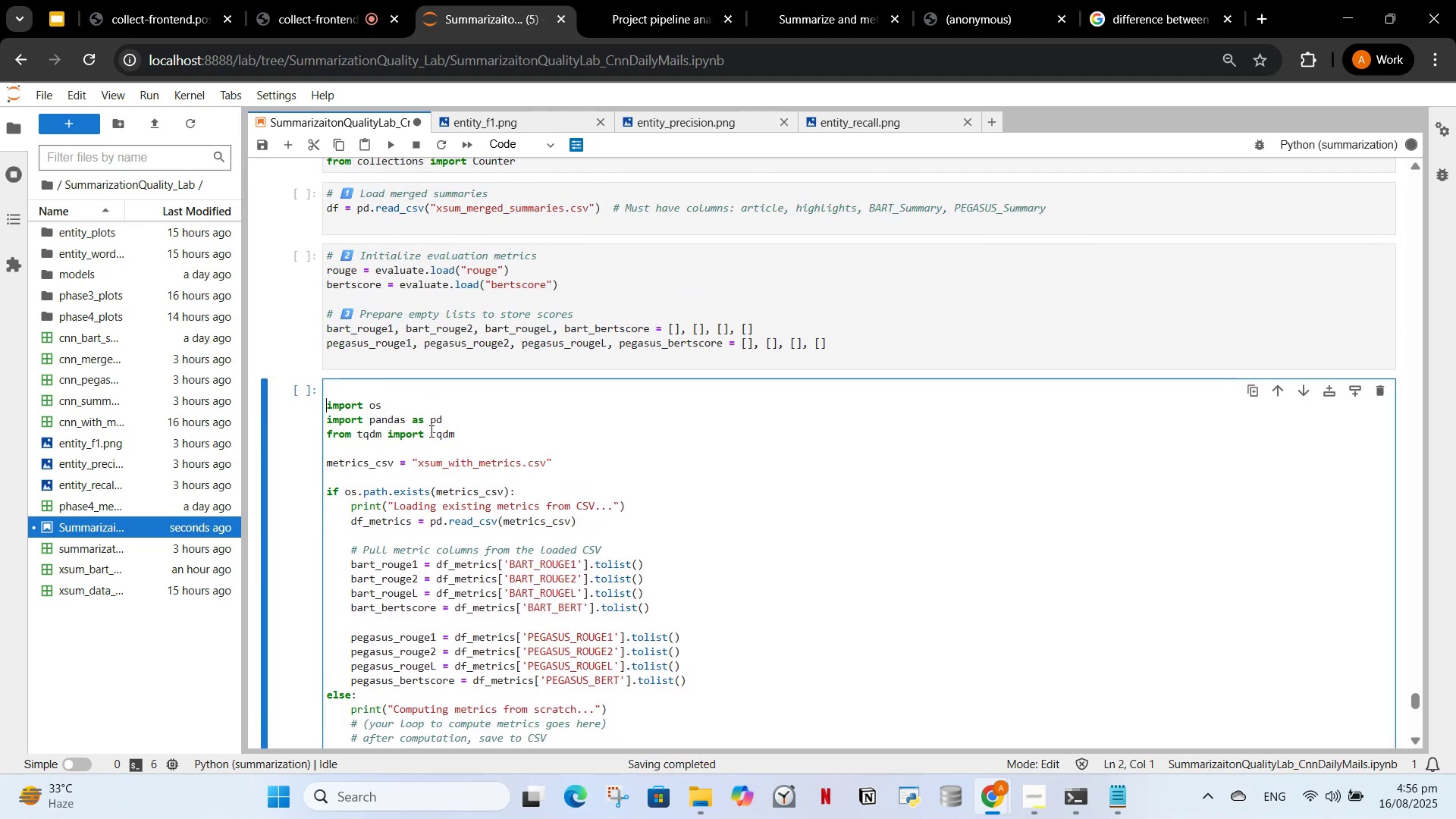 
key(ArrowUp)
 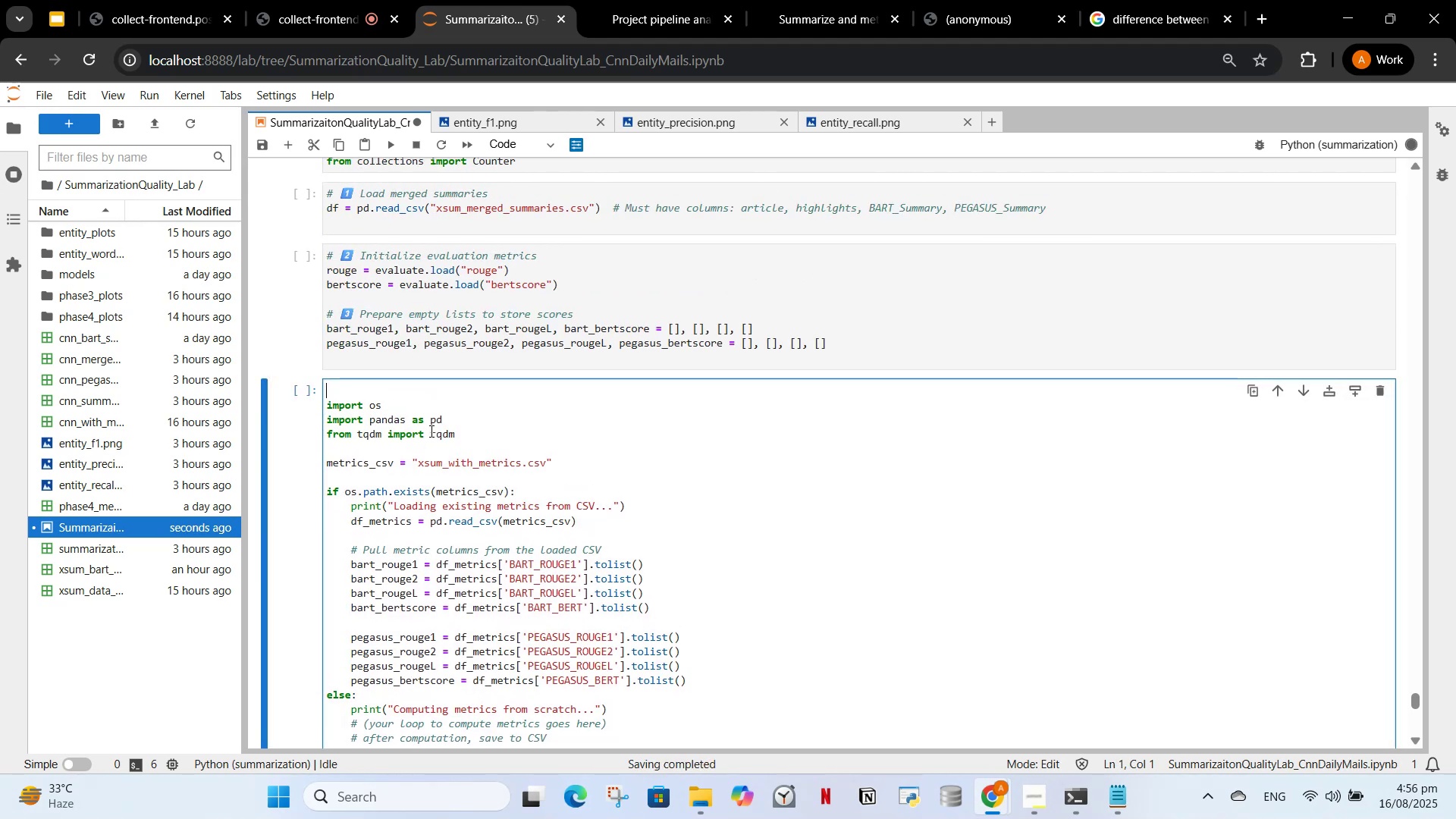 
key(Enter)
 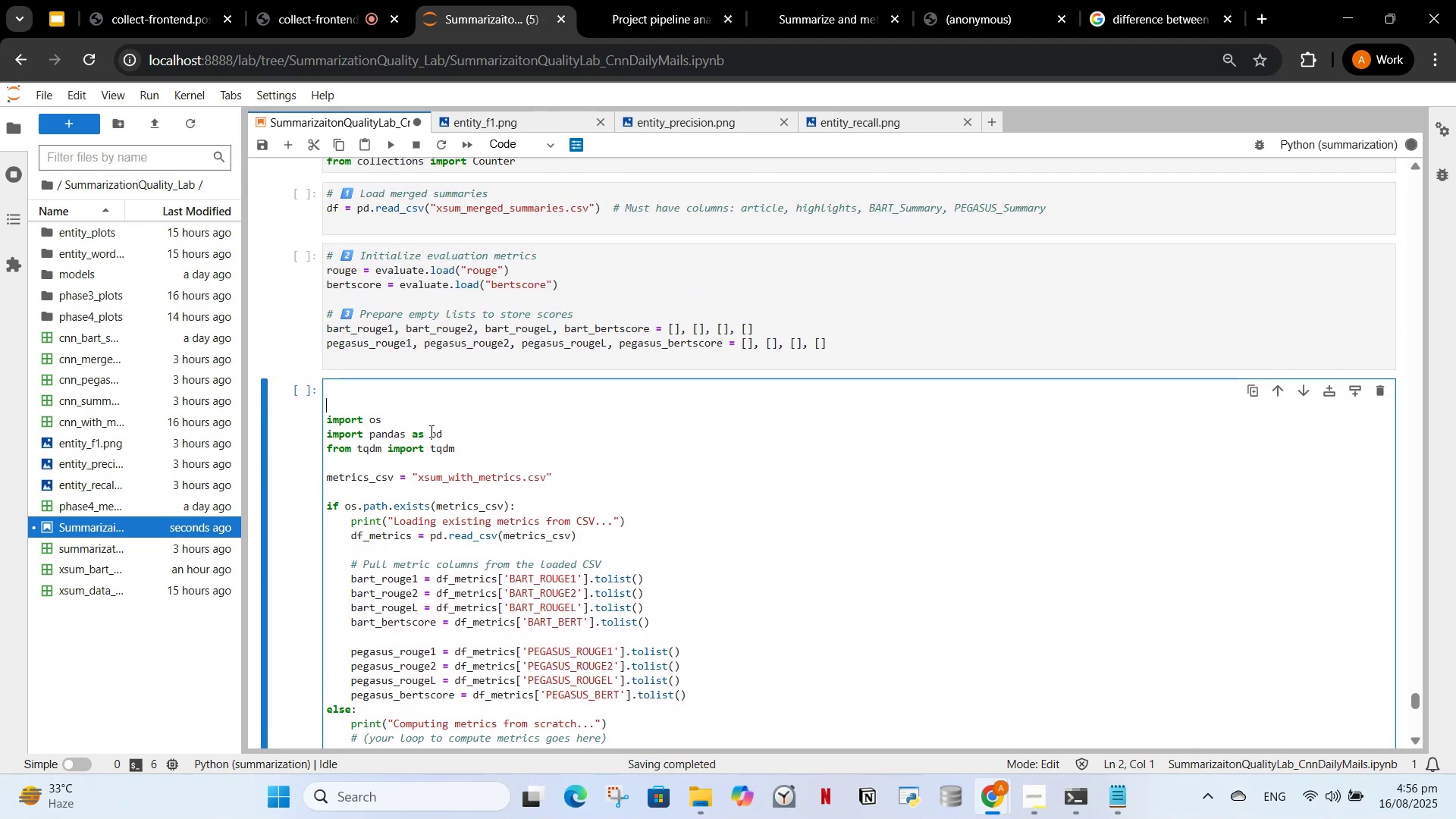 
key(ArrowUp)
 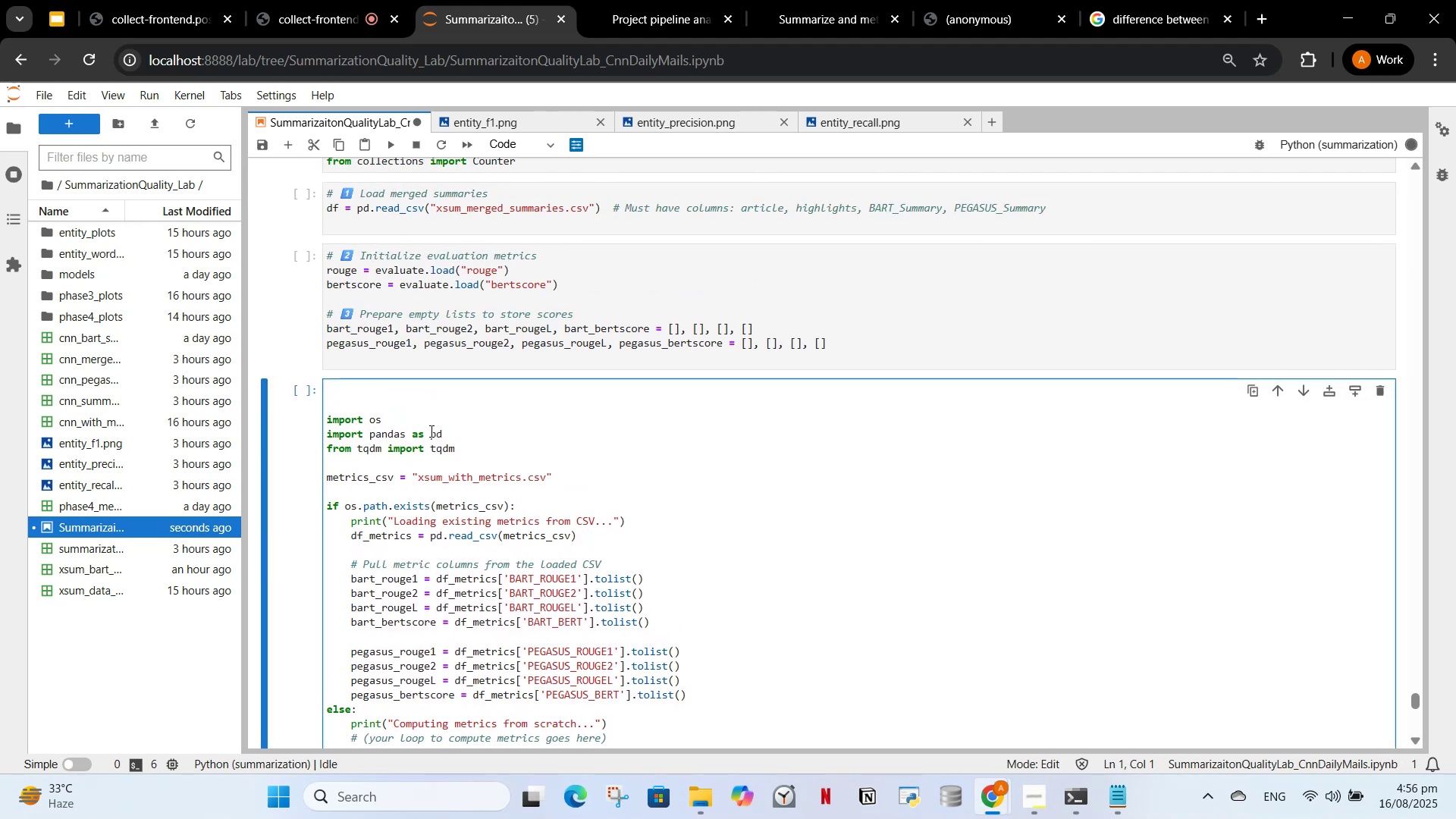 
key(Shift+3)
 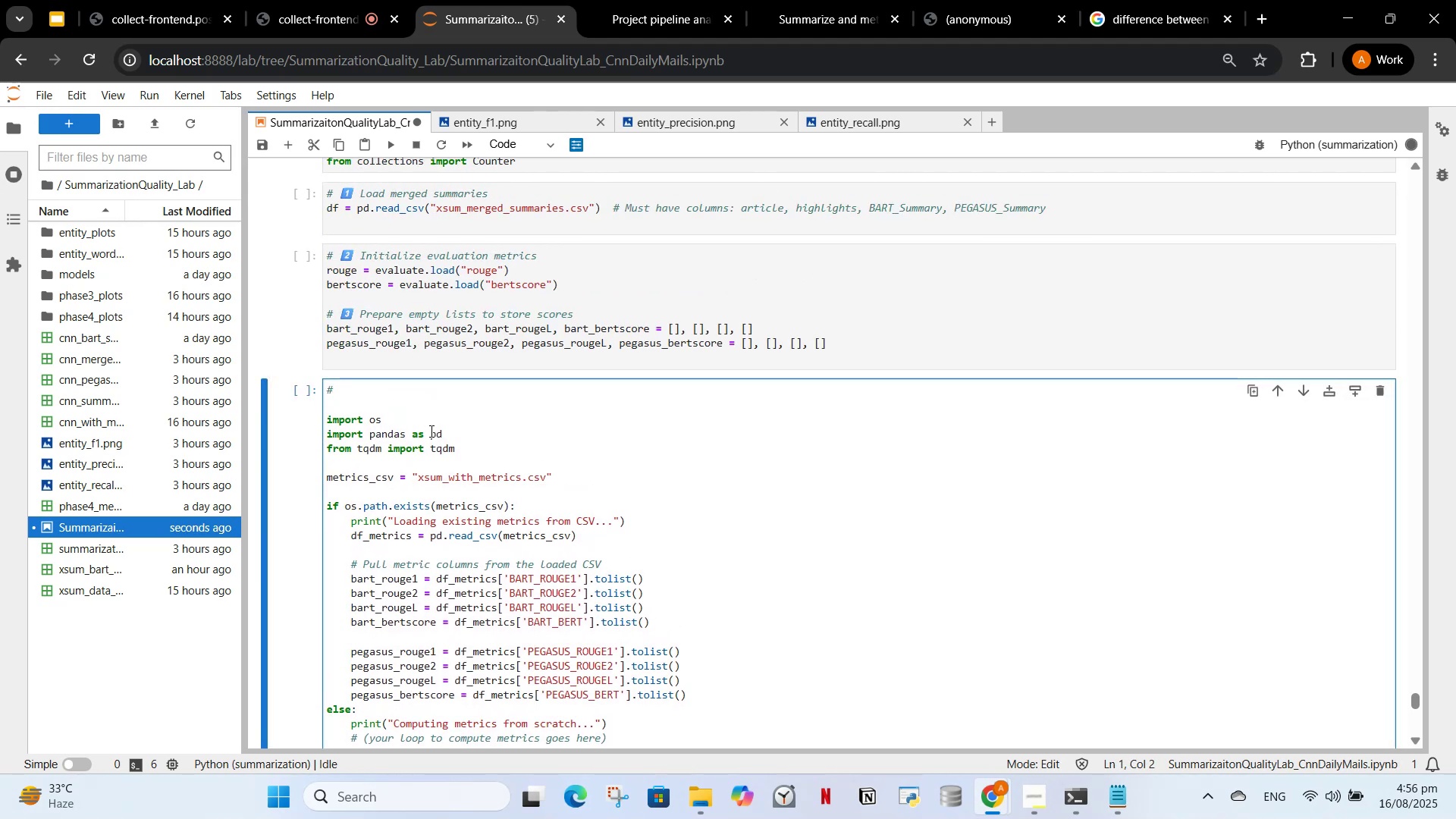 
key(Space)
 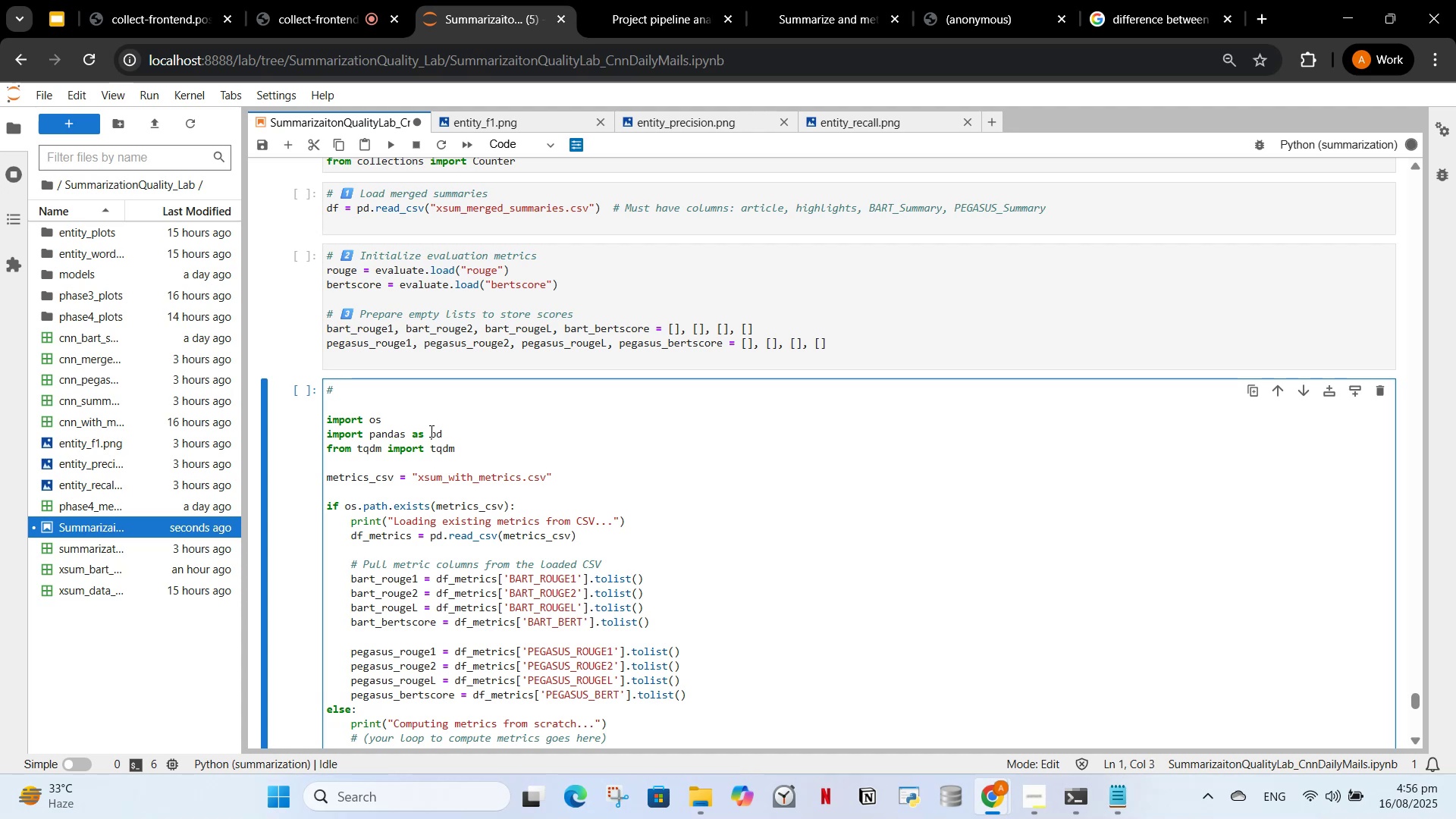 
key(Meta+V)
 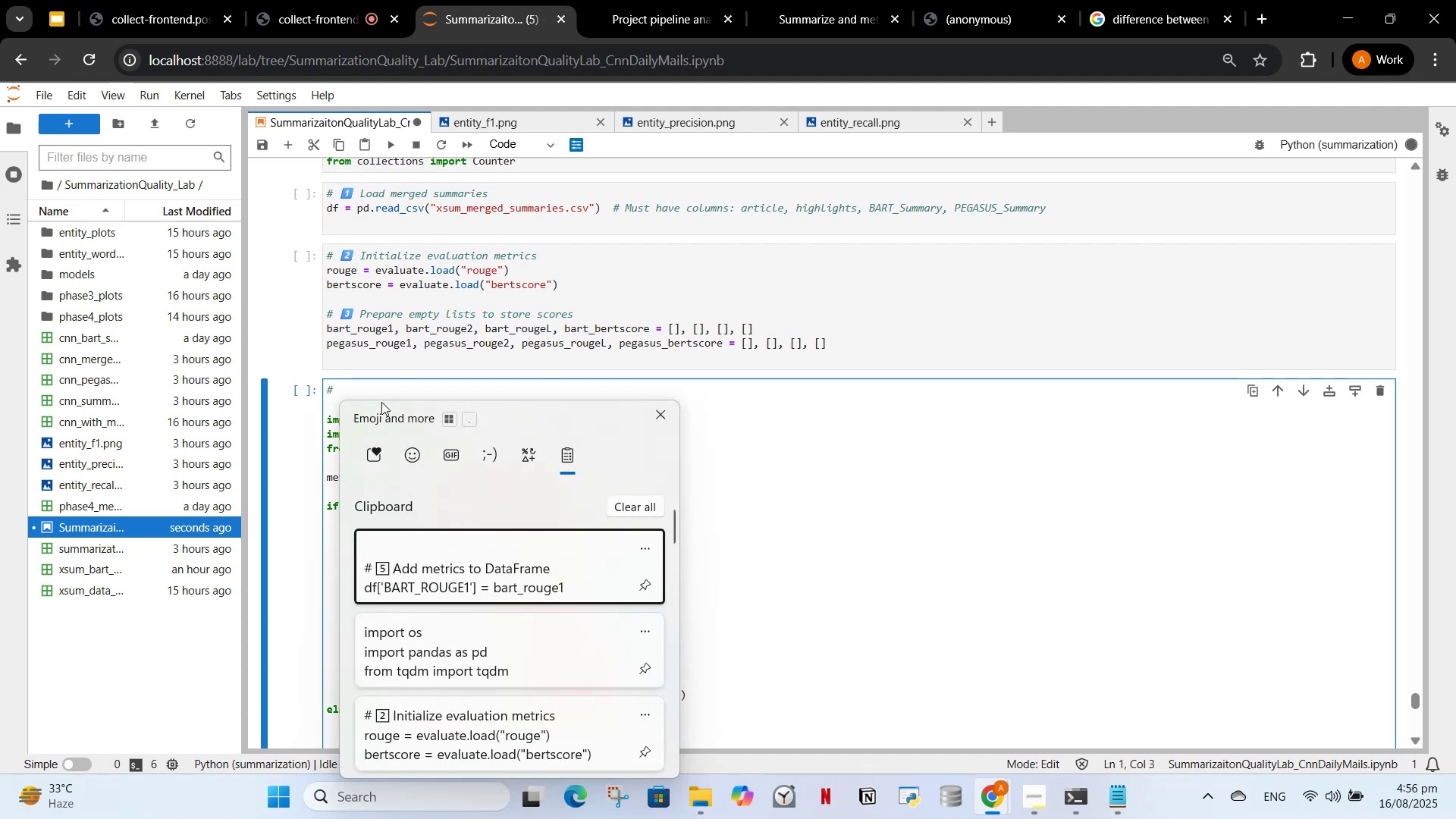 
left_click([428, 450])
 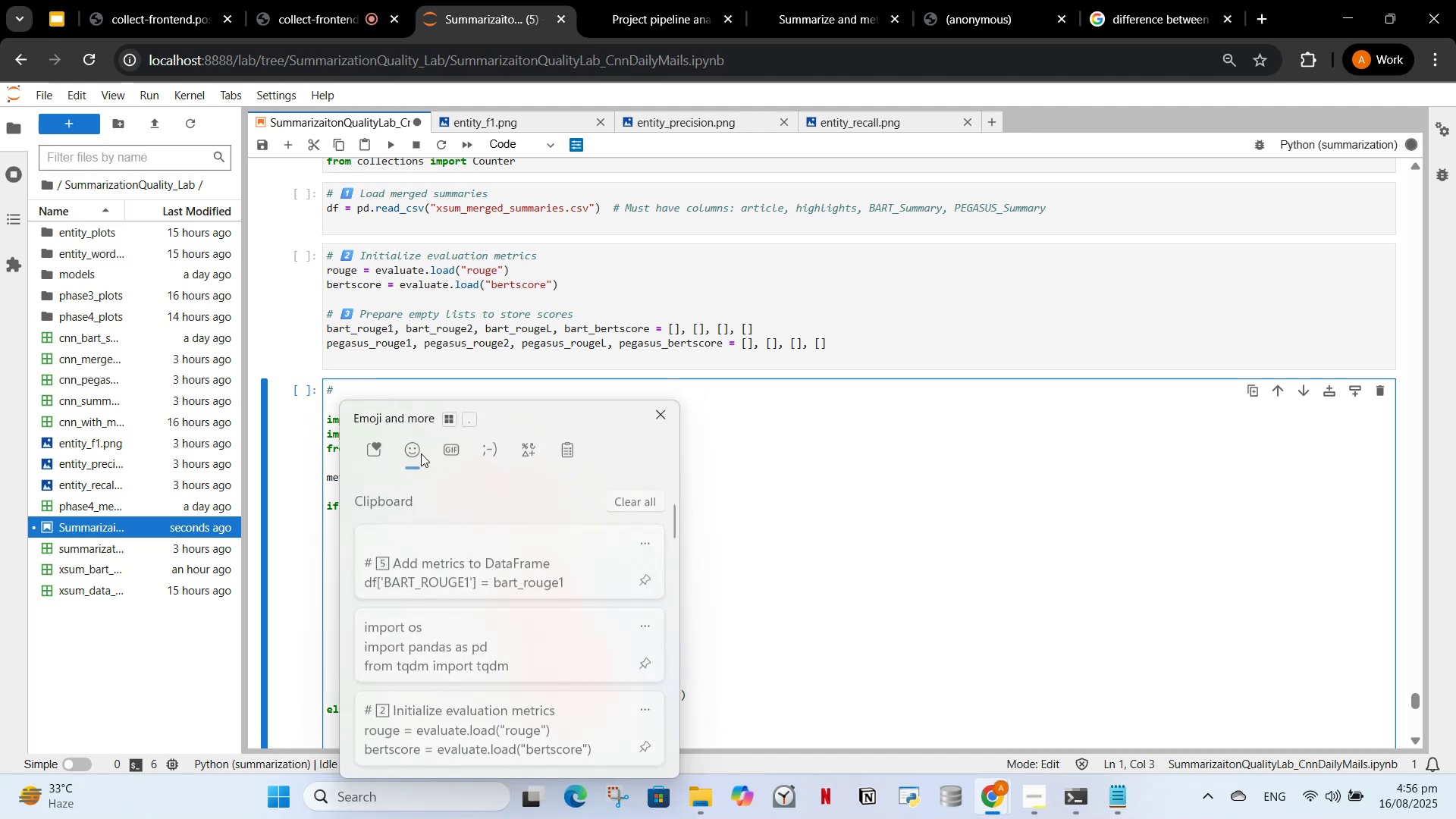 
left_click([419, 452])
 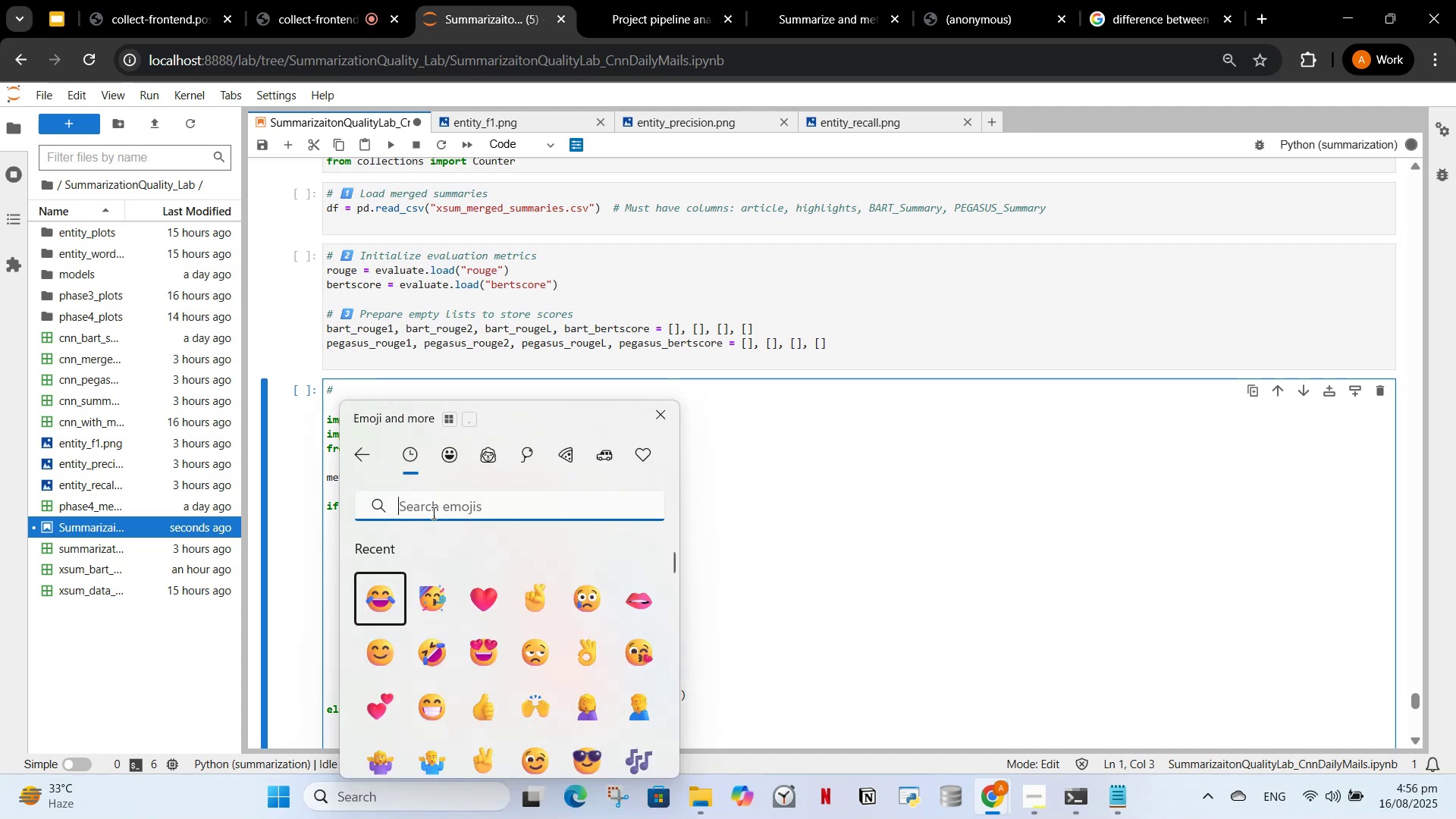 
left_click([429, 509])
 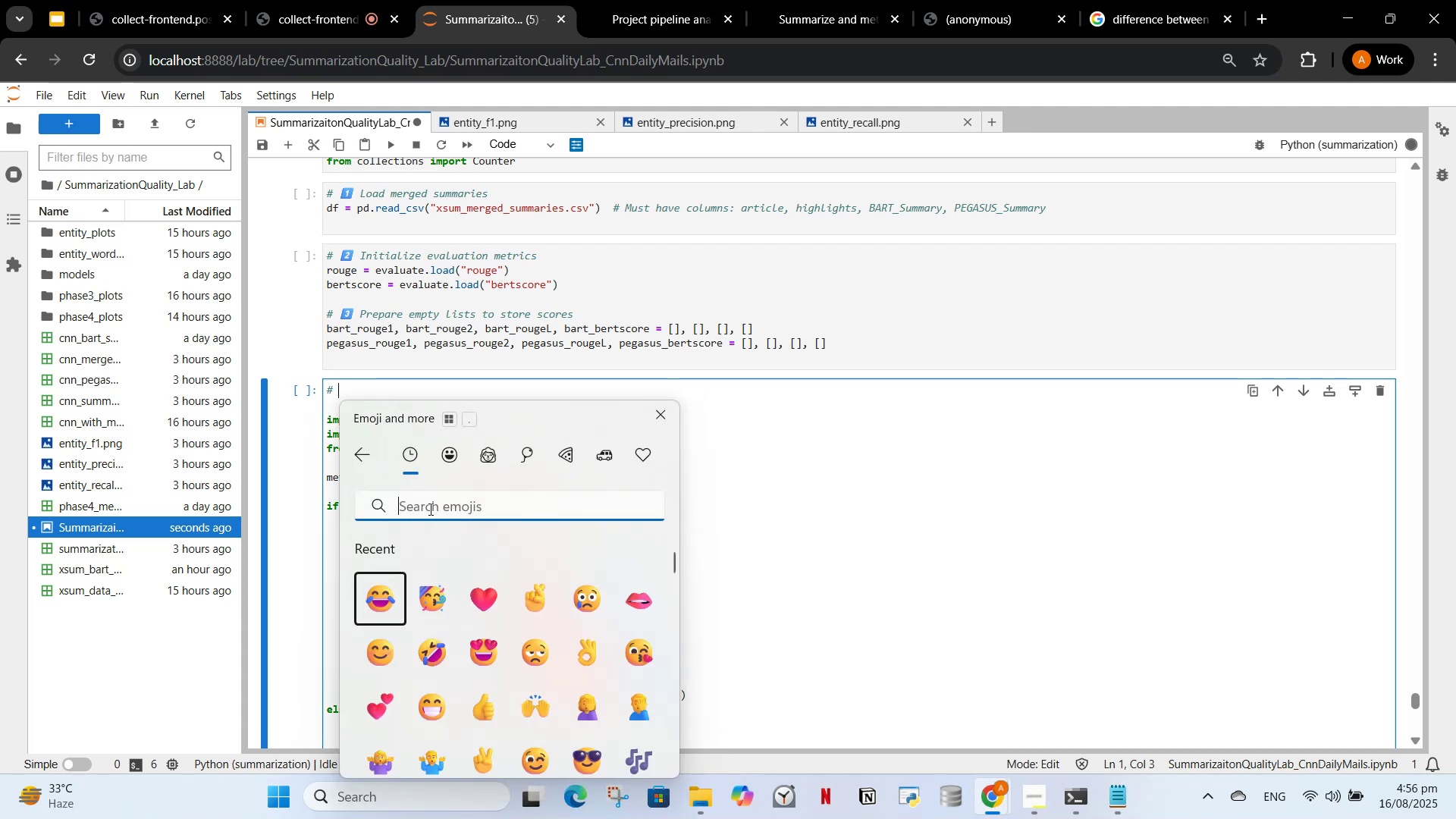 
key(4)
 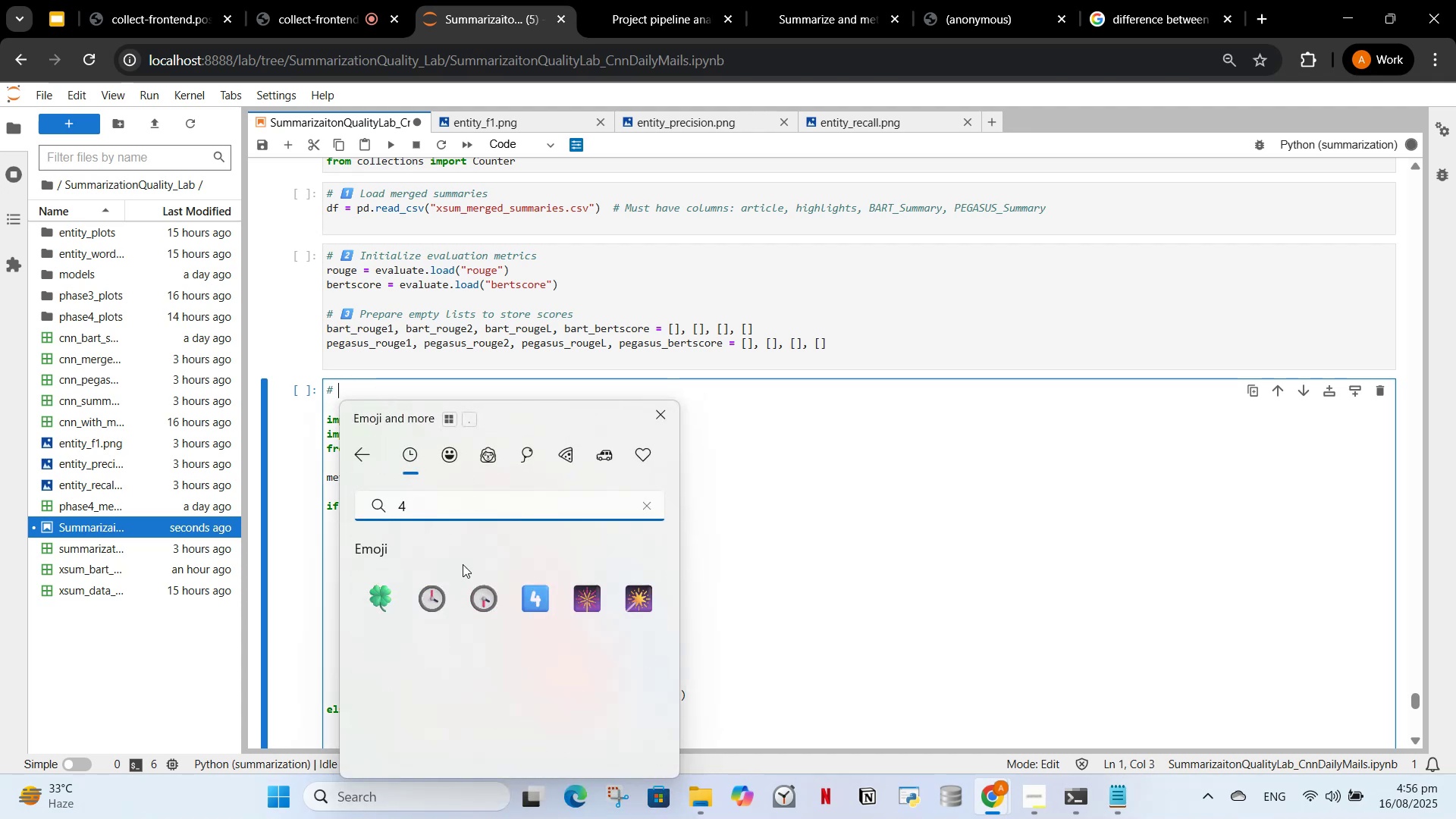 
left_click([545, 604])
 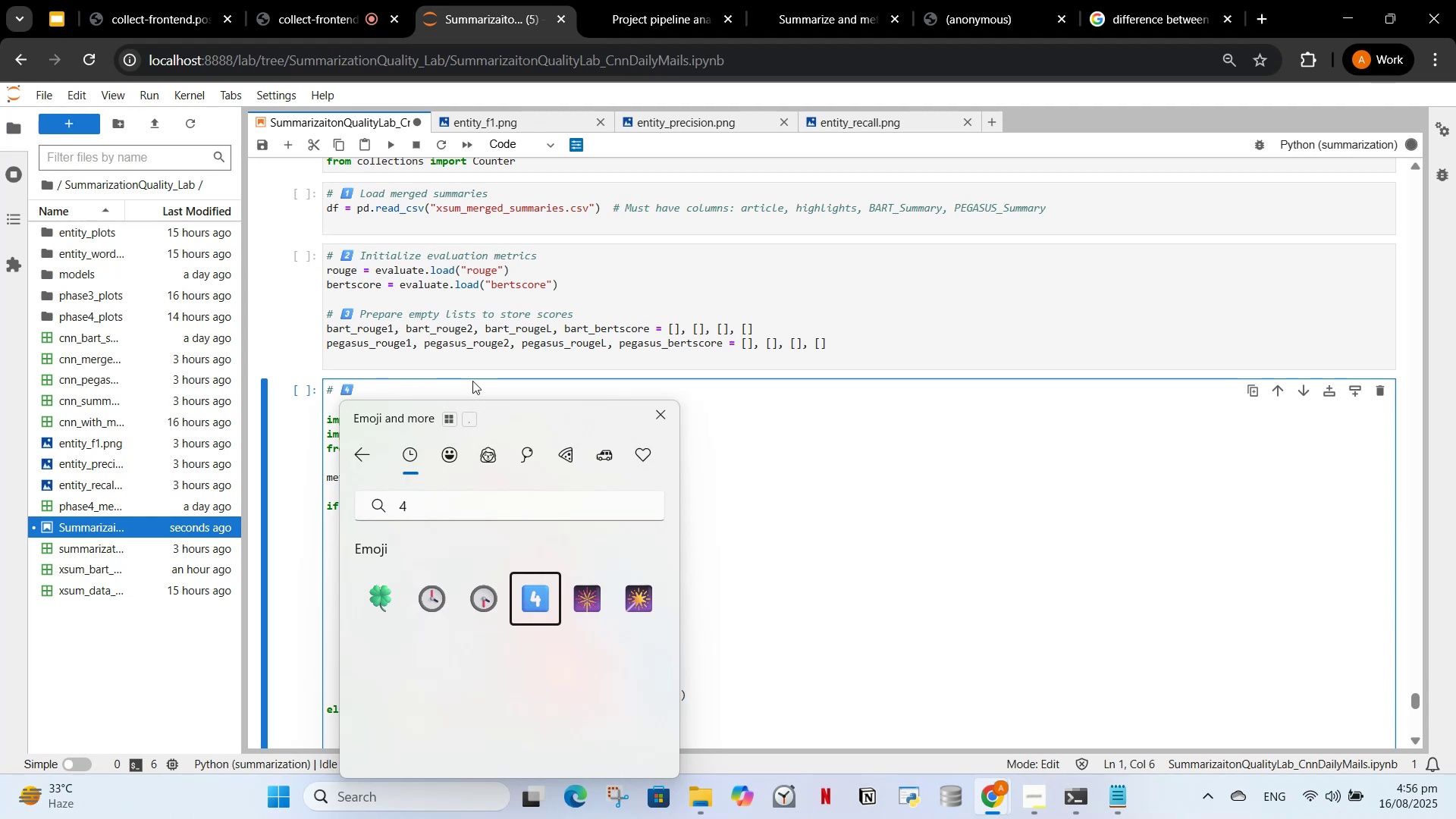 
left_click([473, 381])
 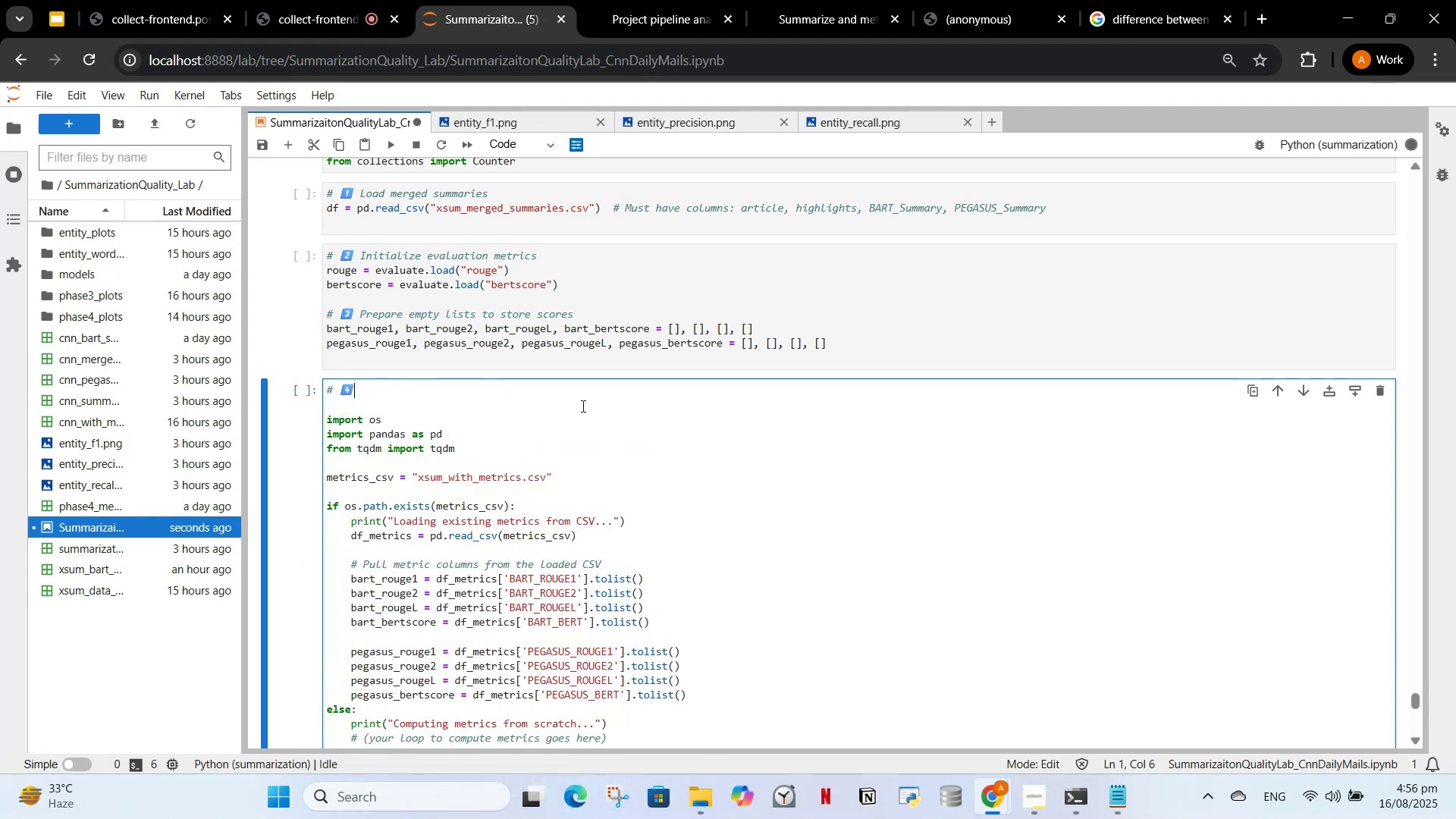 
type( Saving the metrics in a csv file)
 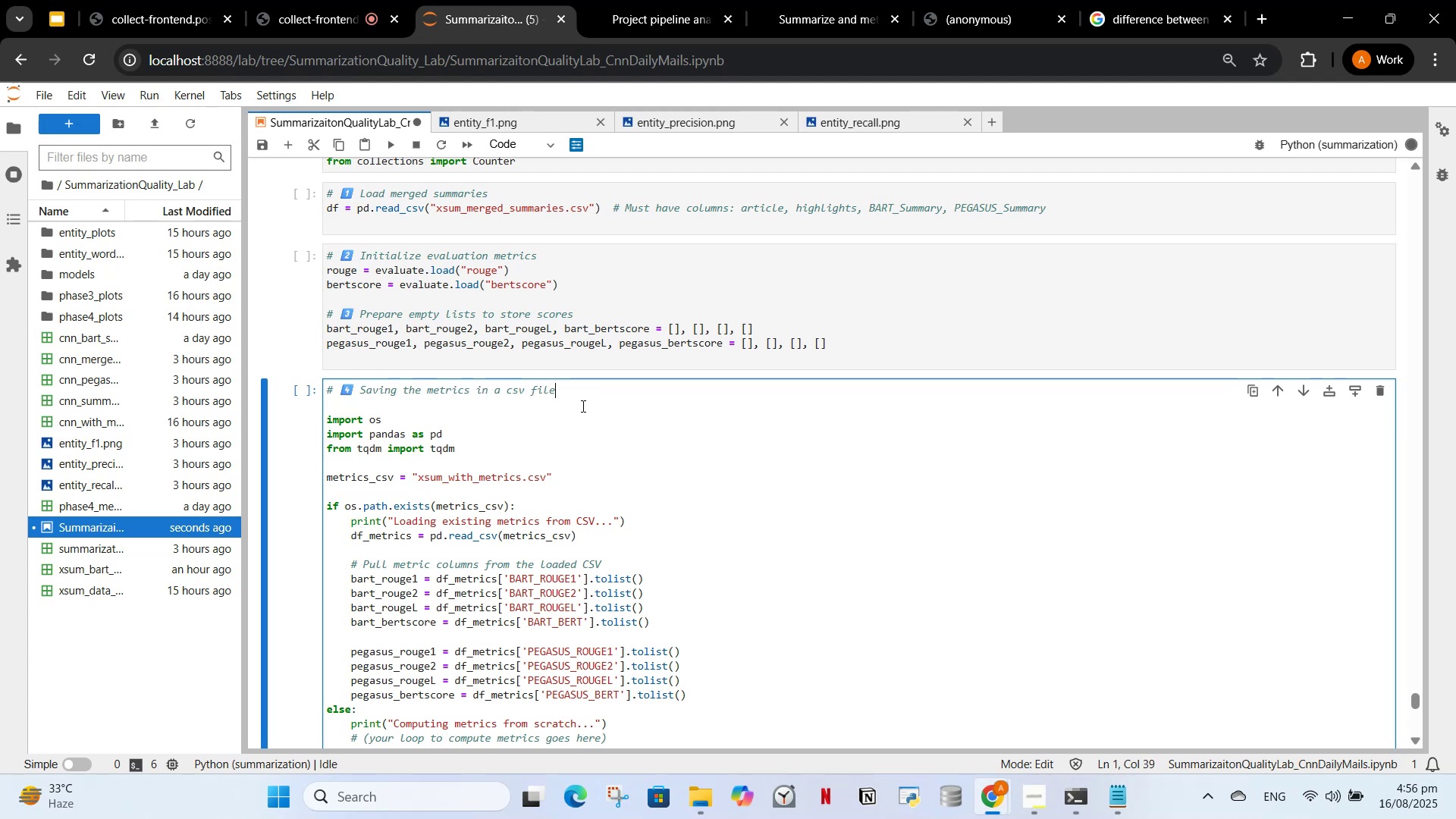 
scroll: coordinate [564, 422], scroll_direction: down, amount: 13.0
 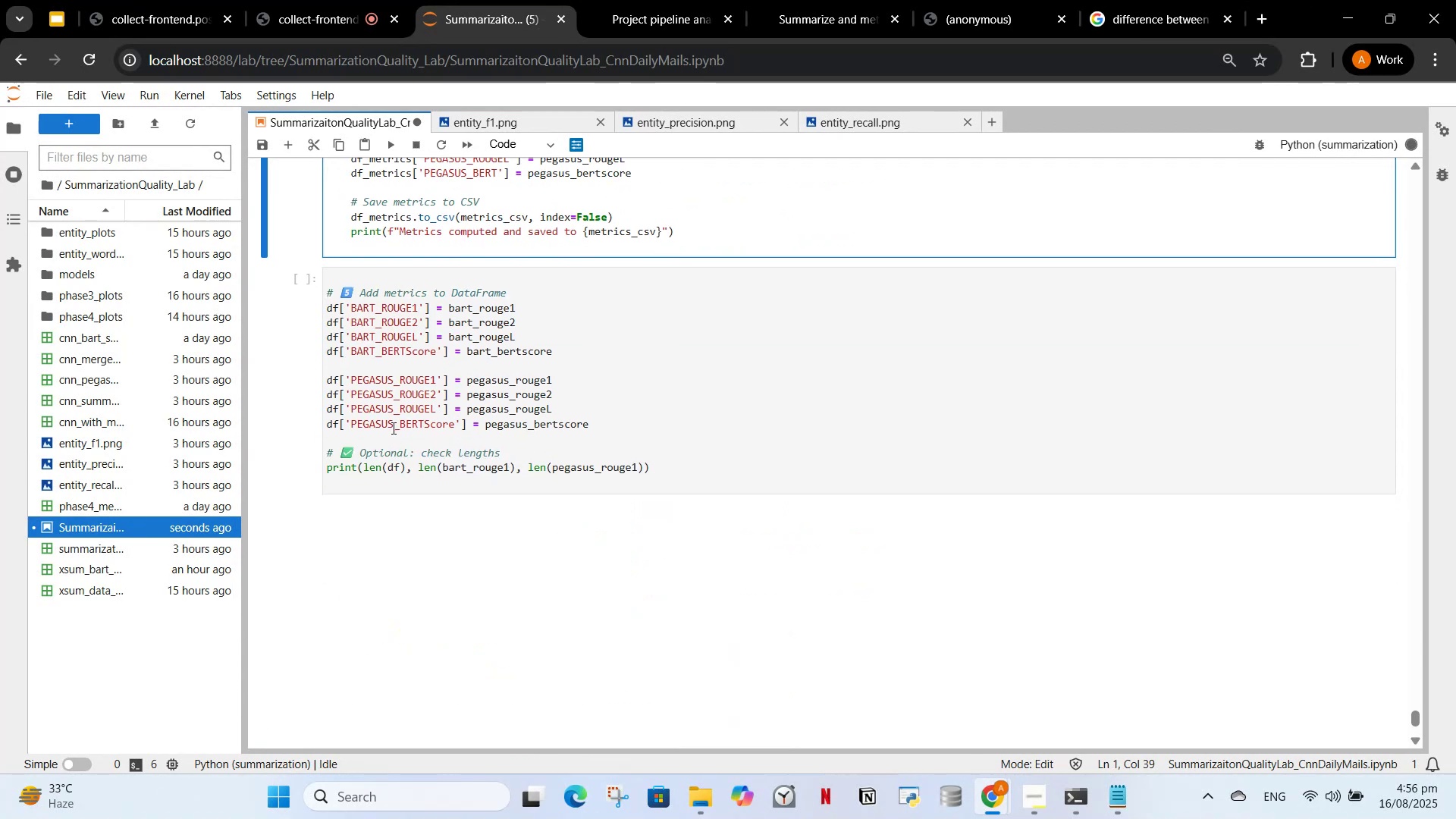 
left_click([406, 384])
 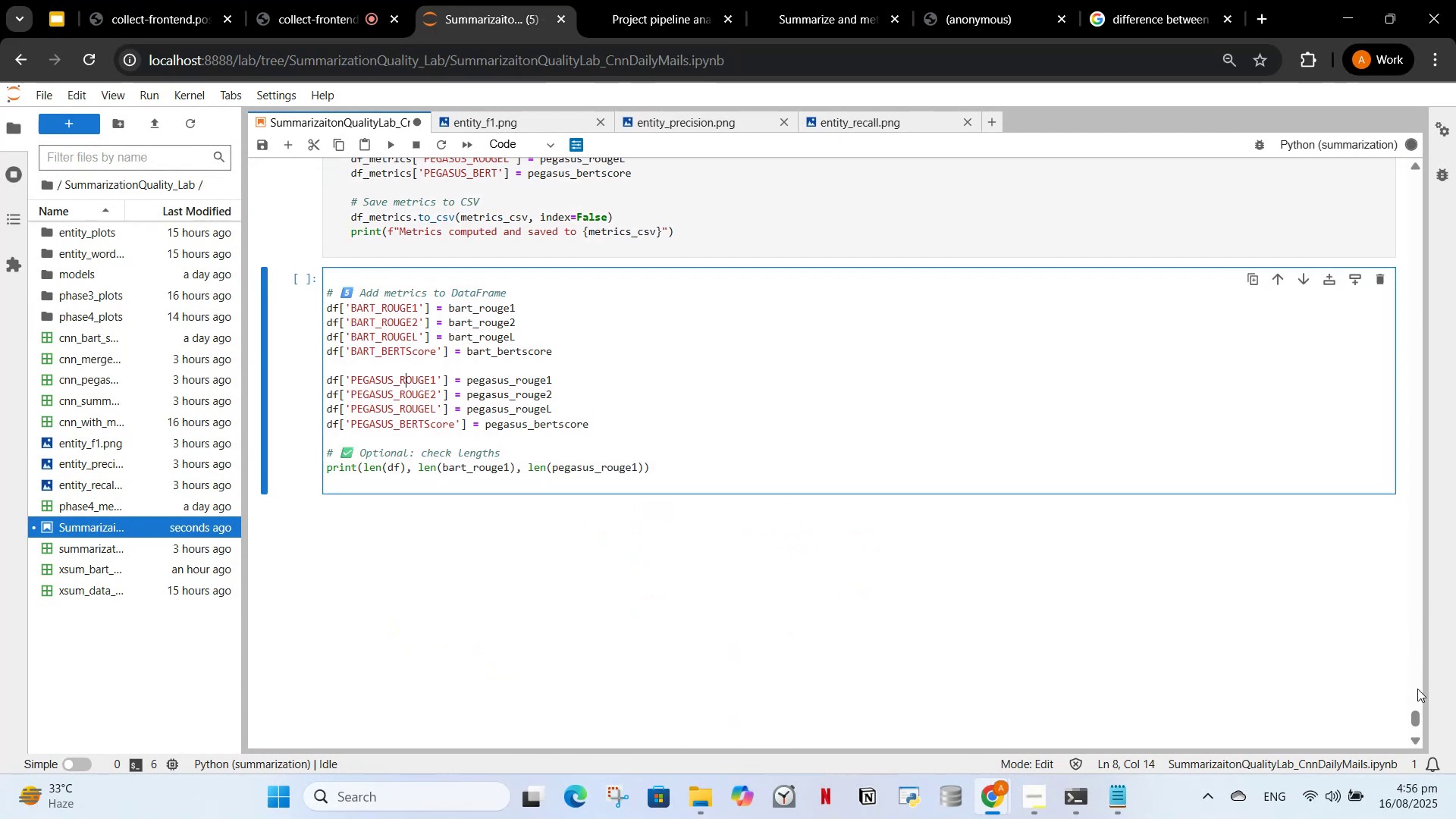 
left_click_drag(start_coordinate=[1417, 717], to_coordinate=[1401, 350])
 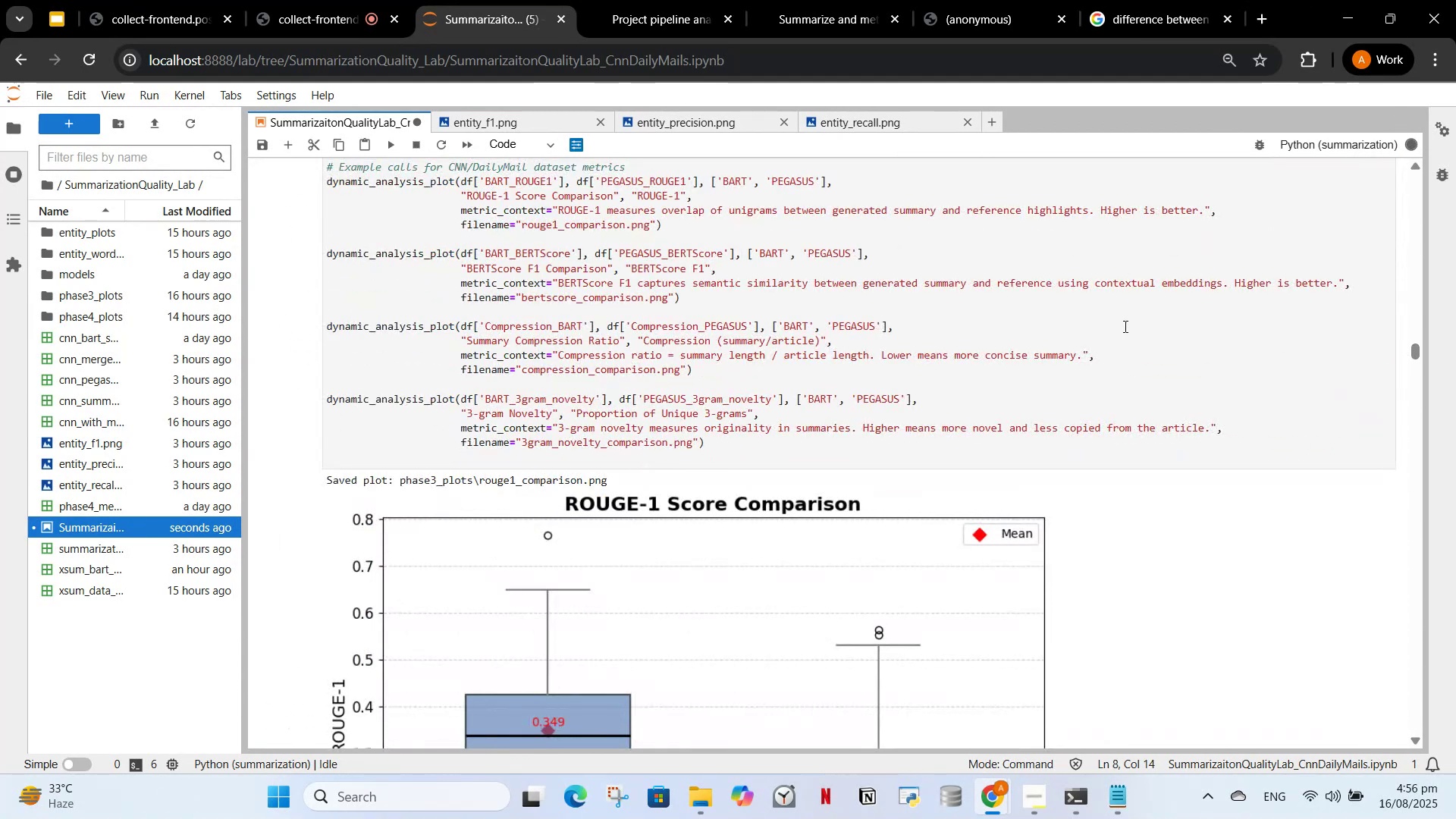 
scroll: coordinate [899, 337], scroll_direction: up, amount: 31.0
 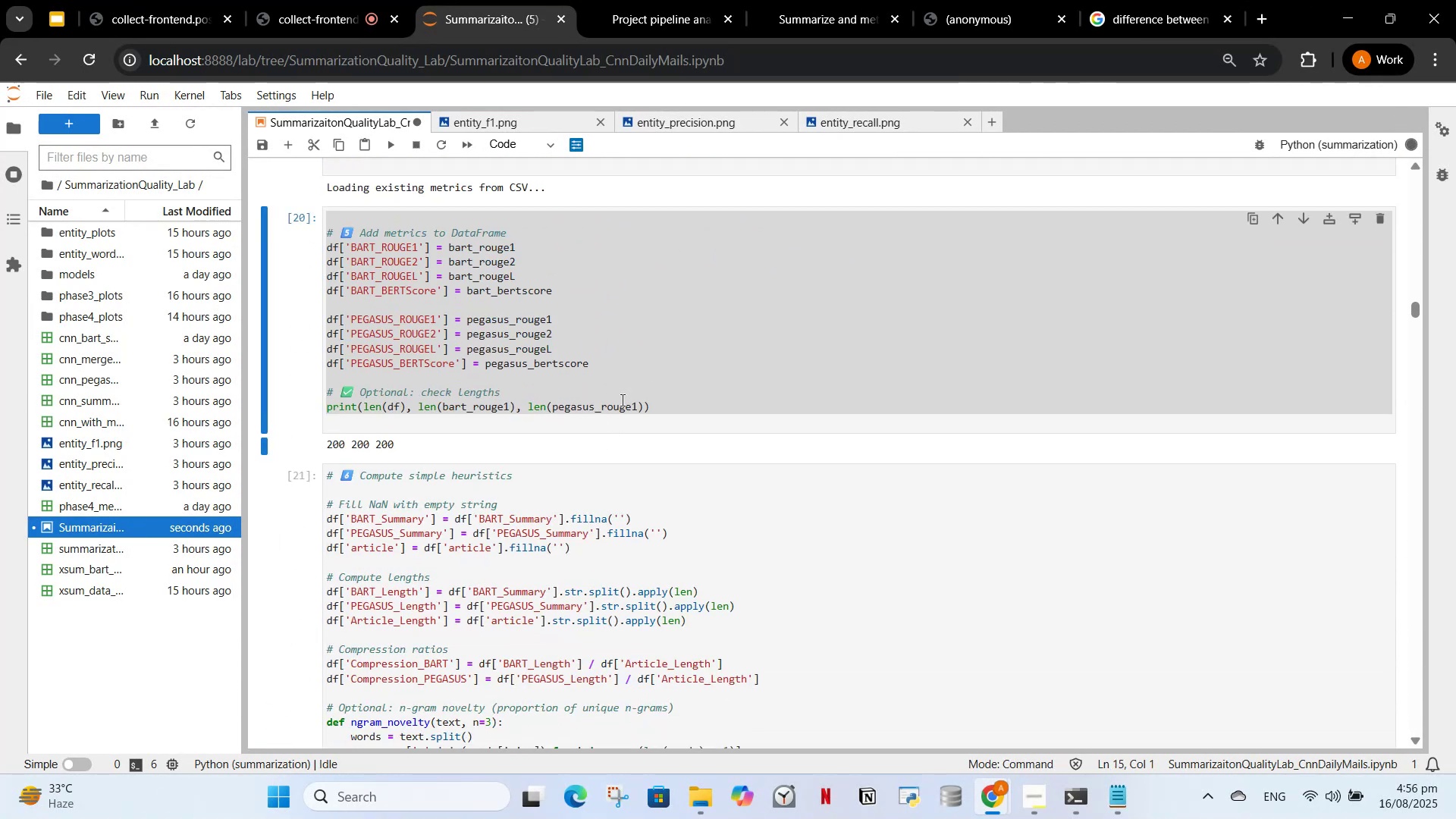 
left_click([633, 365])
 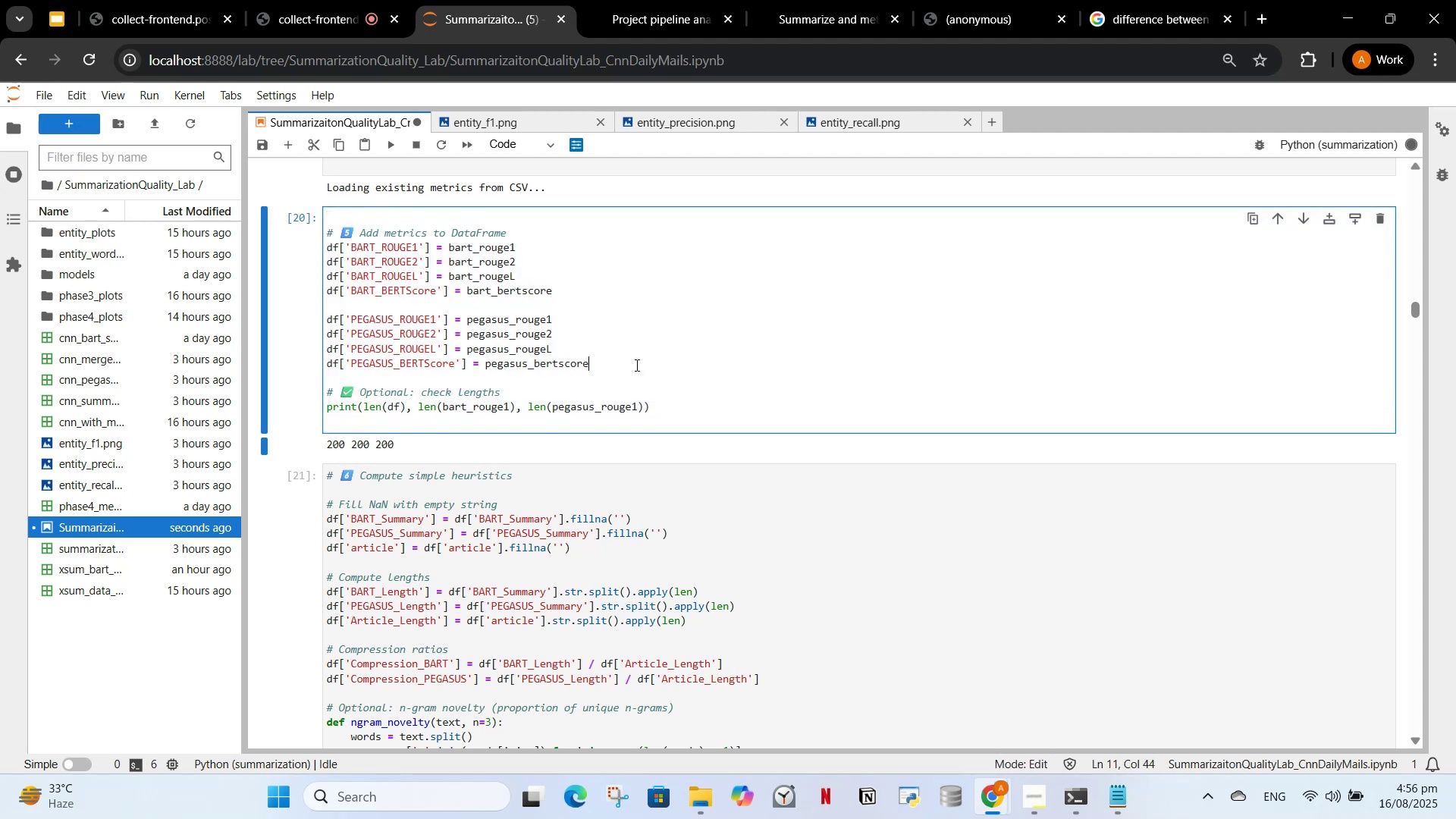 
scroll: coordinate [649, 347], scroll_direction: up, amount: 13.0
 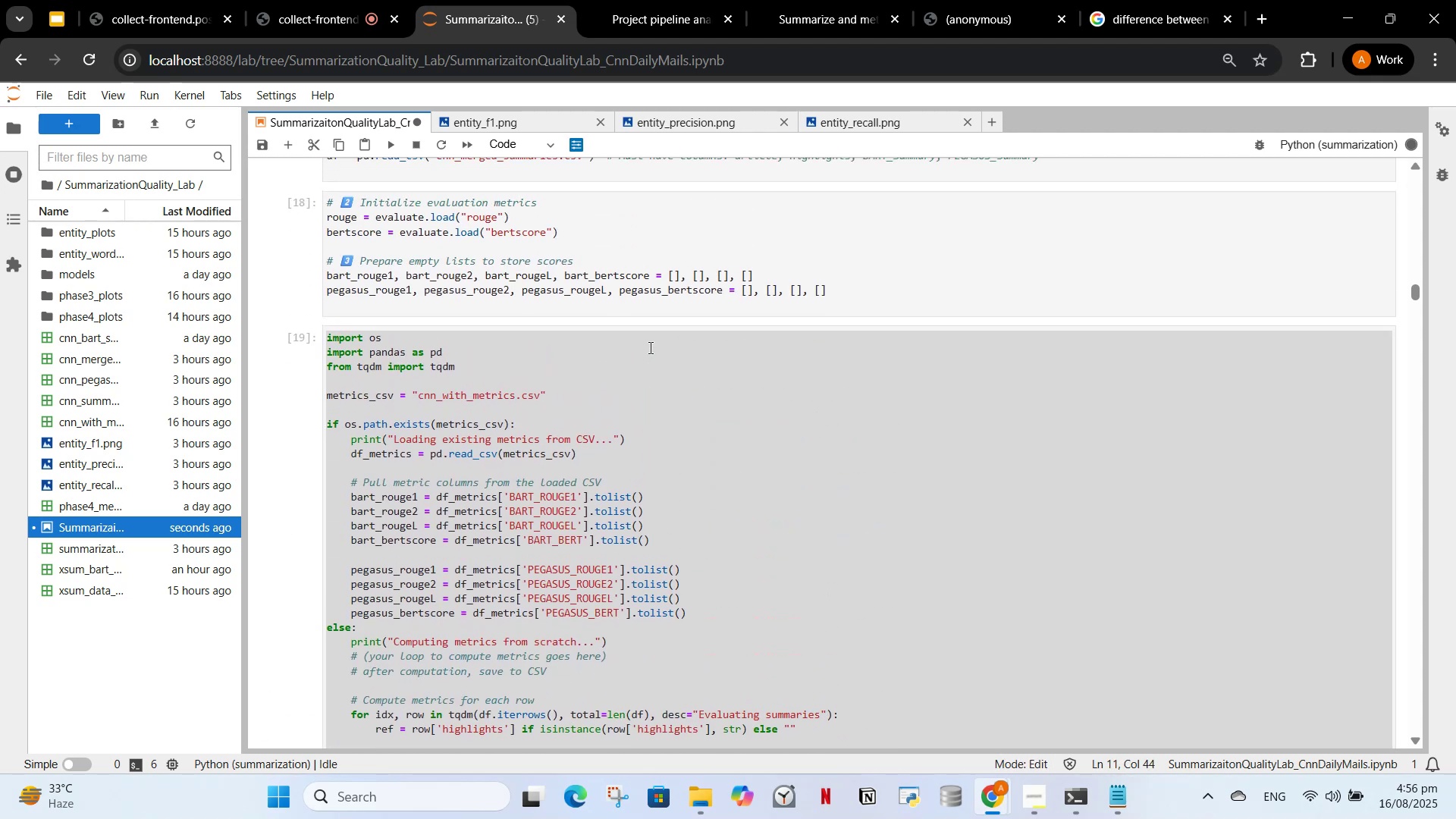 
scroll: coordinate [682, 341], scroll_direction: down, amount: 13.0
 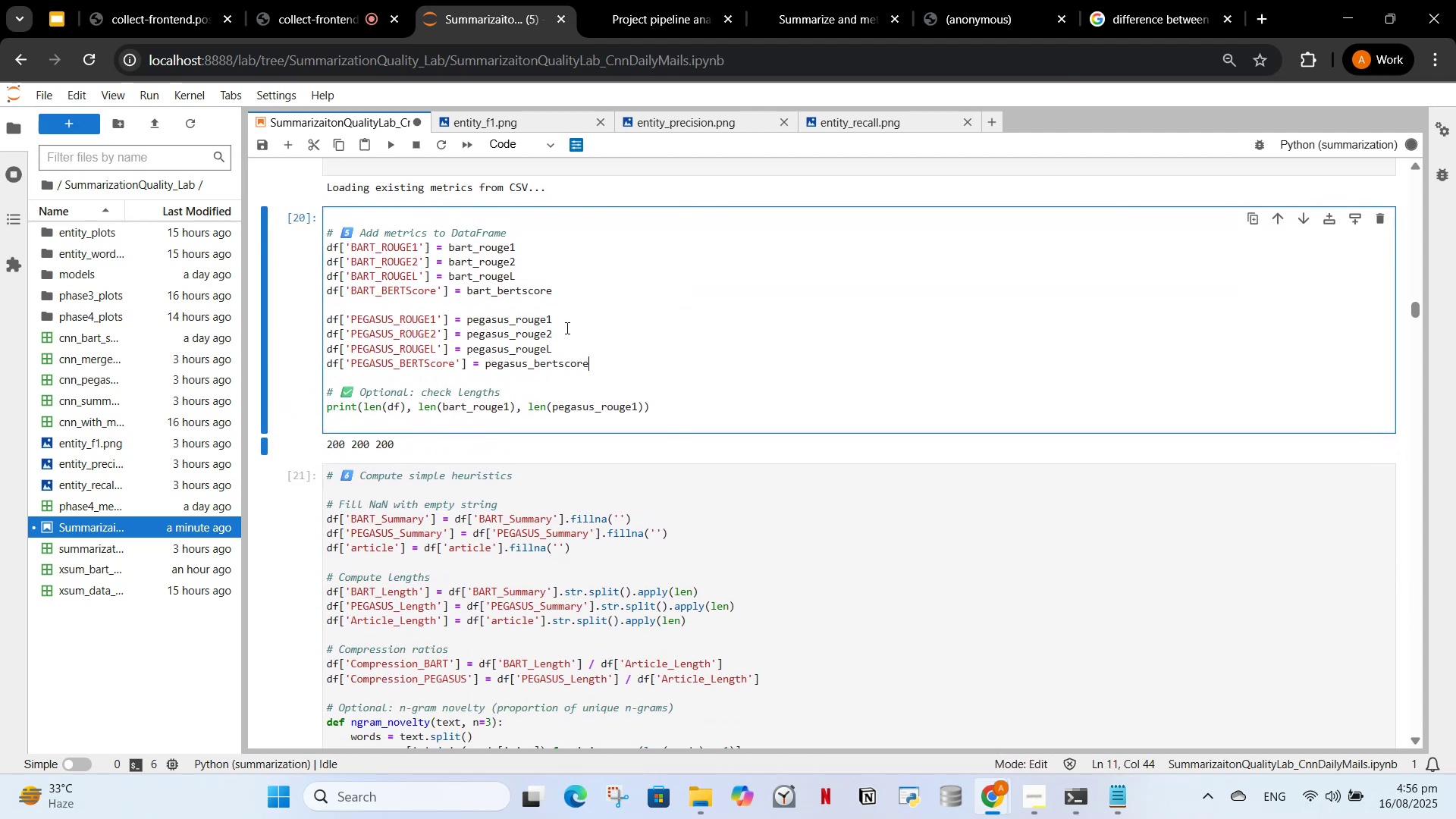 
left_click([566, 328])
 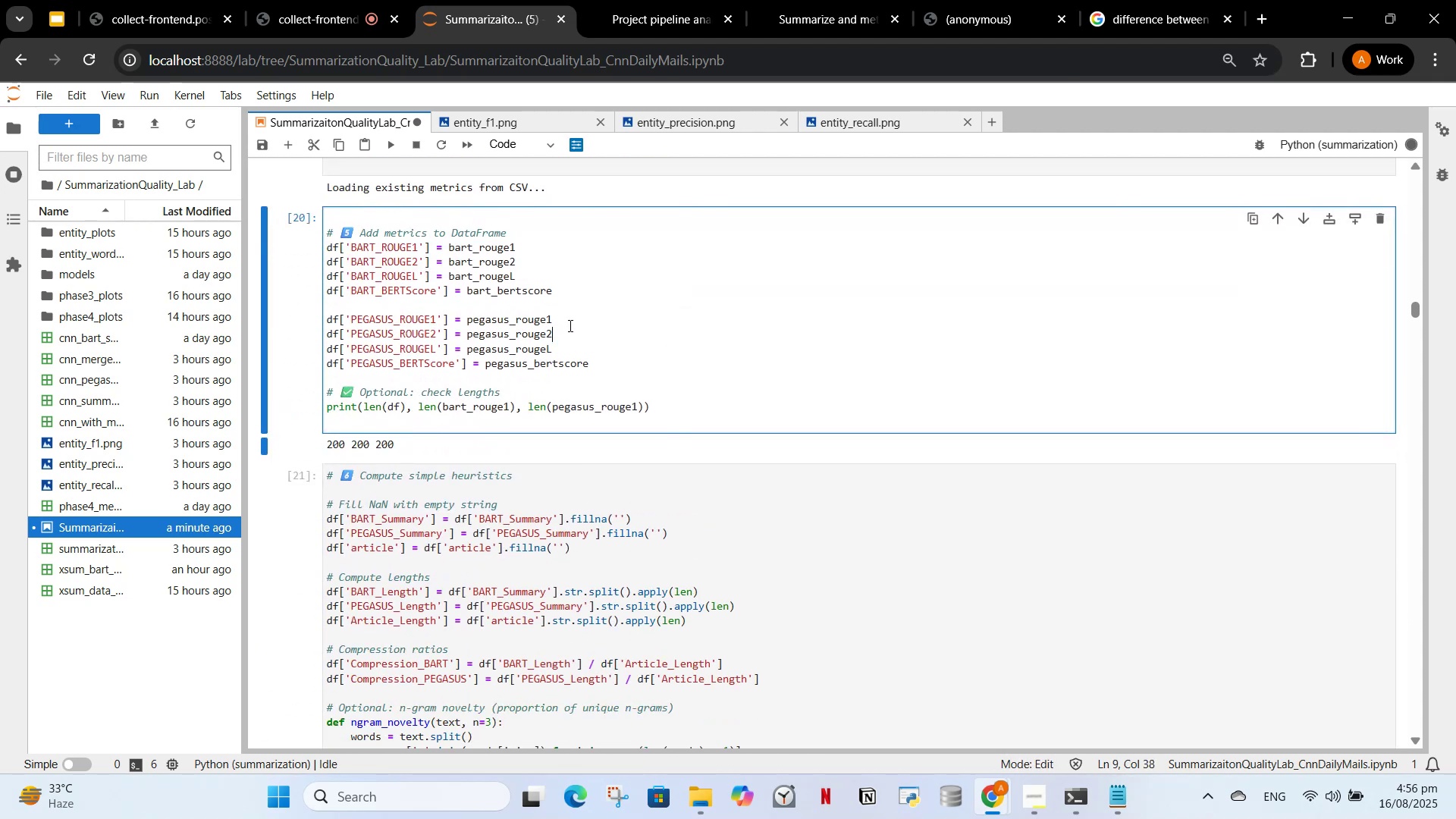 
scroll: coordinate [567, 369], scroll_direction: down, amount: 3.0
 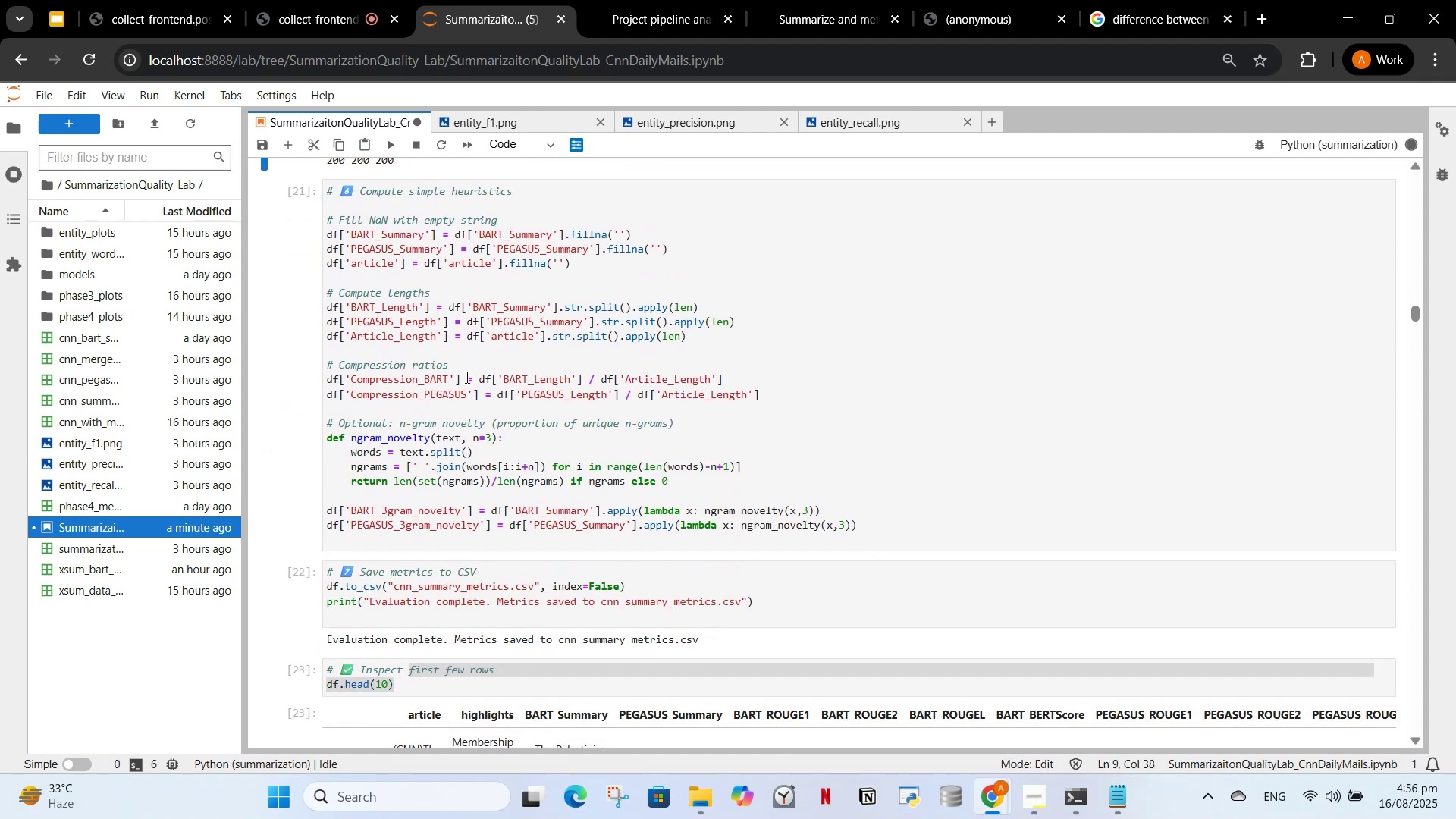 
left_click([469, 372])
 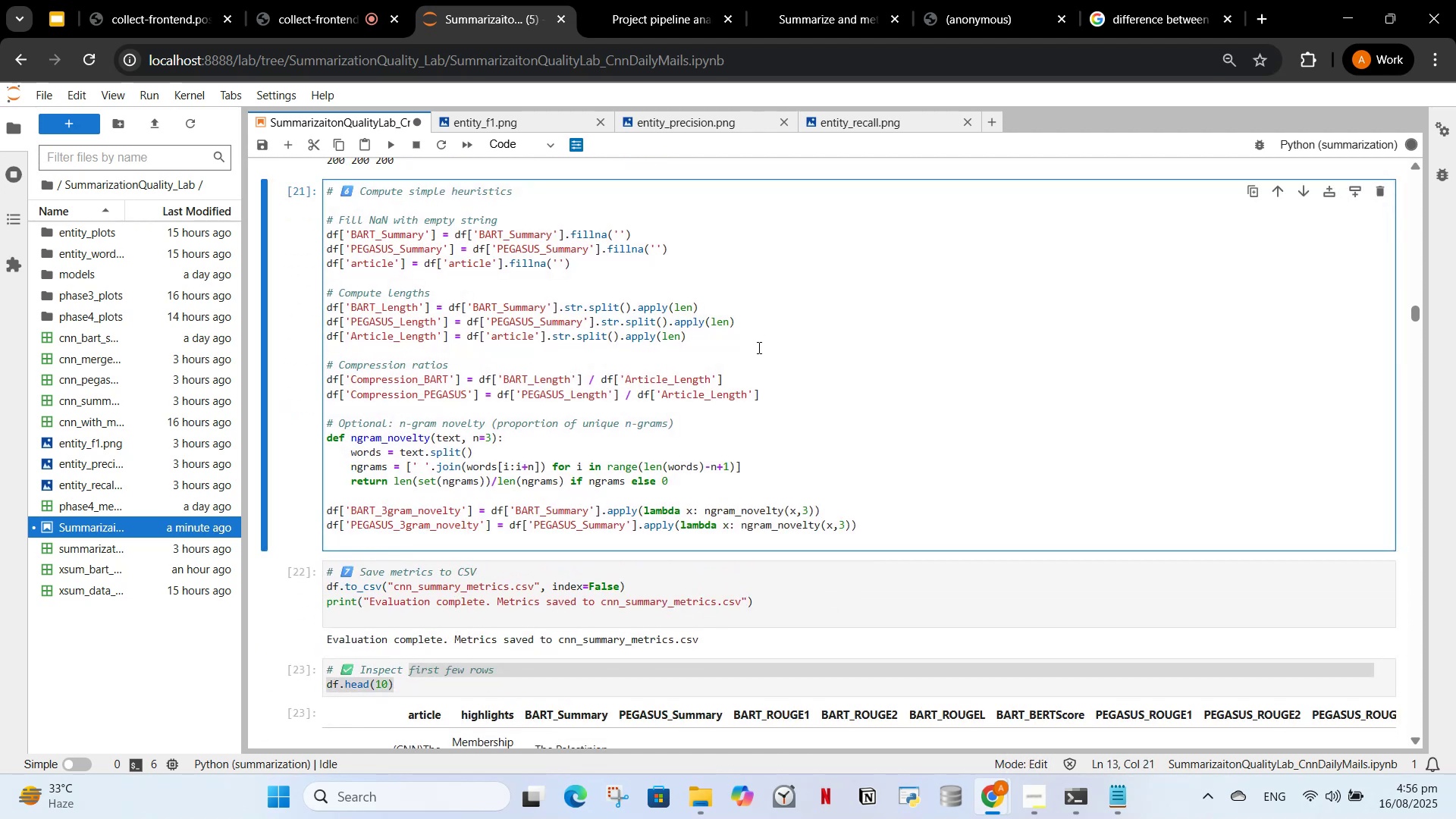 
left_click([758, 349])
 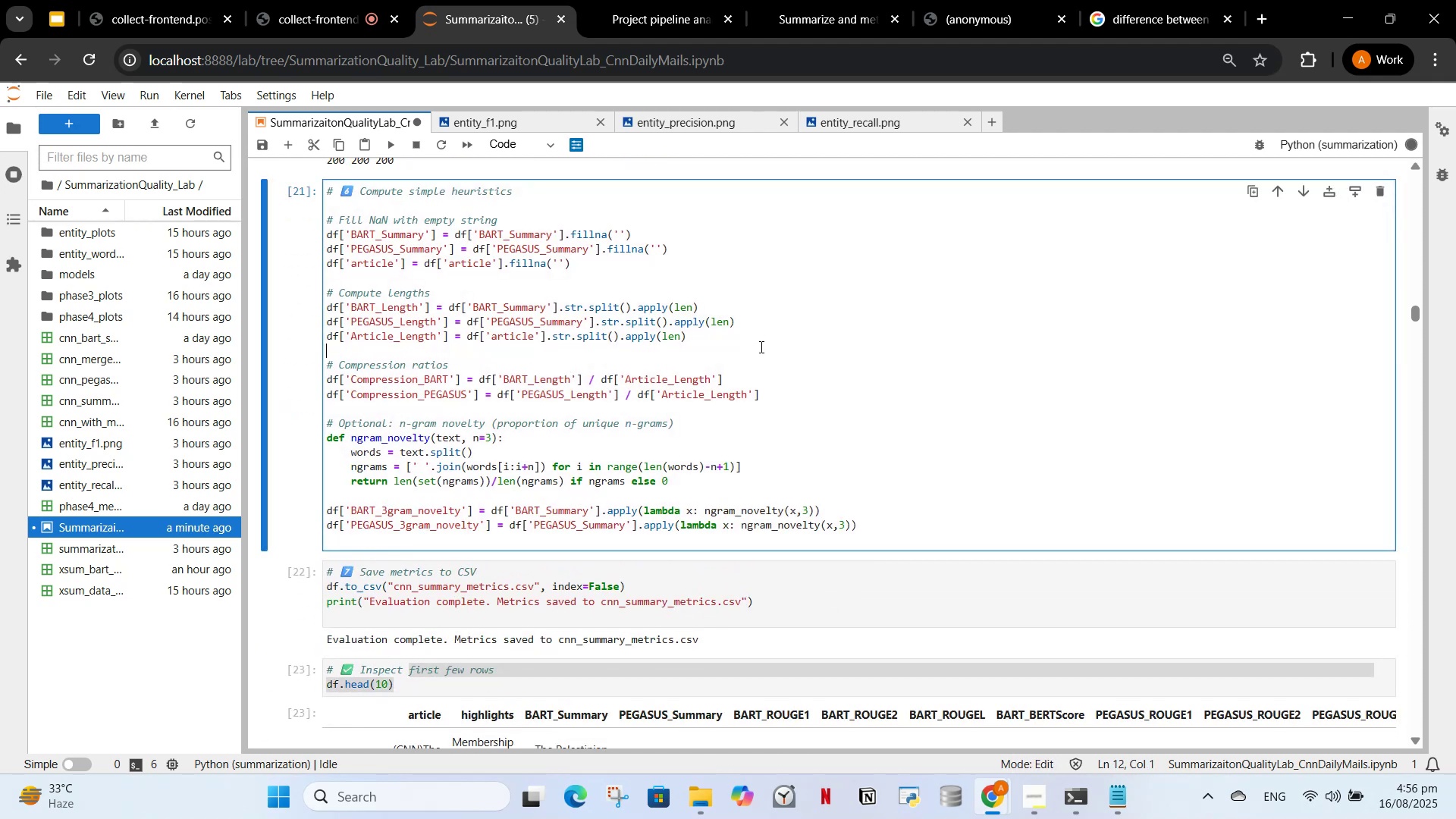 
key(Control+A)
 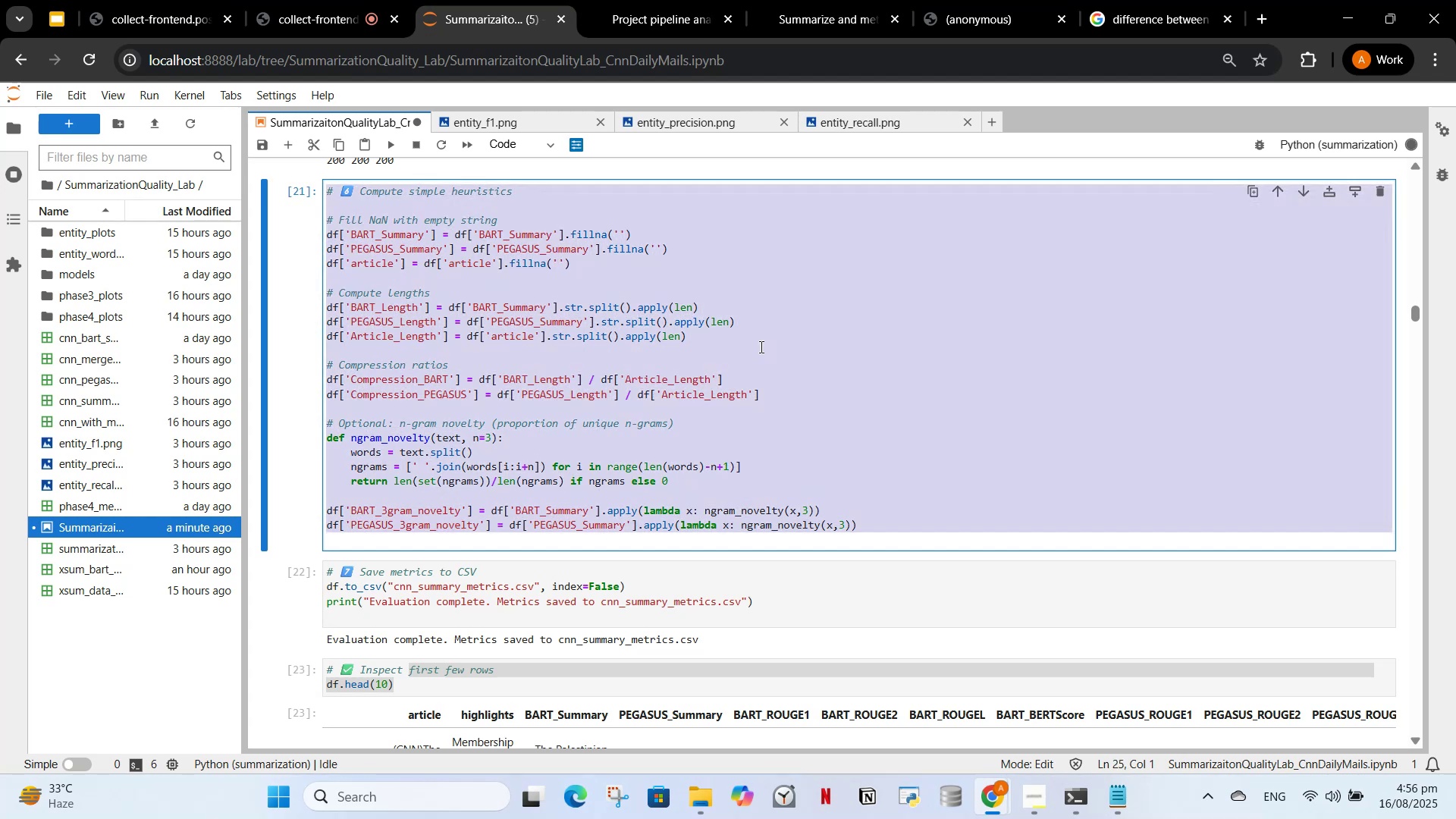 
key(C)
 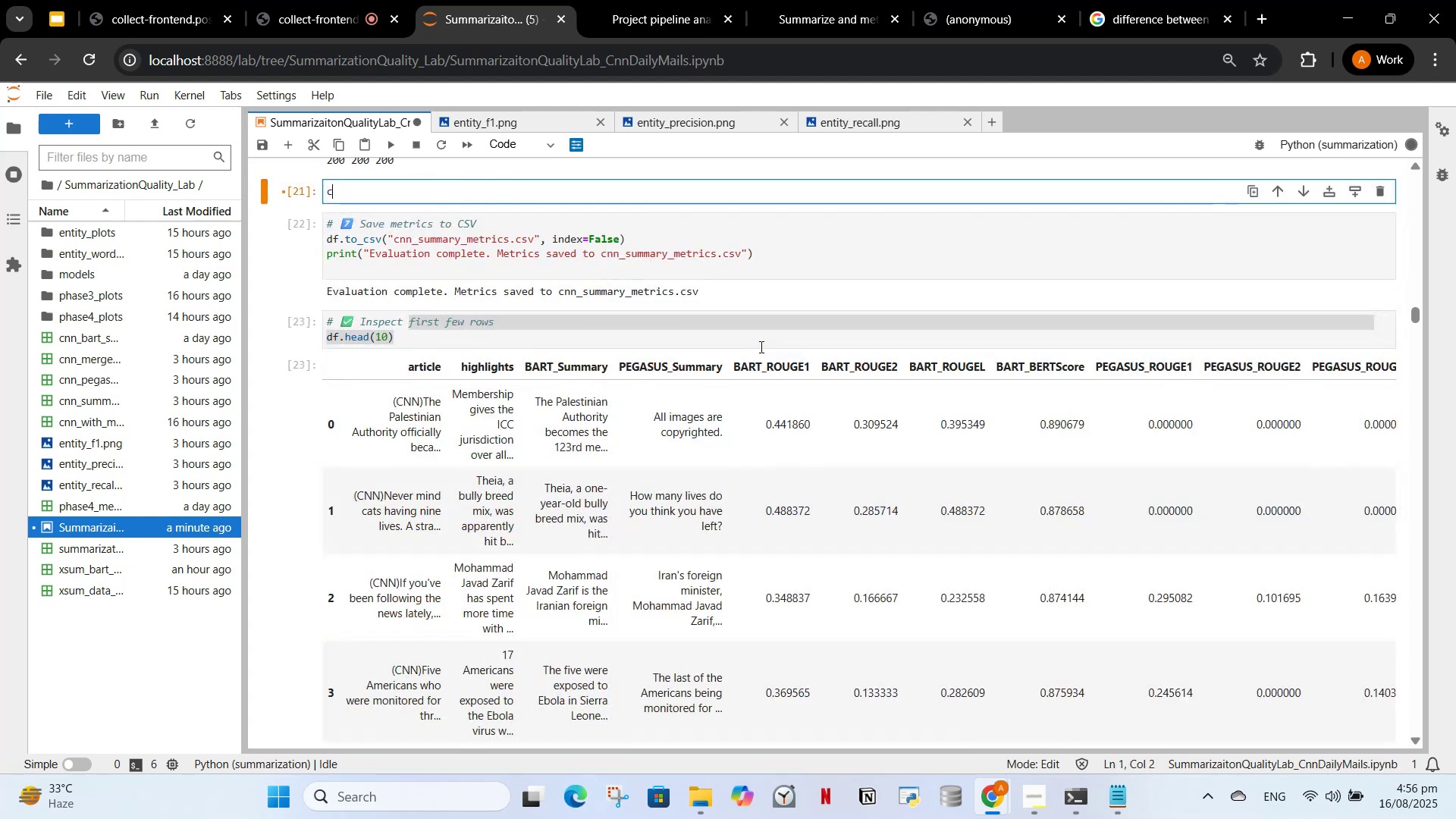 
key(Control+ControlLeft)
 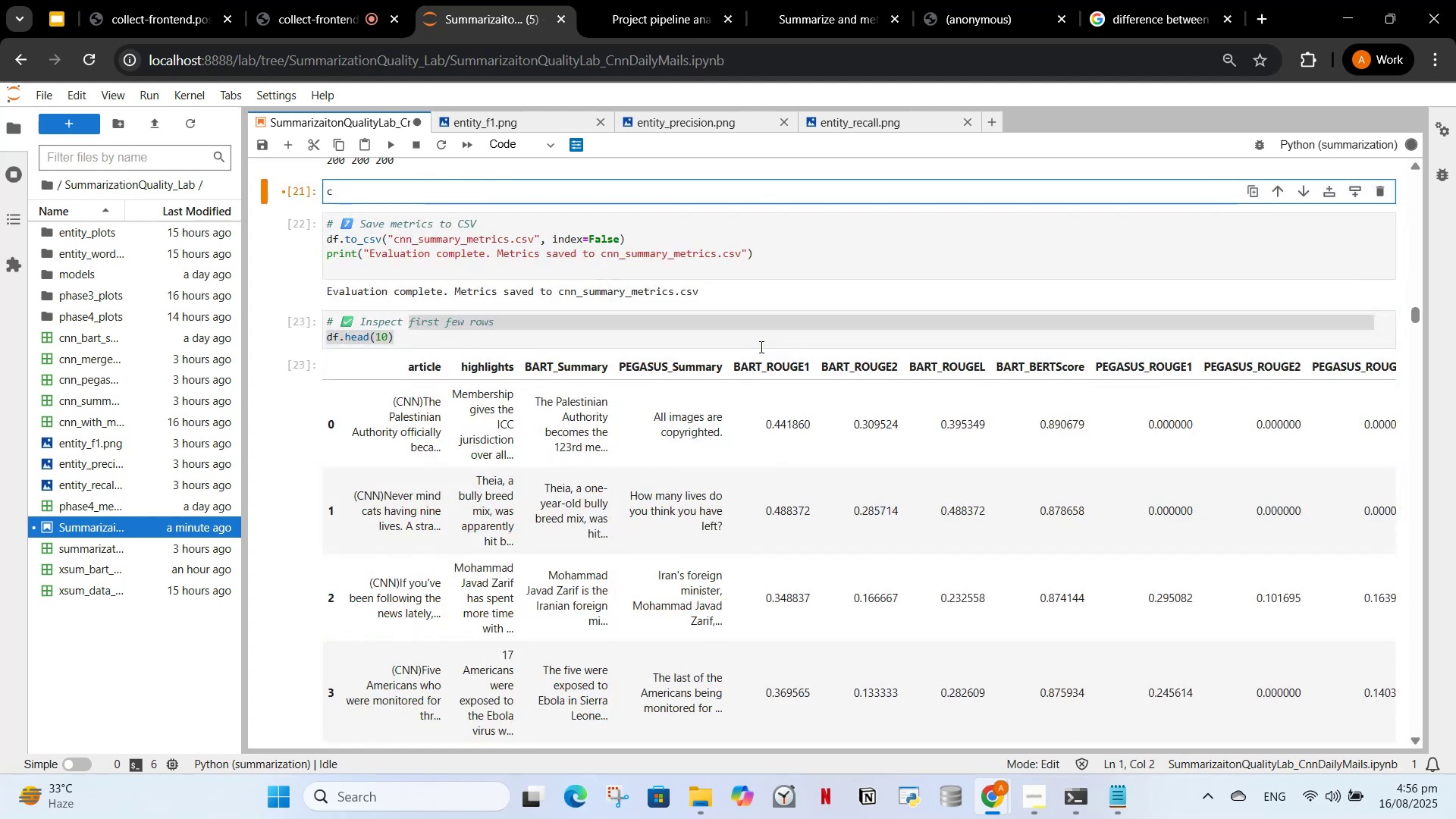 
key(Control+Z)
 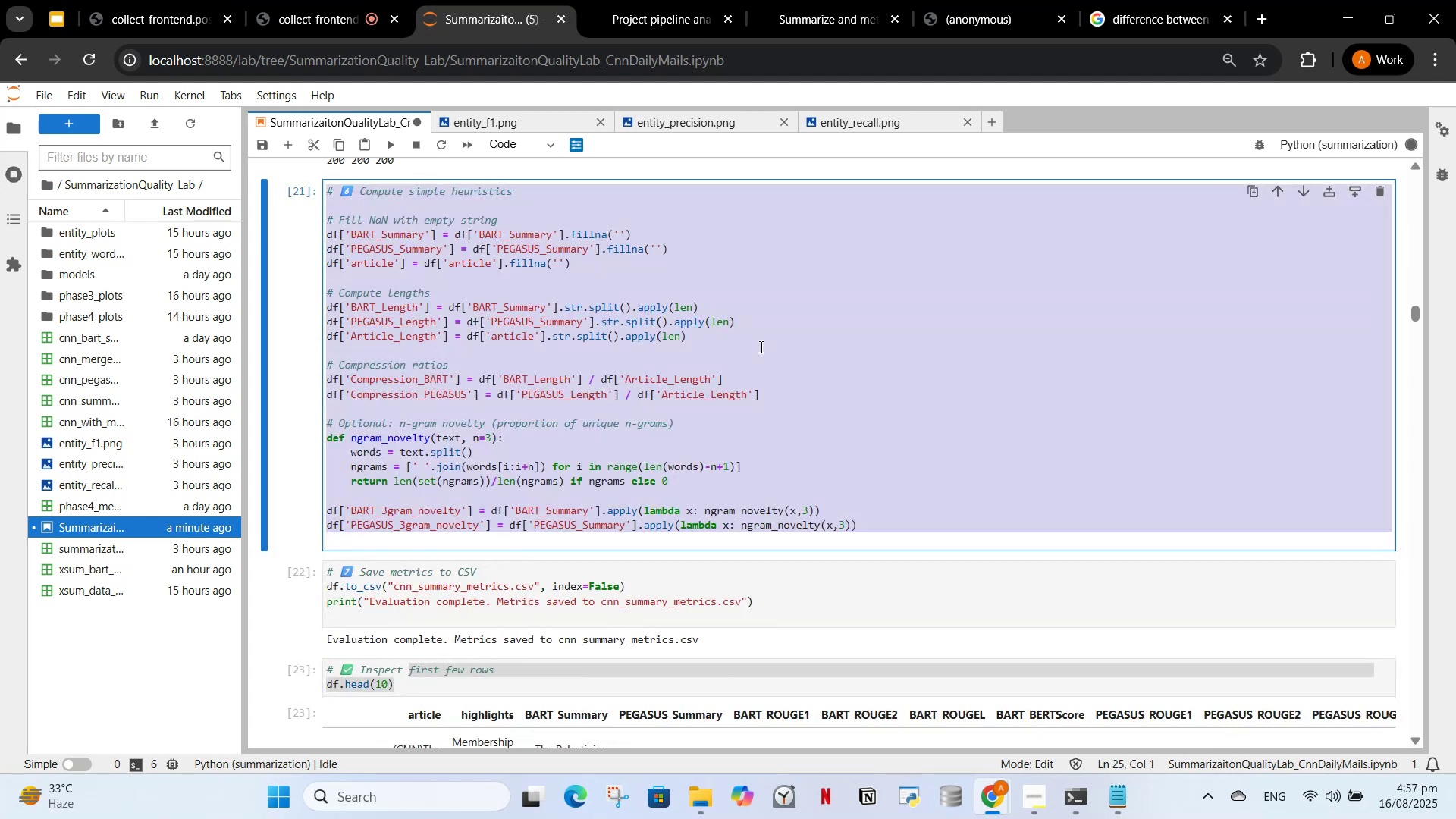 
left_click([692, 347])
 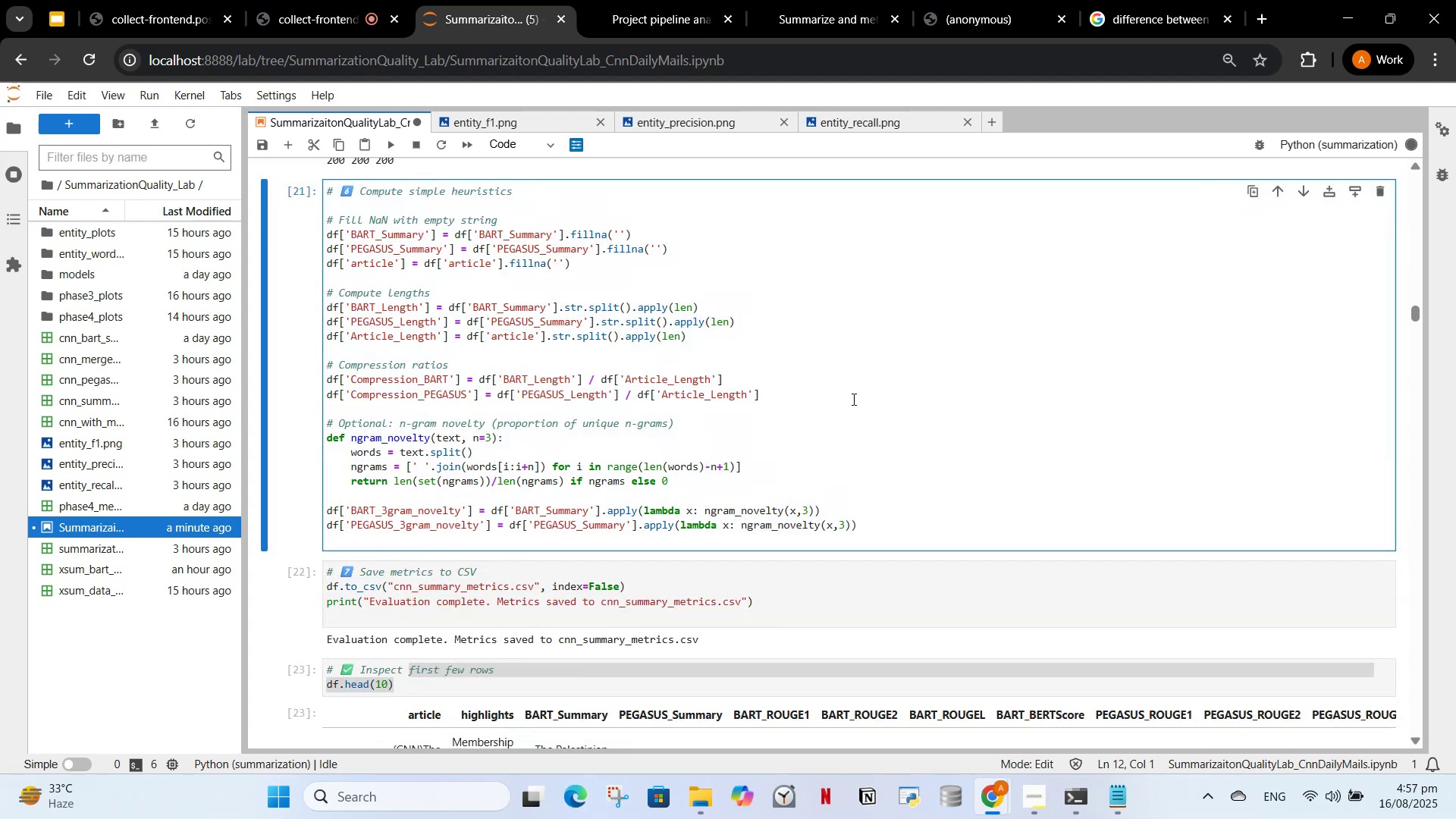 
left_click([849, 394])
 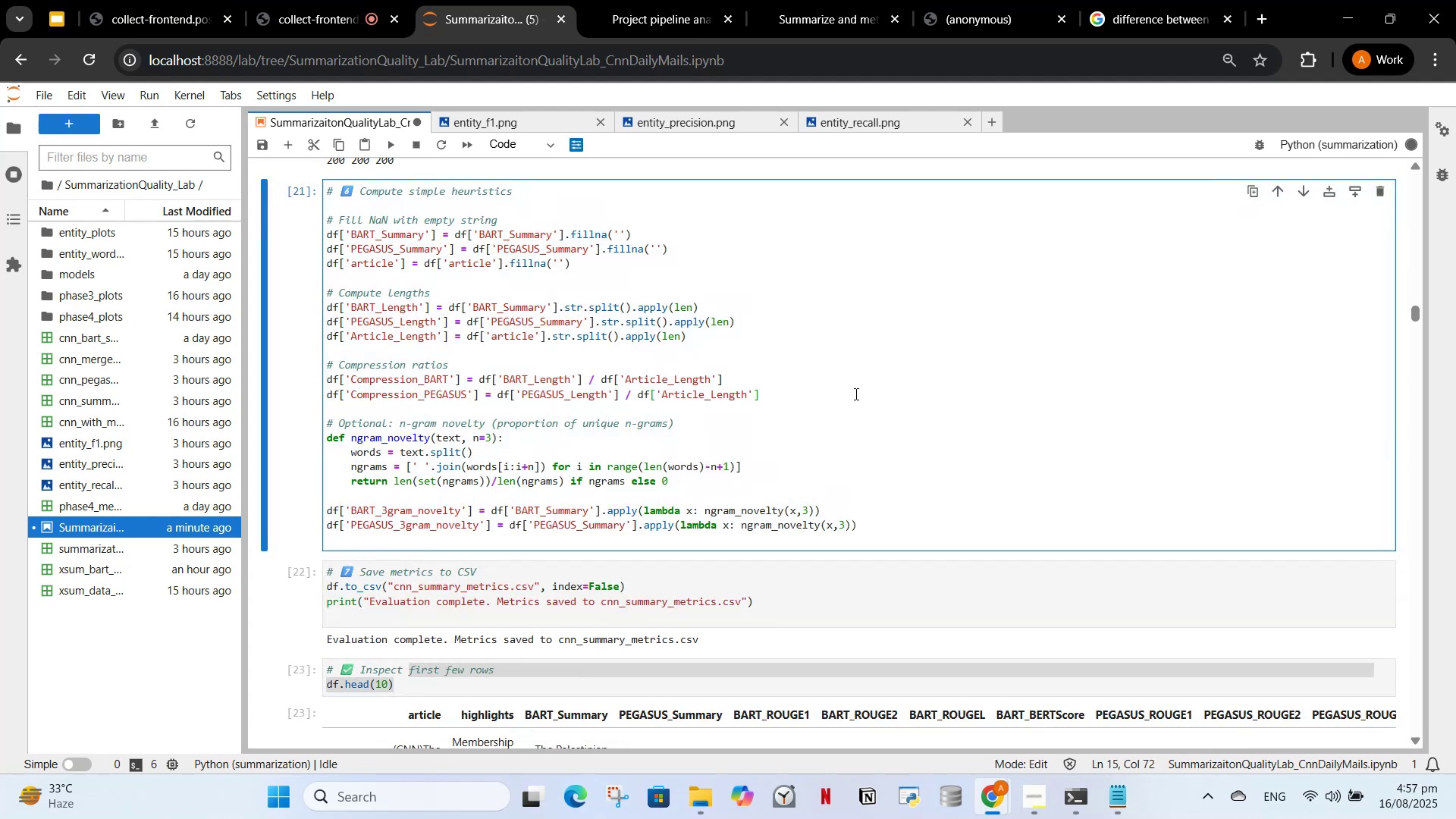 
hold_key(key=ControlLeft, duration=0.54)
 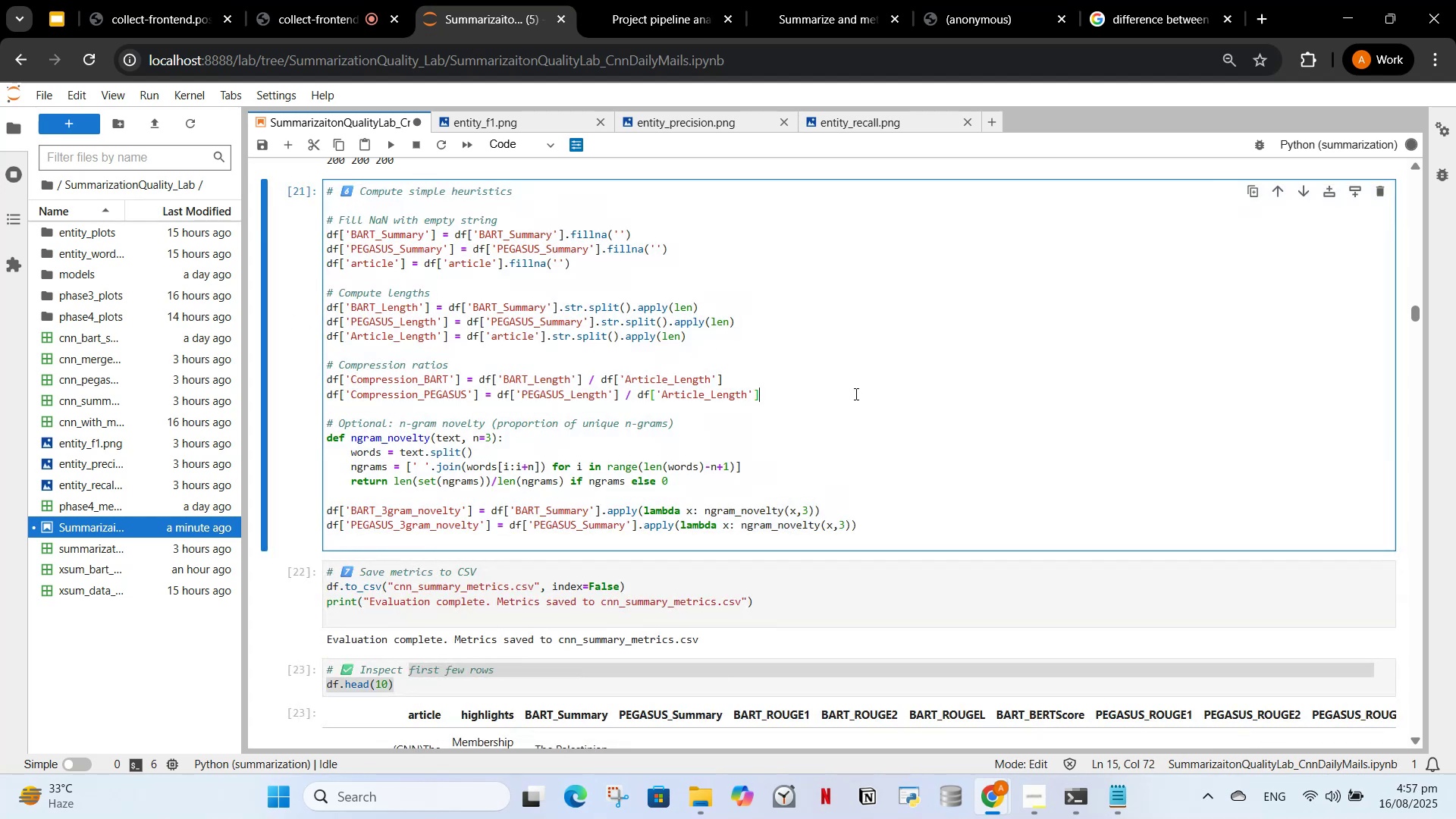 
key(Control+A)
 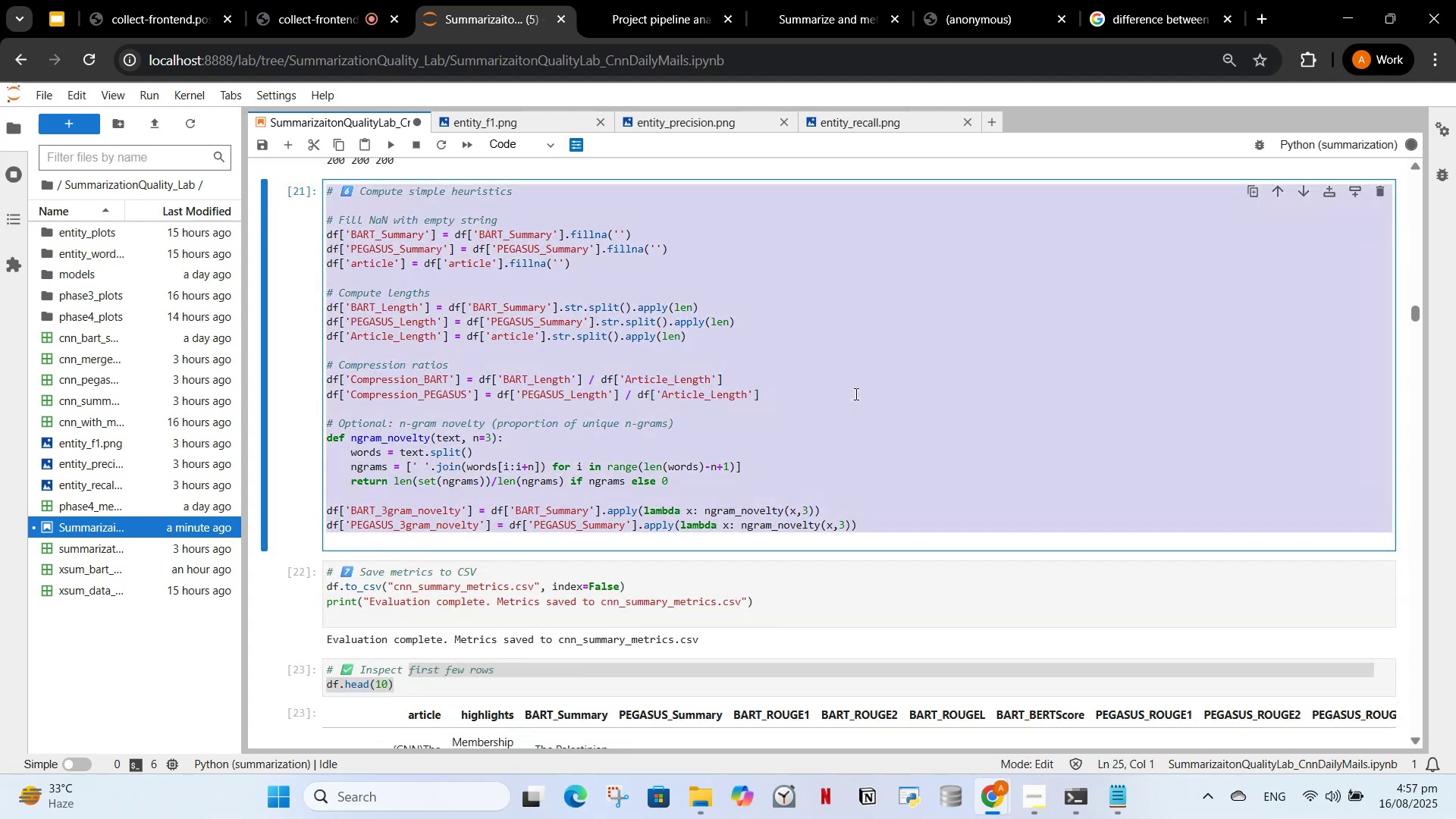 
hold_key(key=ControlLeft, duration=0.97)
 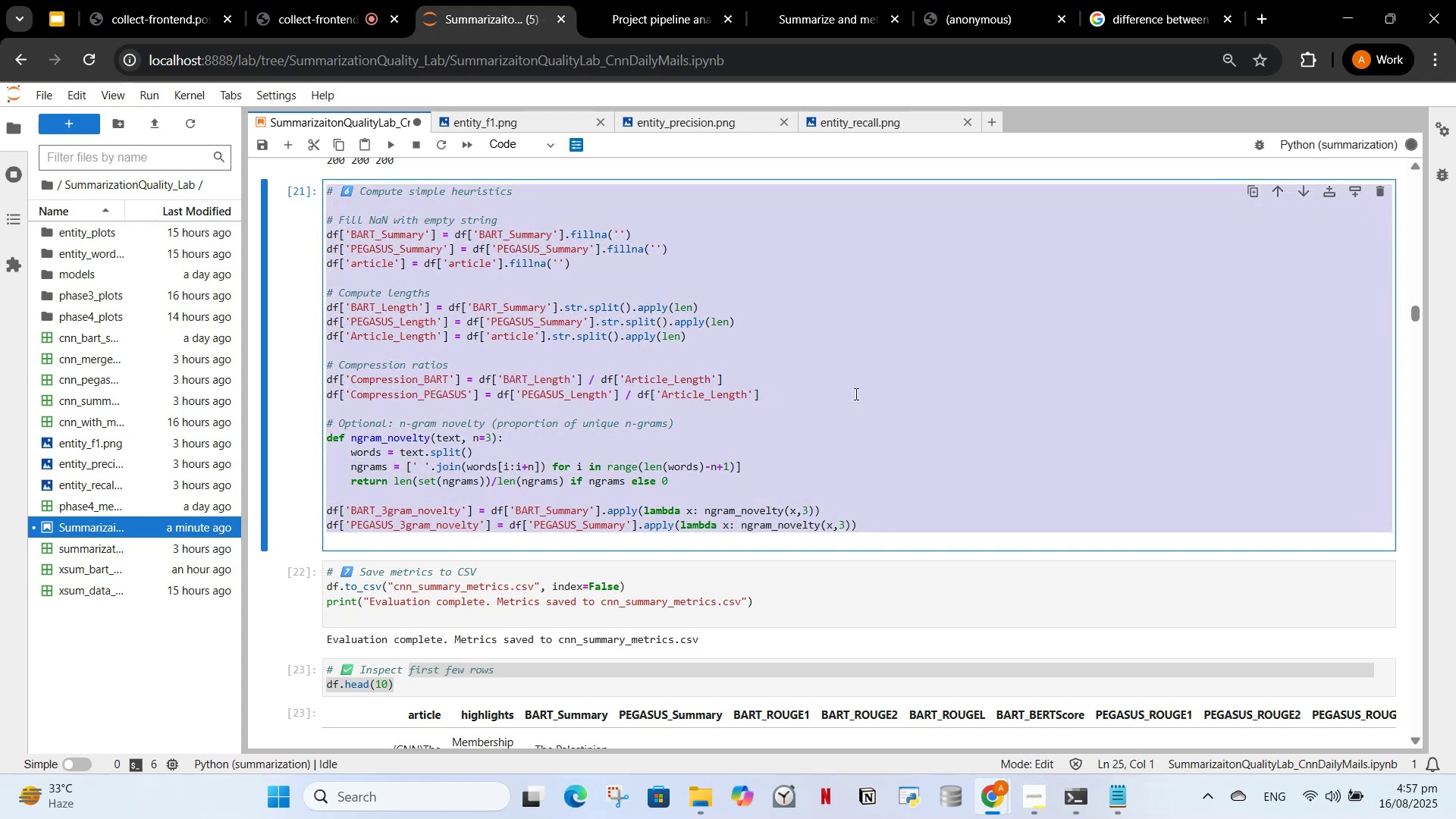 
hold_key(key=C, duration=0.31)
 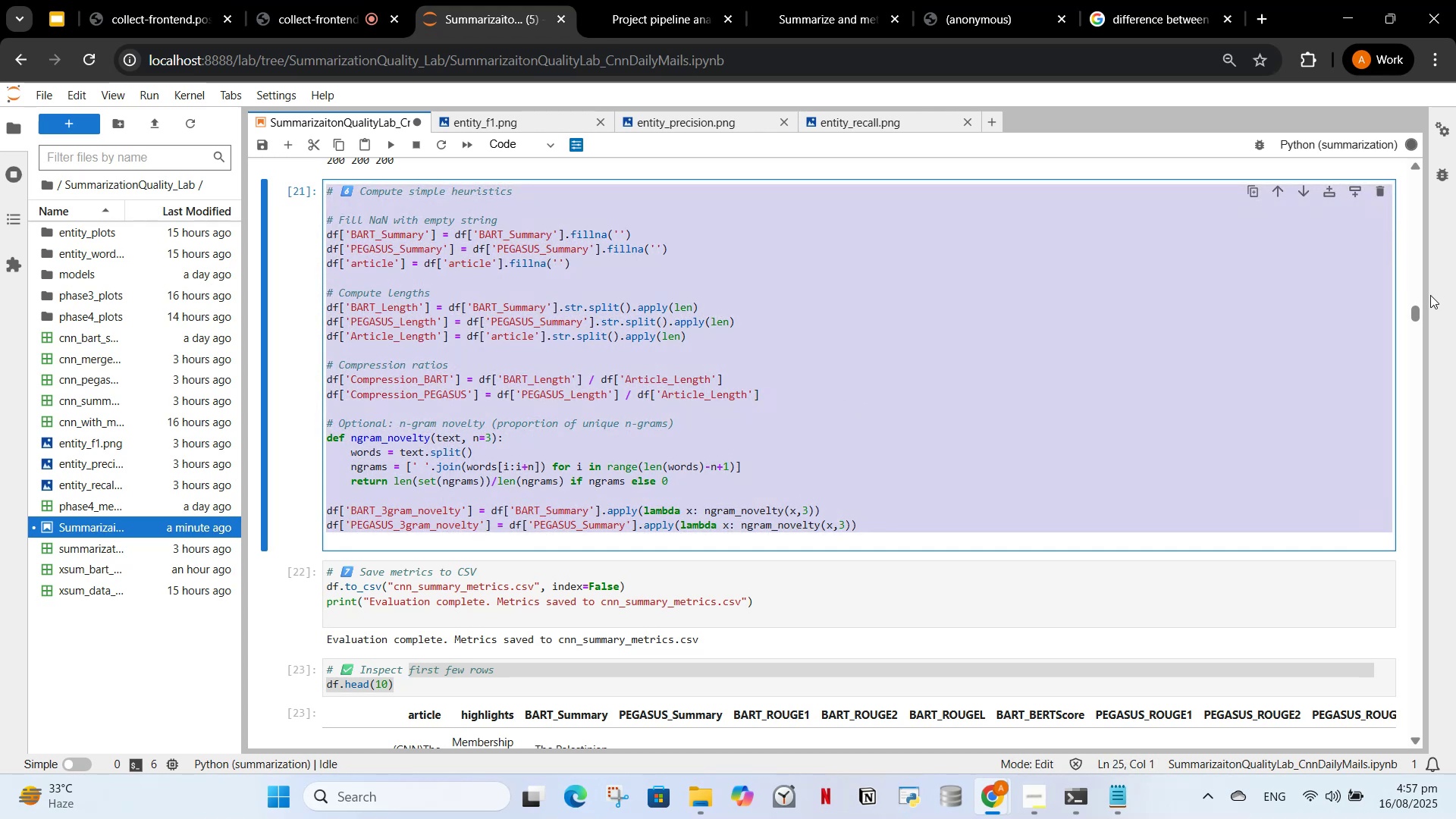 
left_click_drag(start_coordinate=[1417, 306], to_coordinate=[1454, 708])
 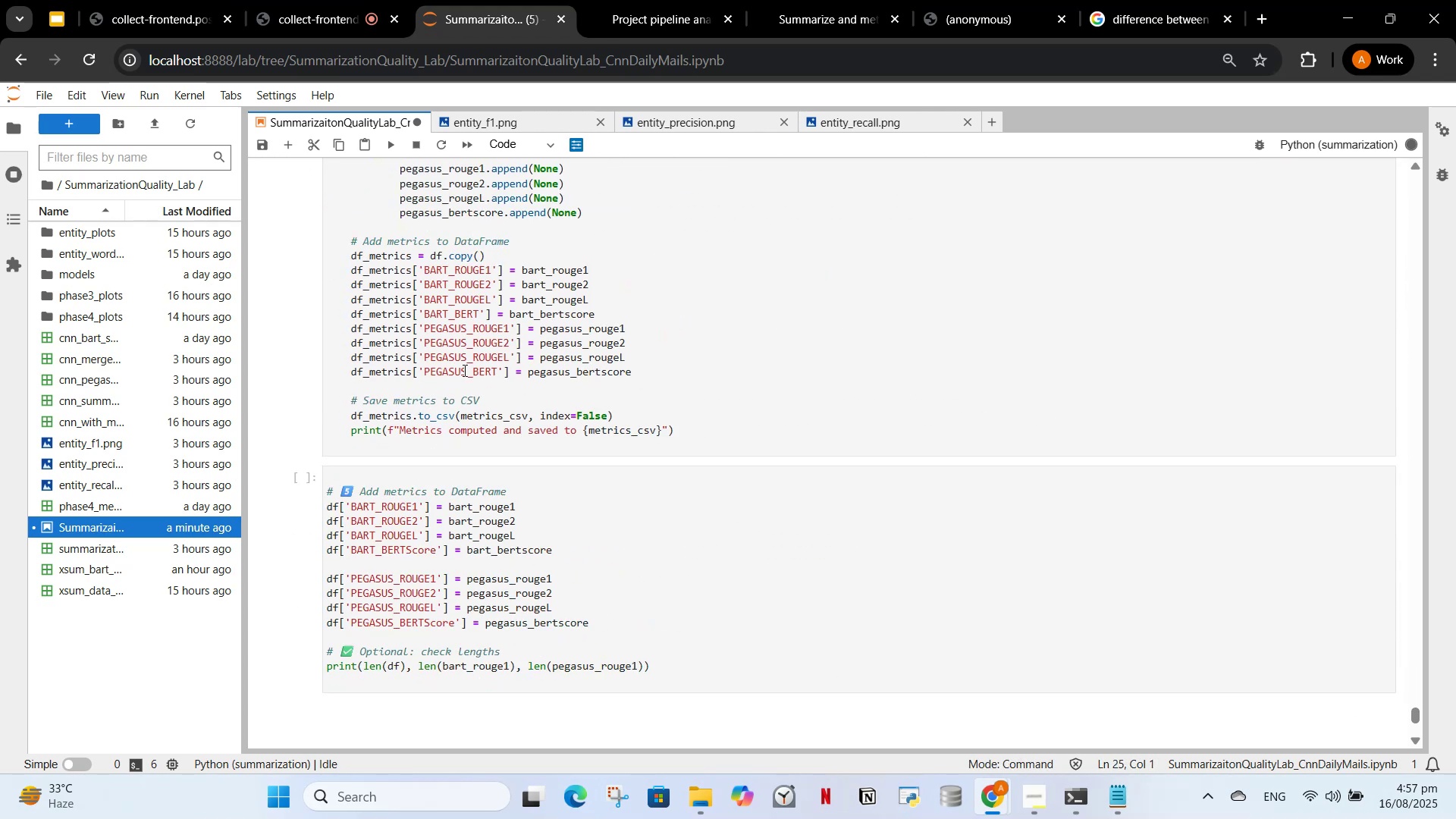 
scroll: coordinate [478, 369], scroll_direction: down, amount: 3.0
 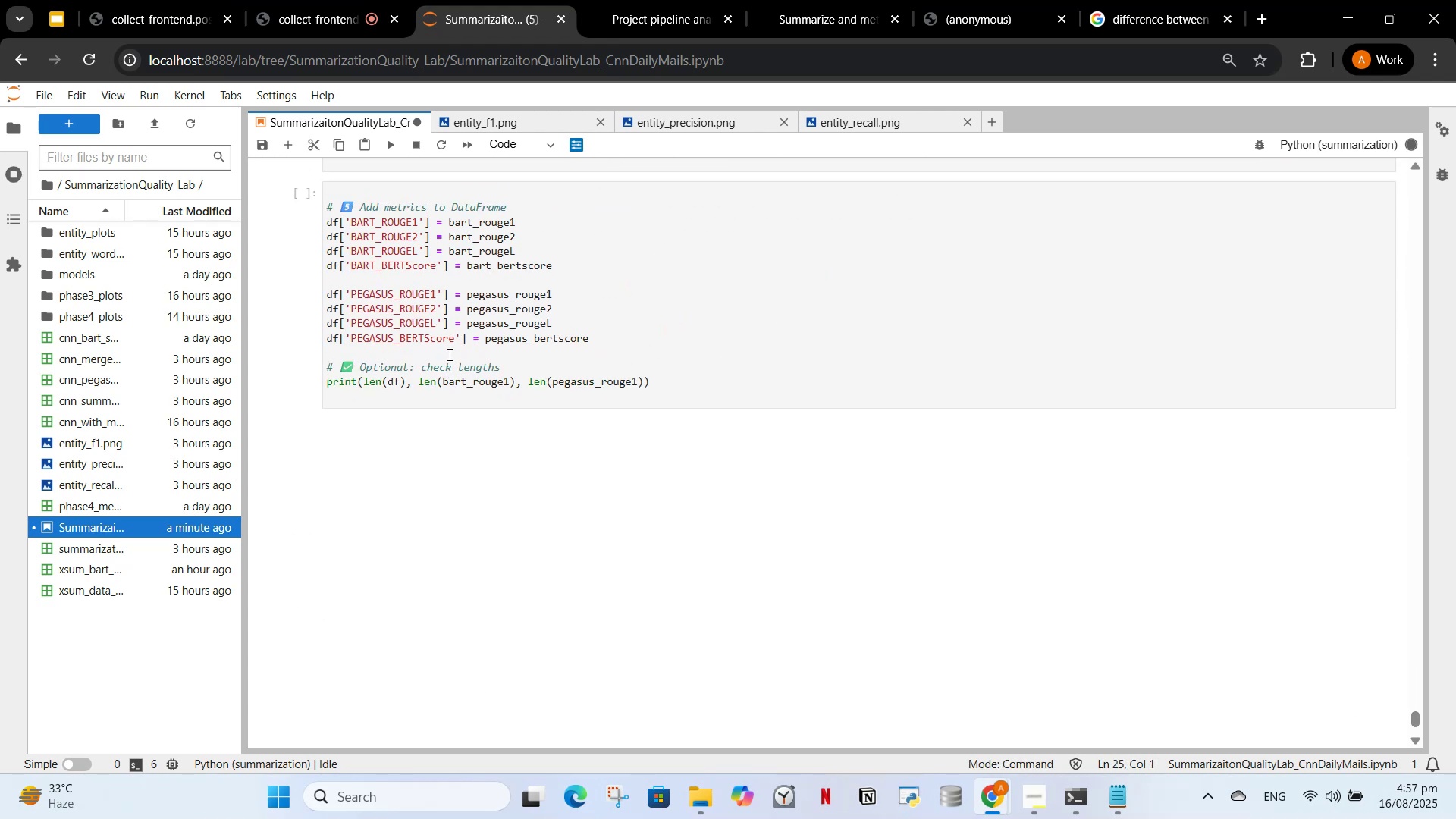 
left_click([448, 349])
 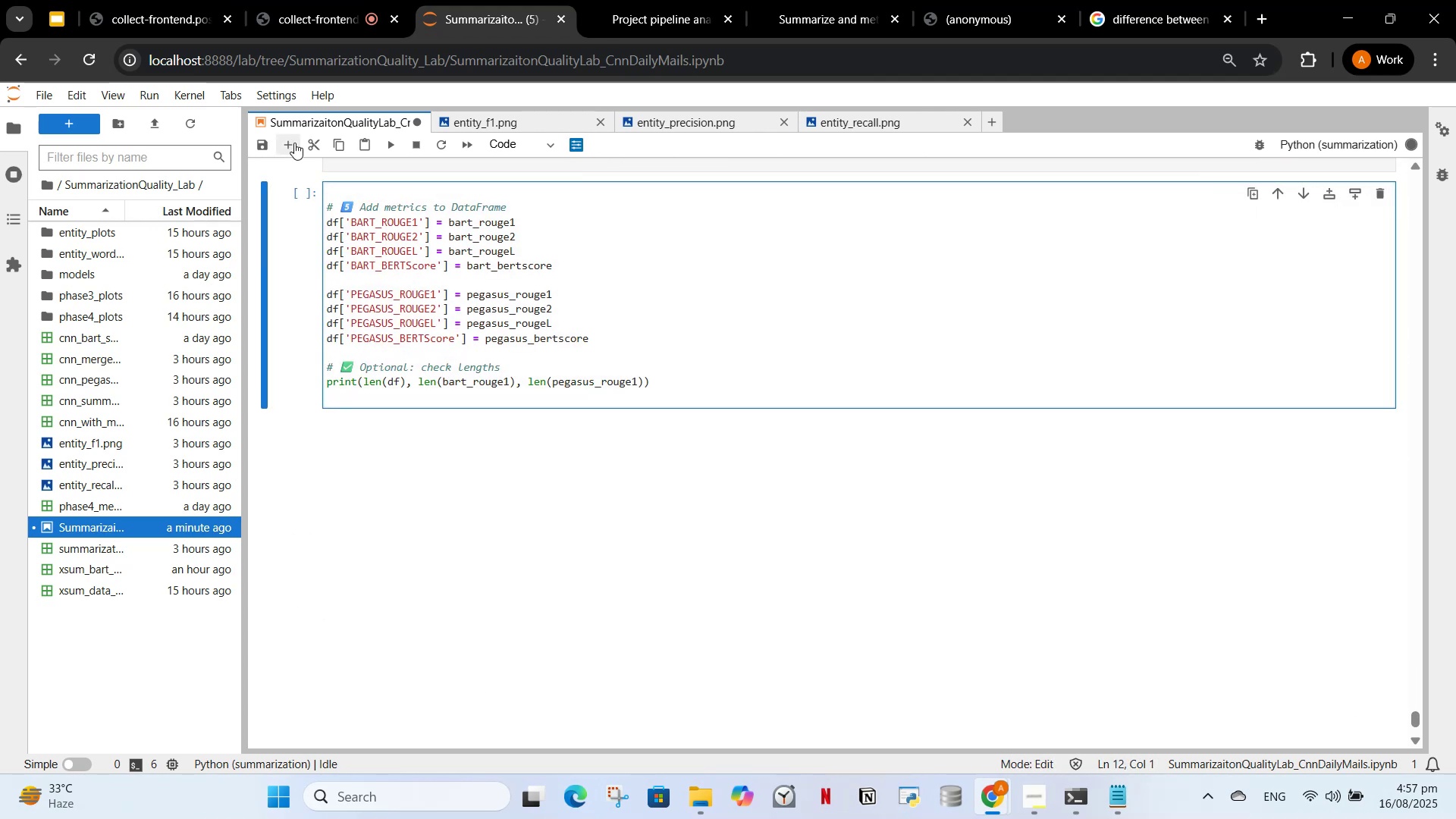 
left_click([293, 141])
 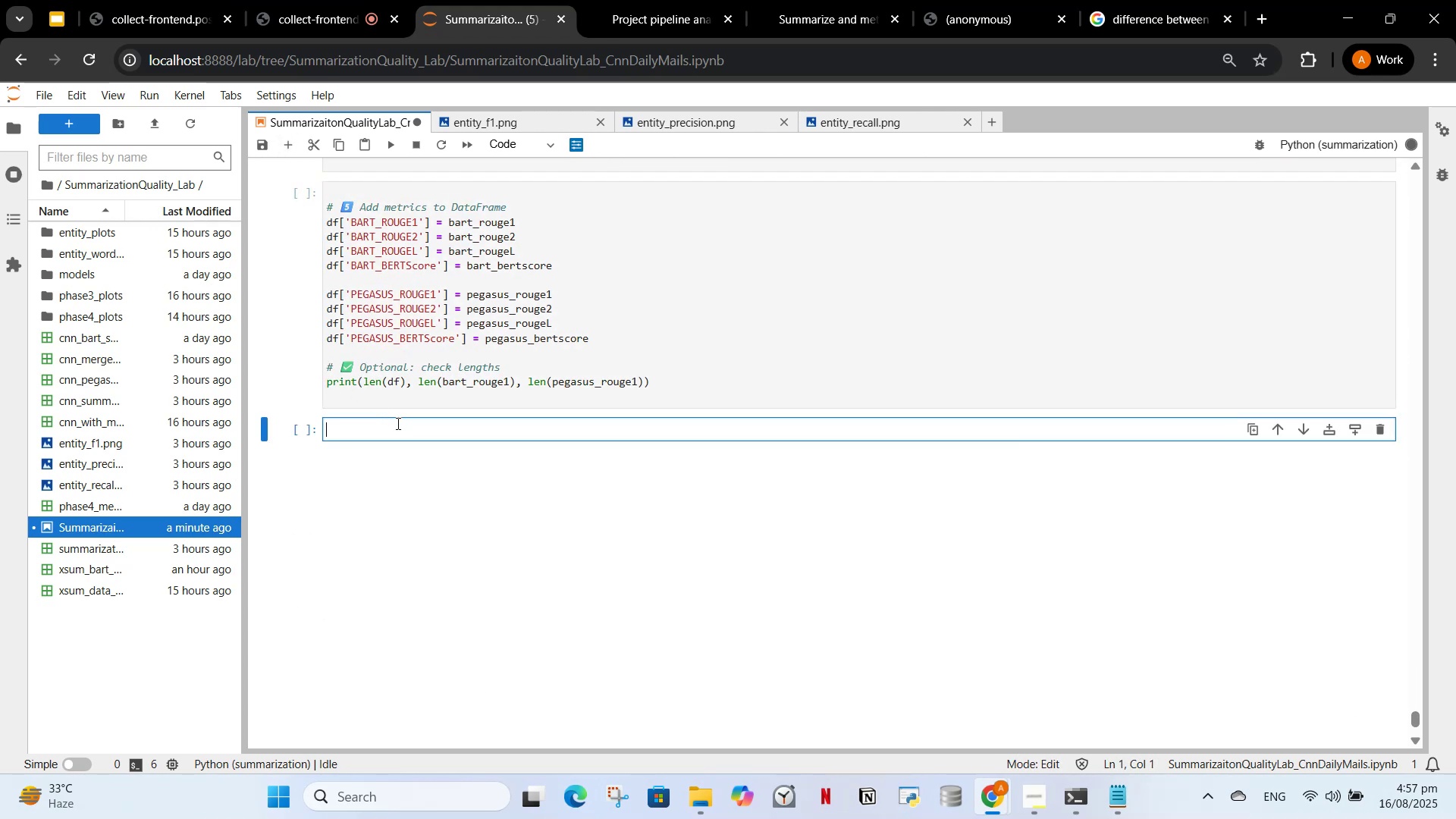 
key(Control+V)
 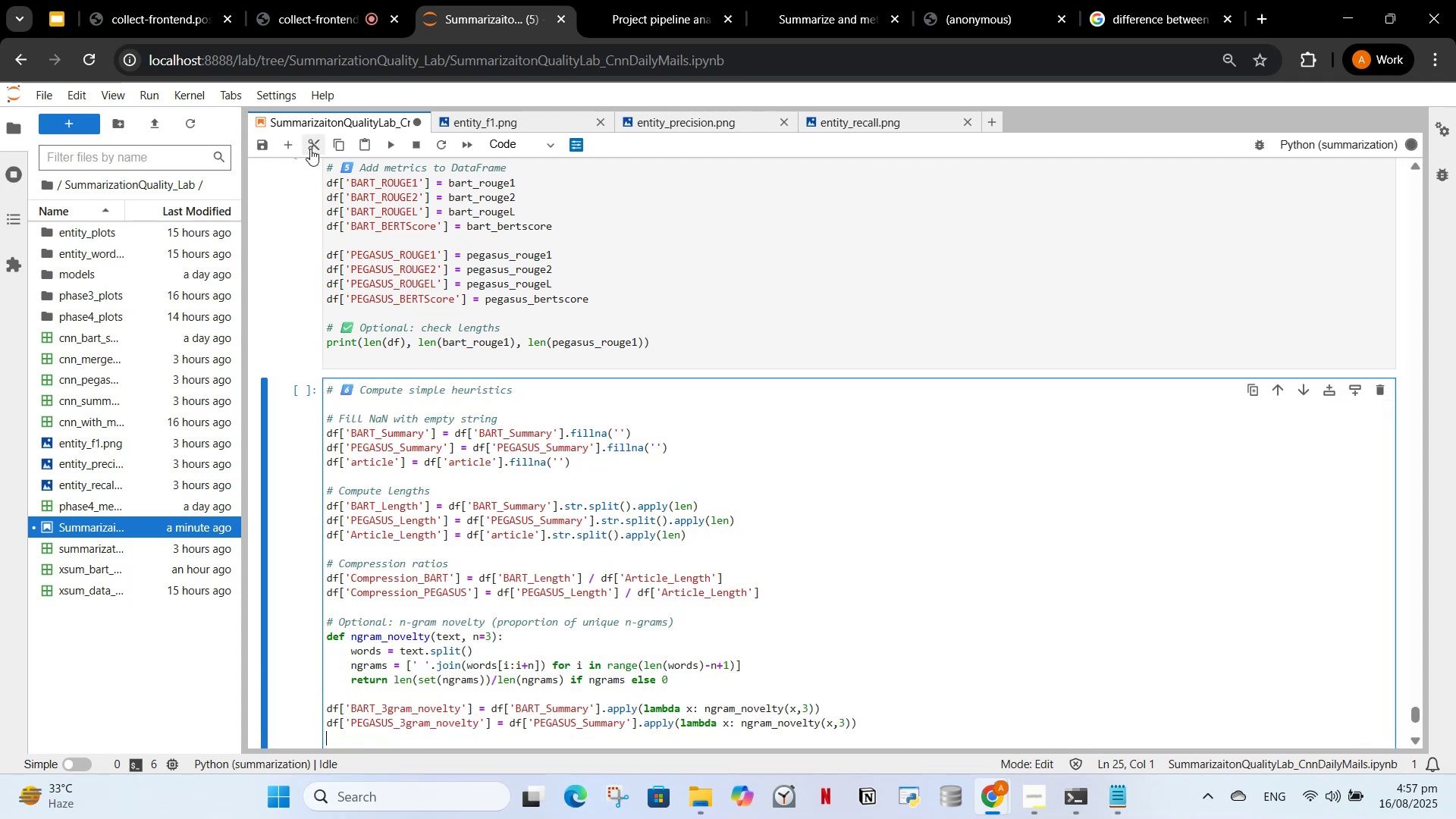 
left_click([278, 140])
 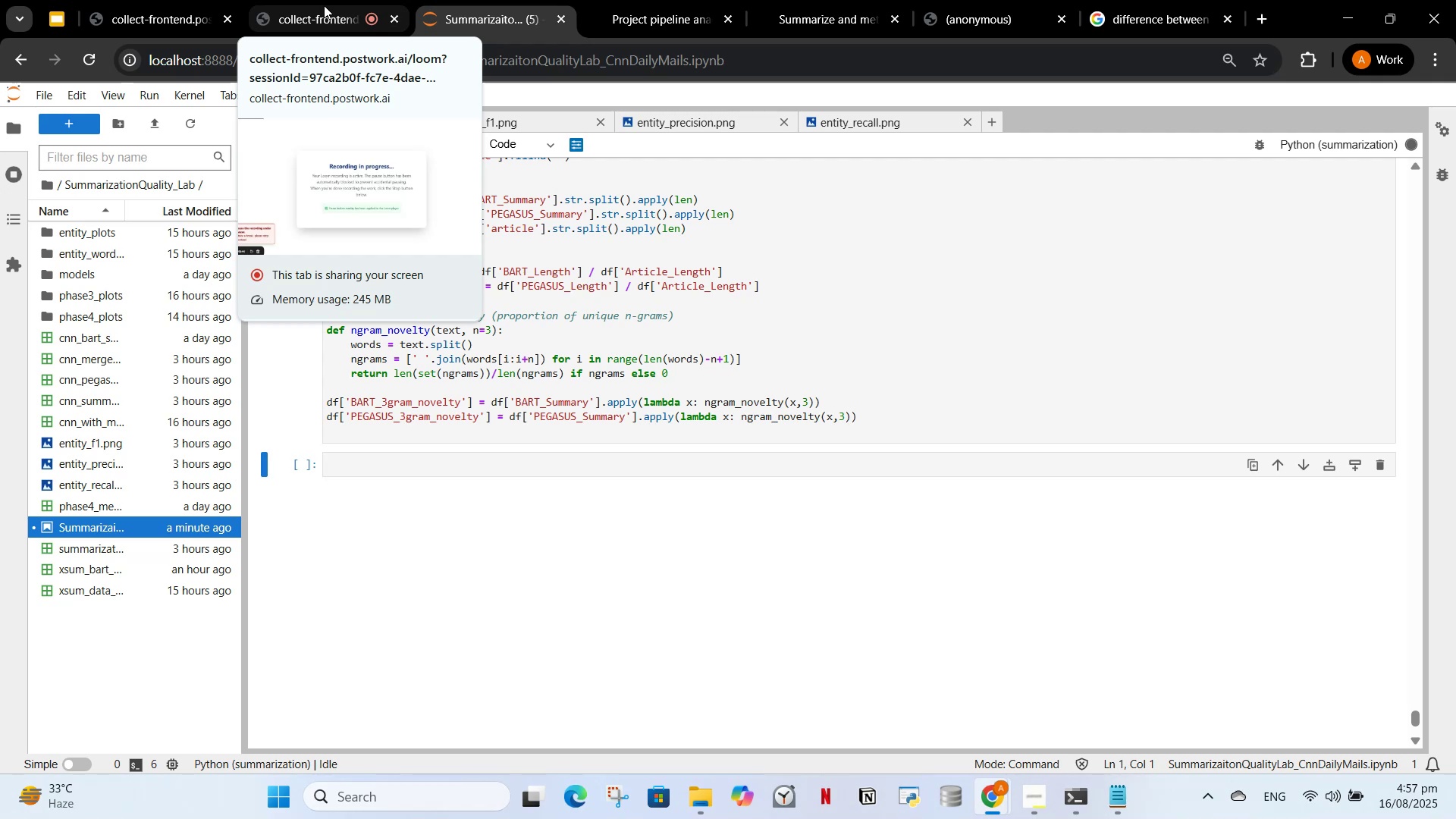 
wait(19.15)
 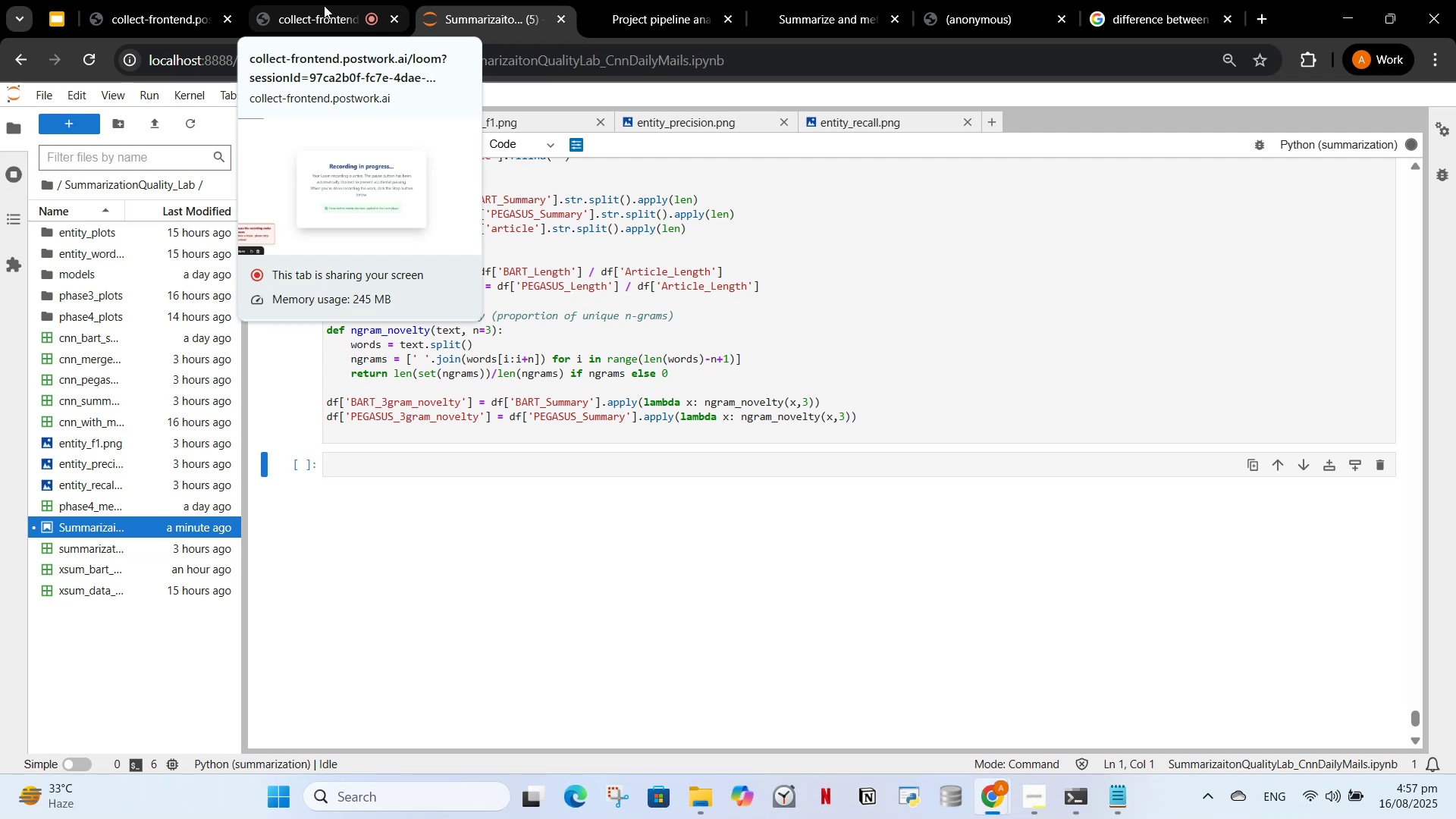 
scroll: coordinate [497, 818], scroll_direction: up, amount: 7.0
 